 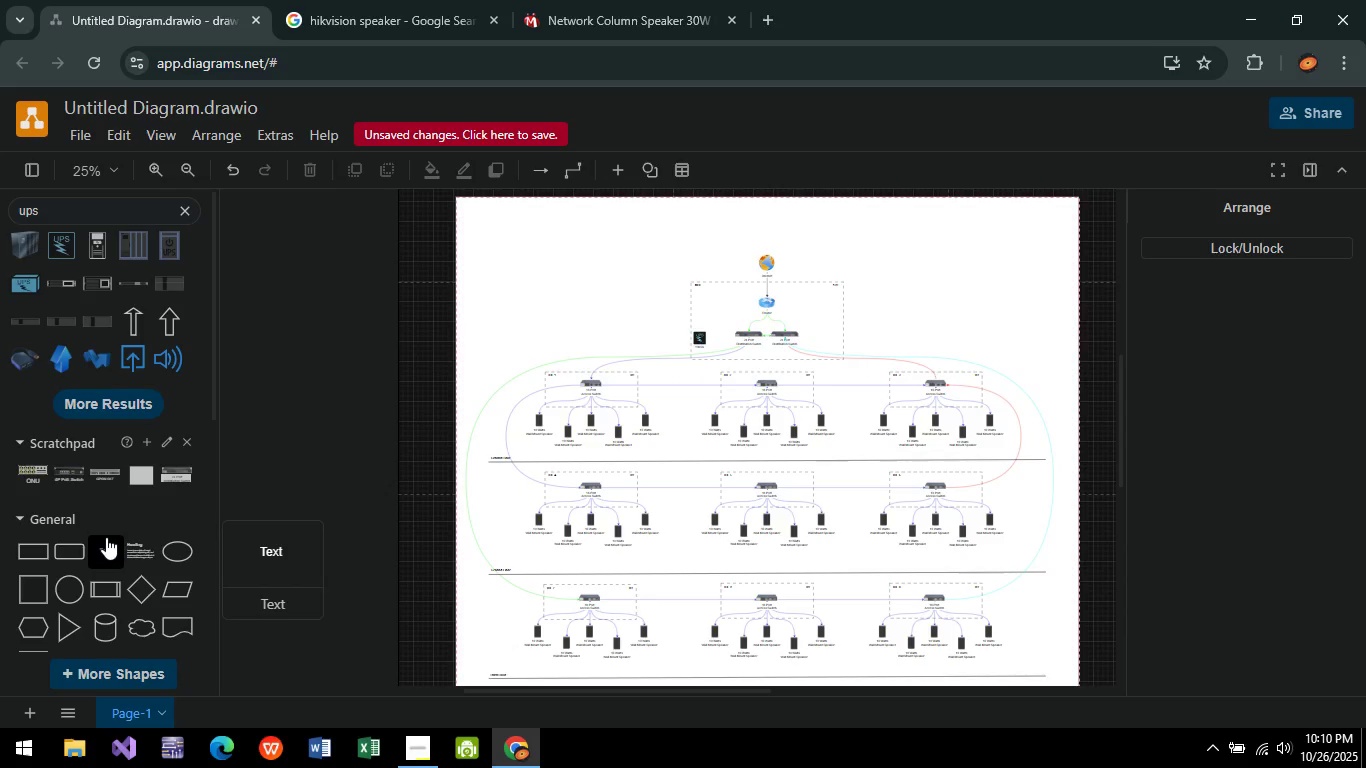 
hold_key(key=ControlLeft, duration=0.74)
scroll: coordinate [858, 309], scroll_direction: up, amount: 5.0
 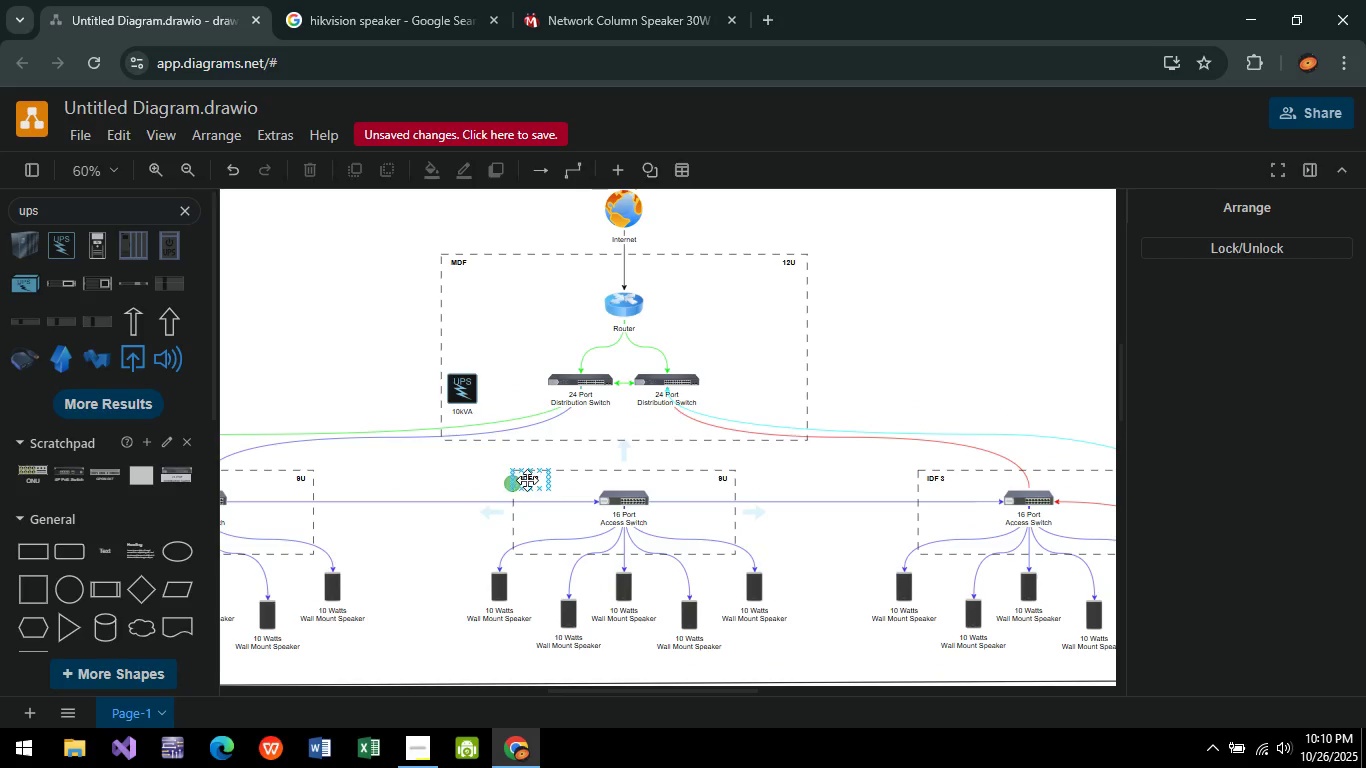 
left_click([529, 479])
 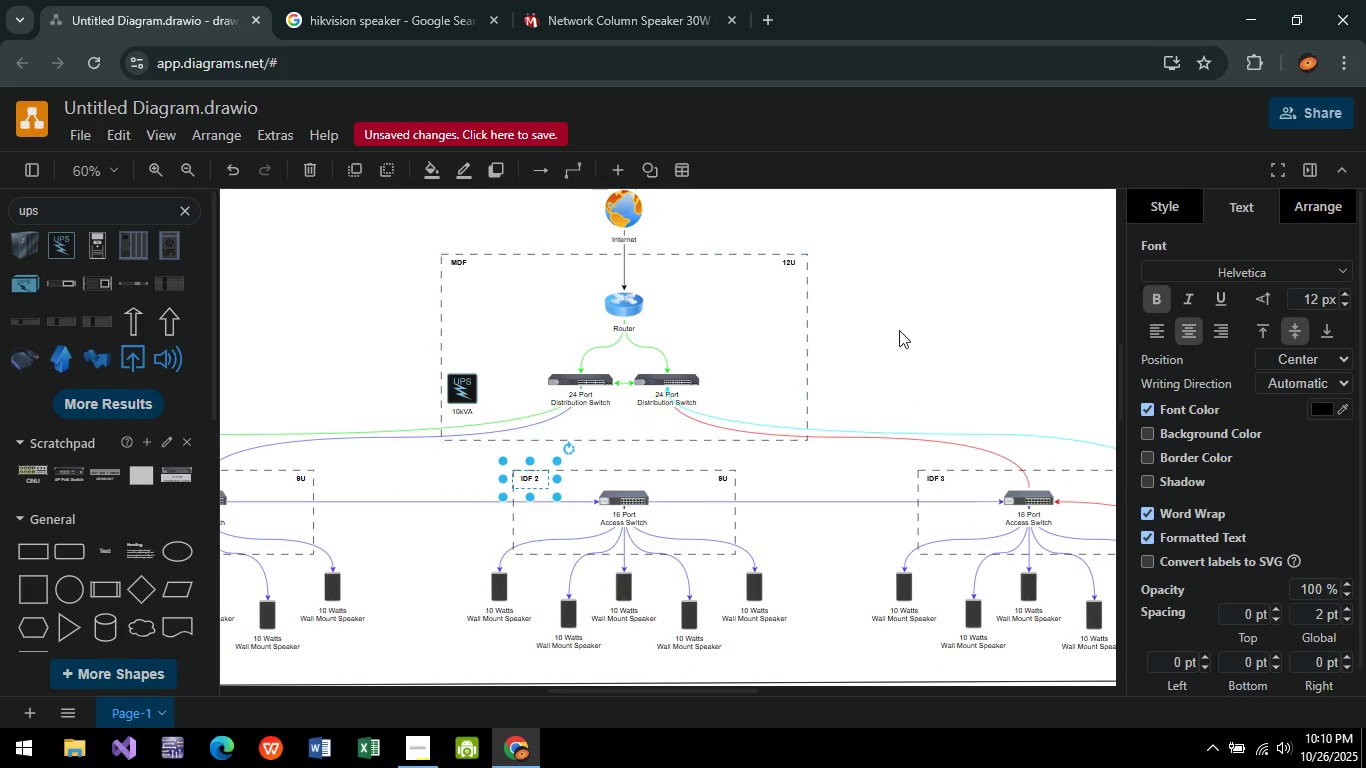 
key(Control+C)
 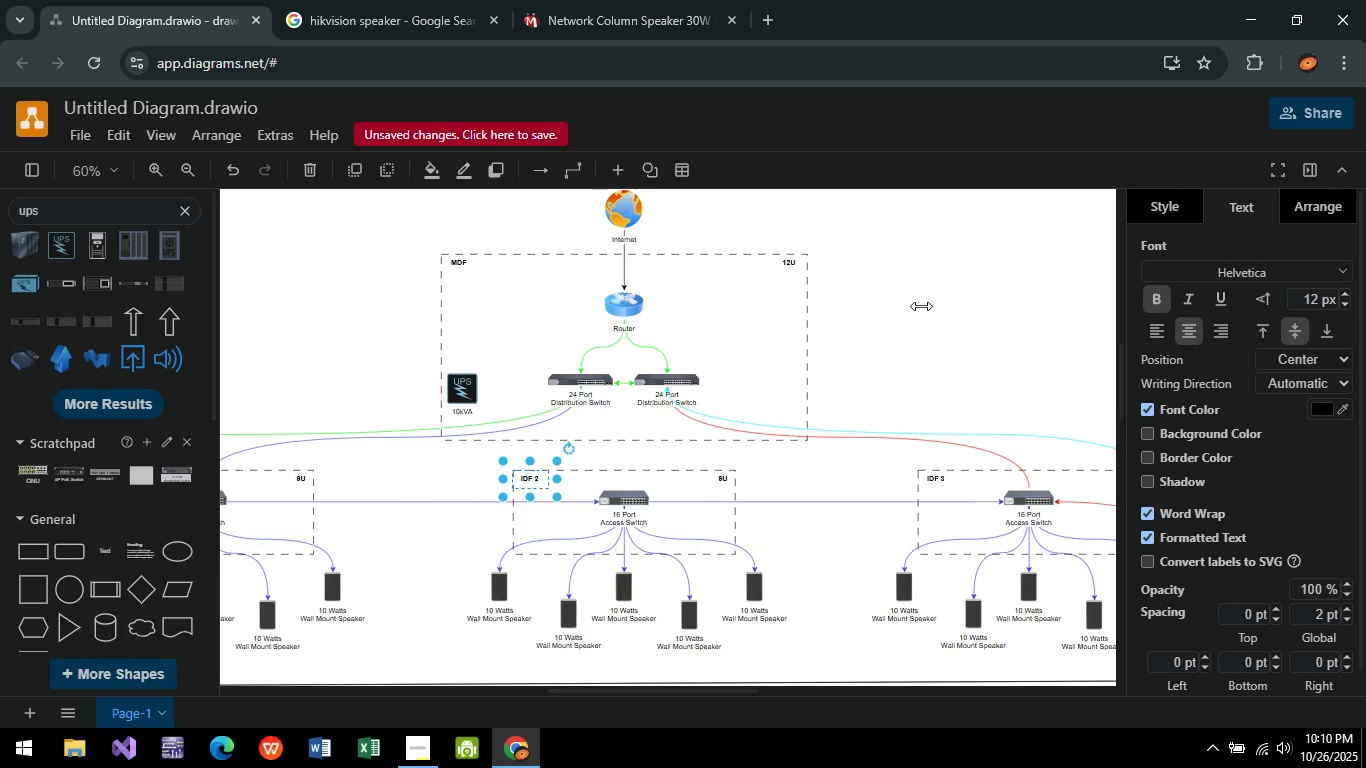 
key(Control+V)
 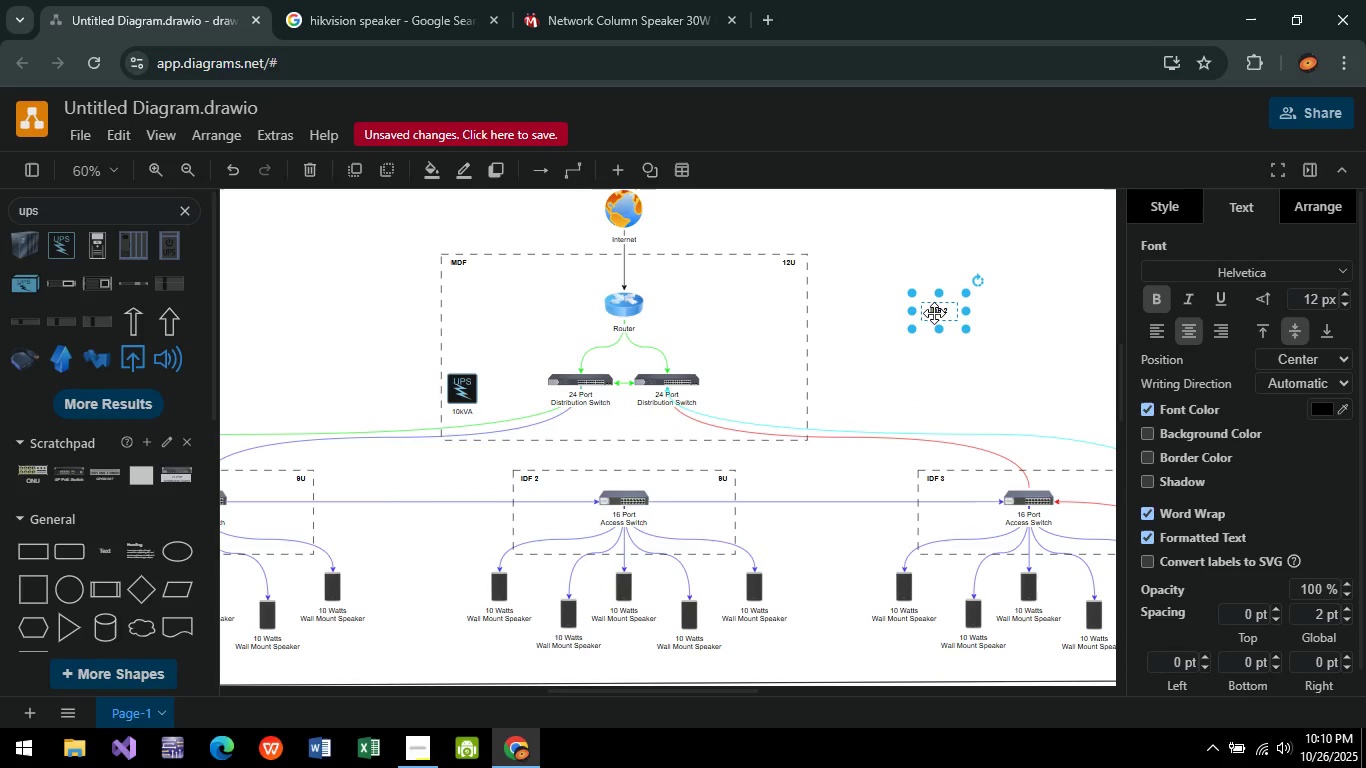 
double_click([934, 313])
 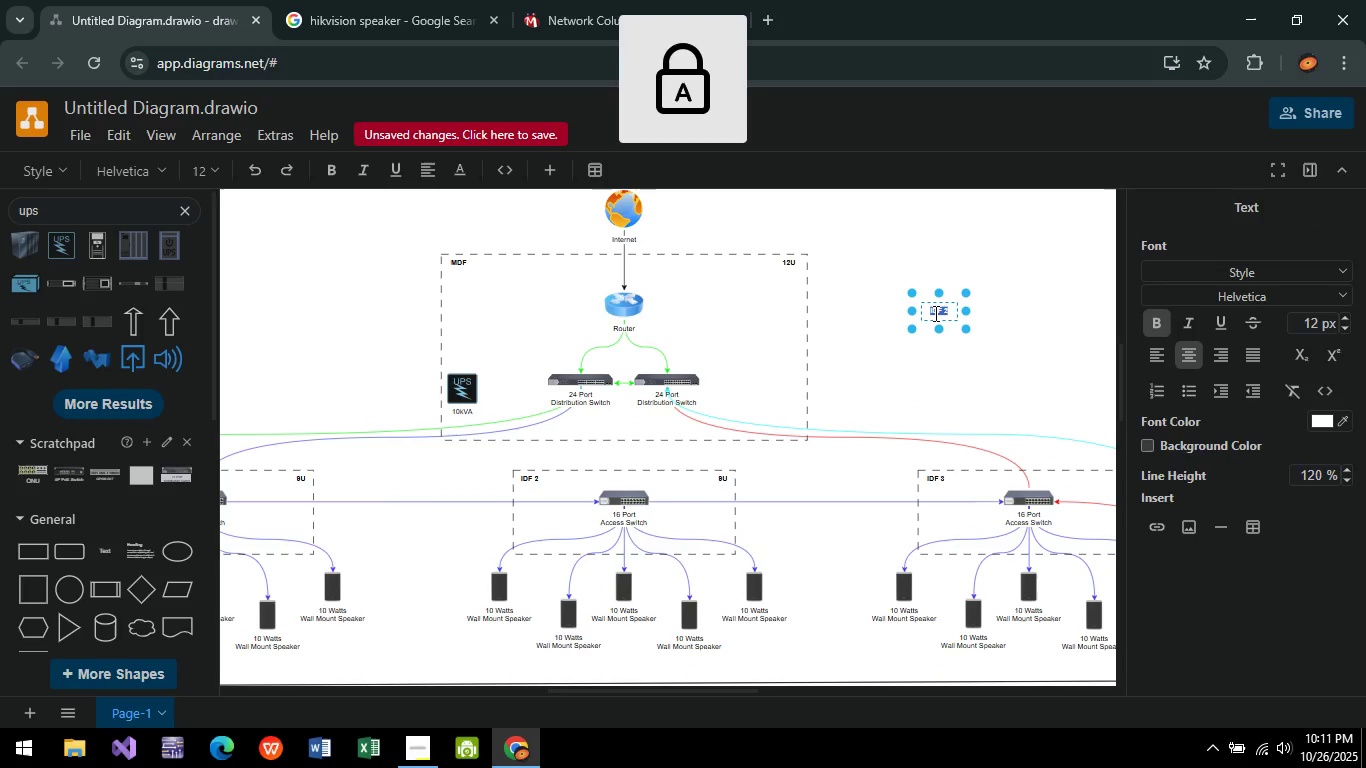 
type(Legend: )
 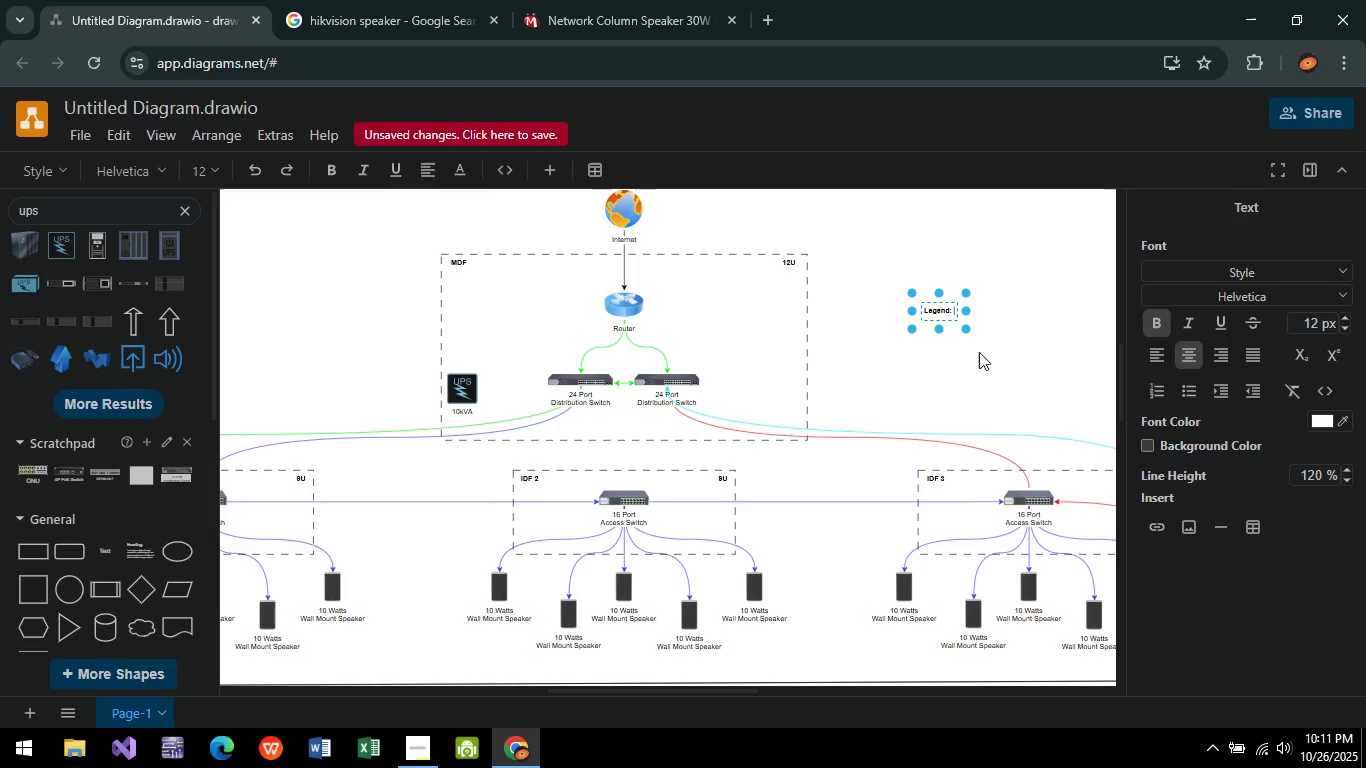 
left_click([964, 352])
 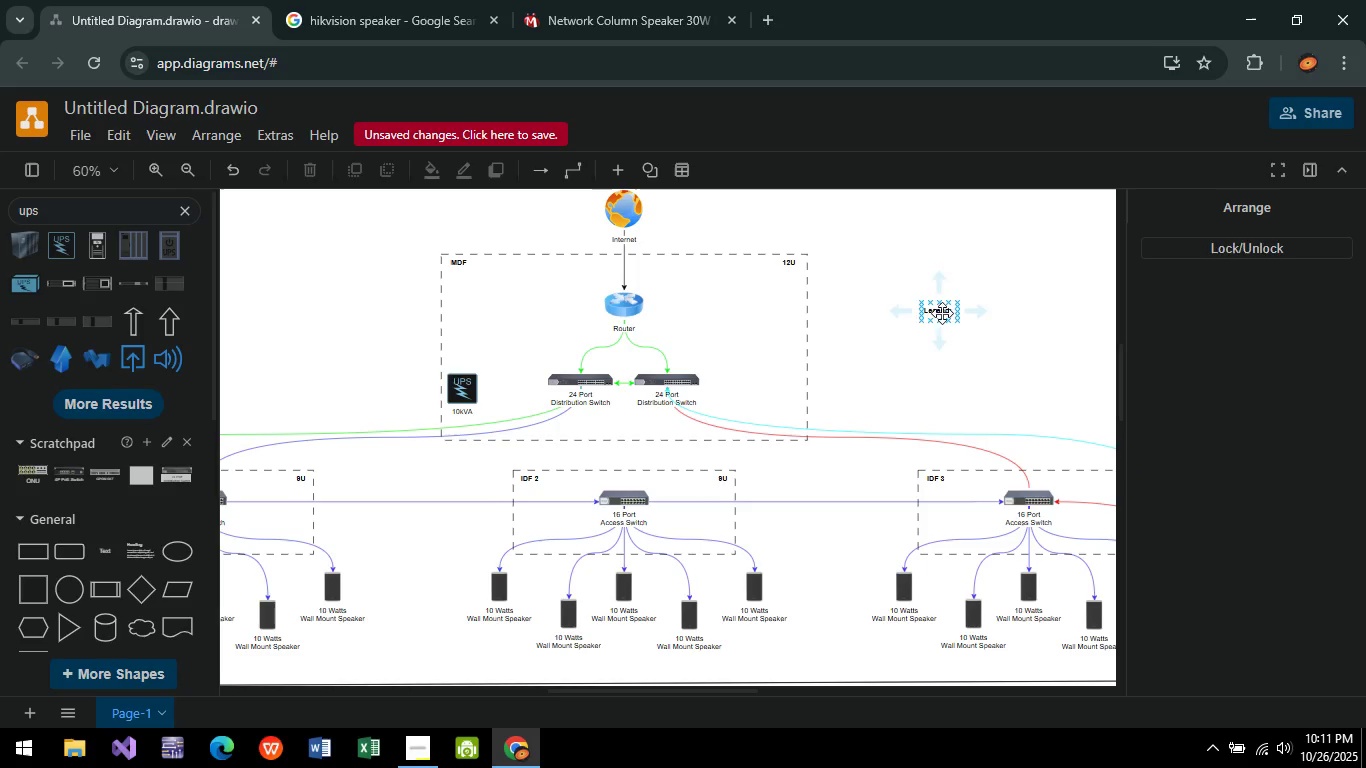 
left_click([942, 313])
 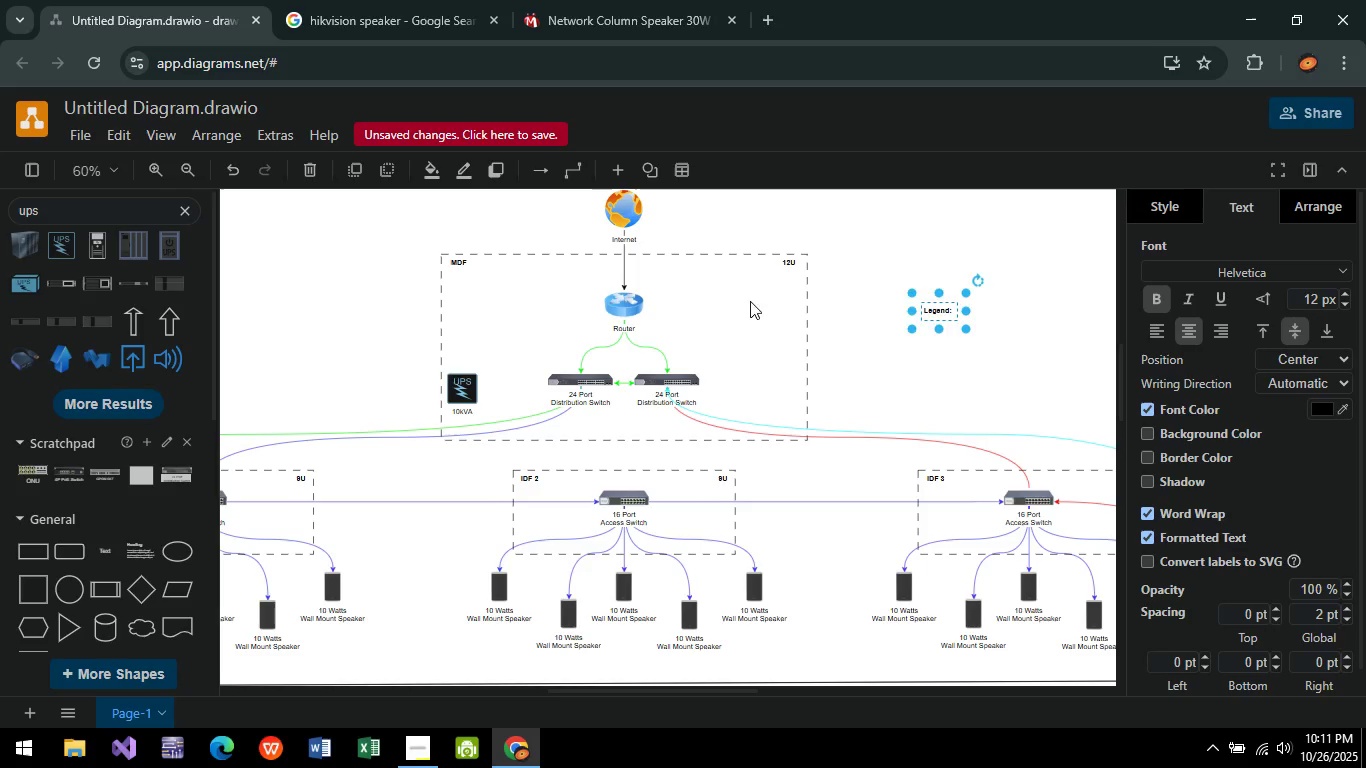 
left_click_drag(start_coordinate=[942, 313], to_coordinate=[287, 297])
 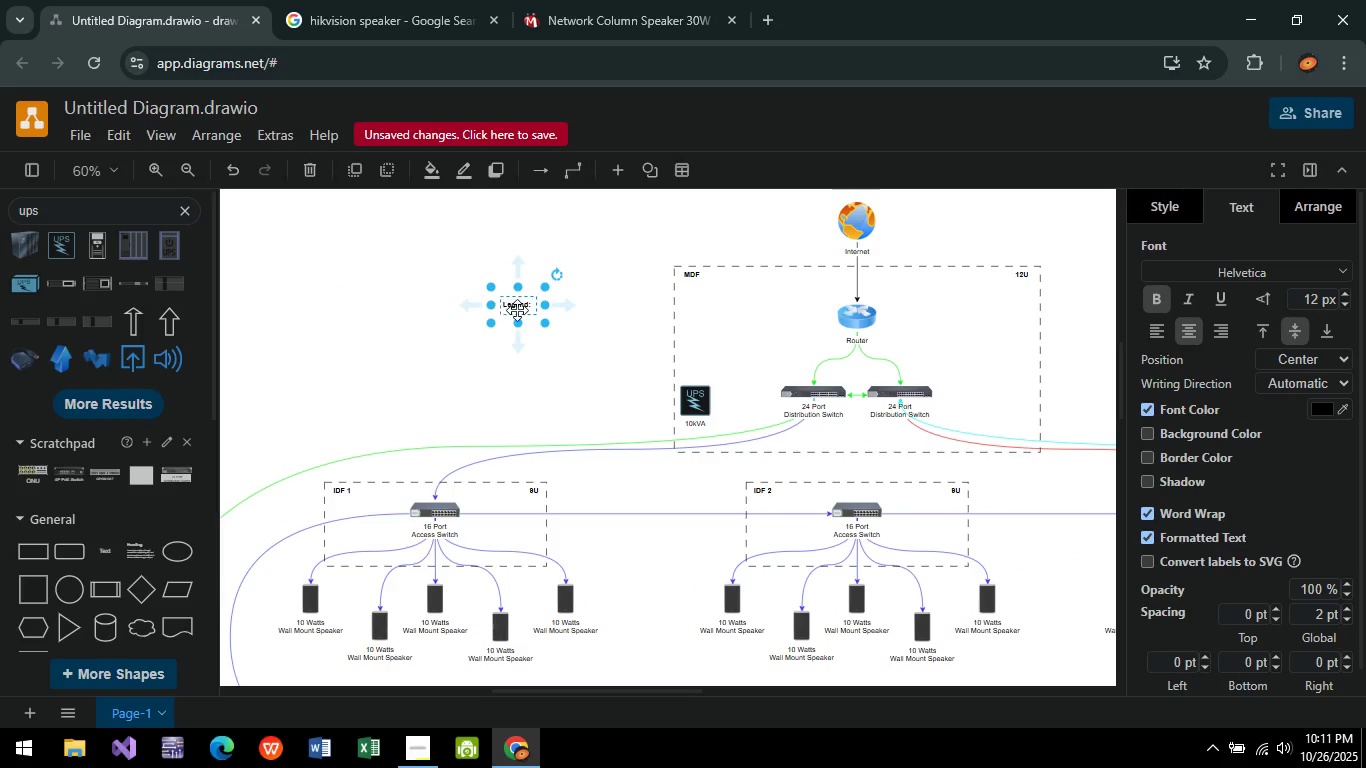 
left_click_drag(start_coordinate=[516, 310], to_coordinate=[373, 316])
 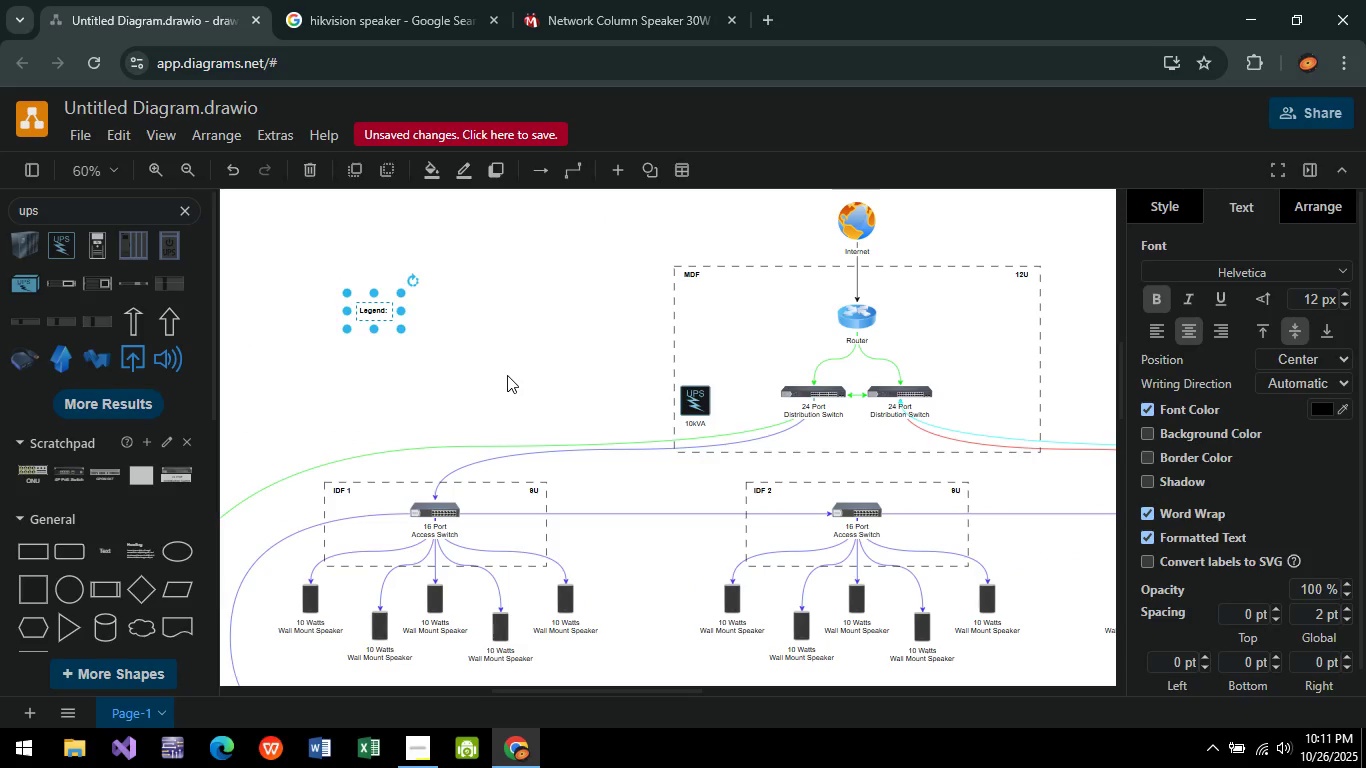 
left_click([507, 375])
 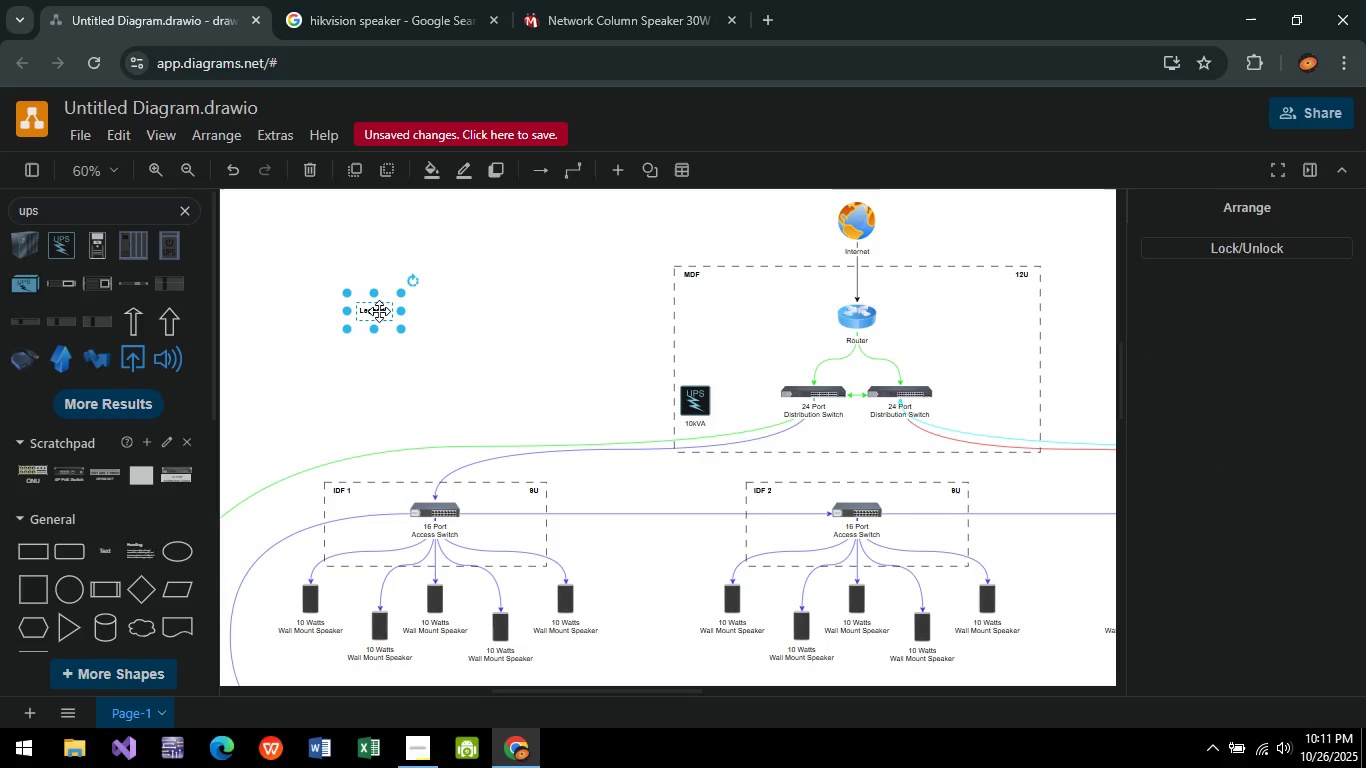 
left_click([379, 311])
 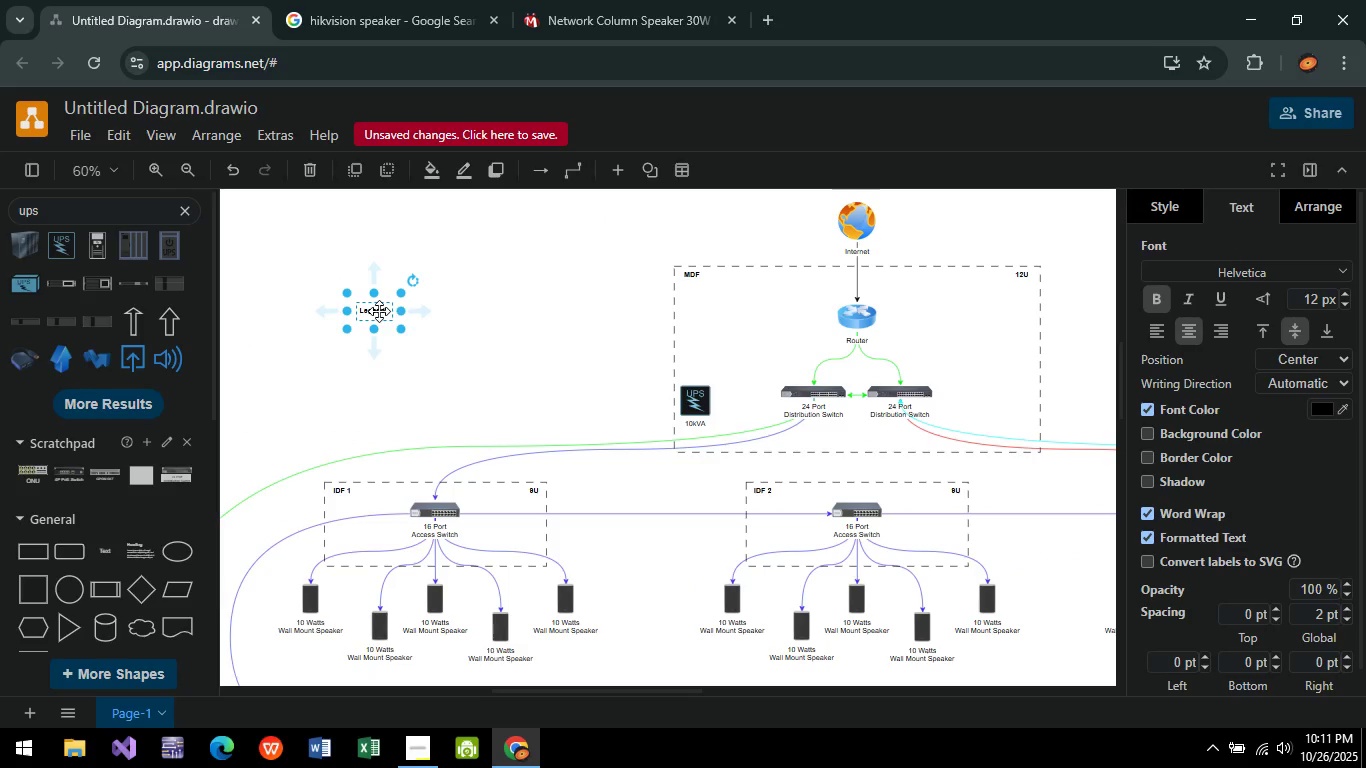 
key(Control+C)
 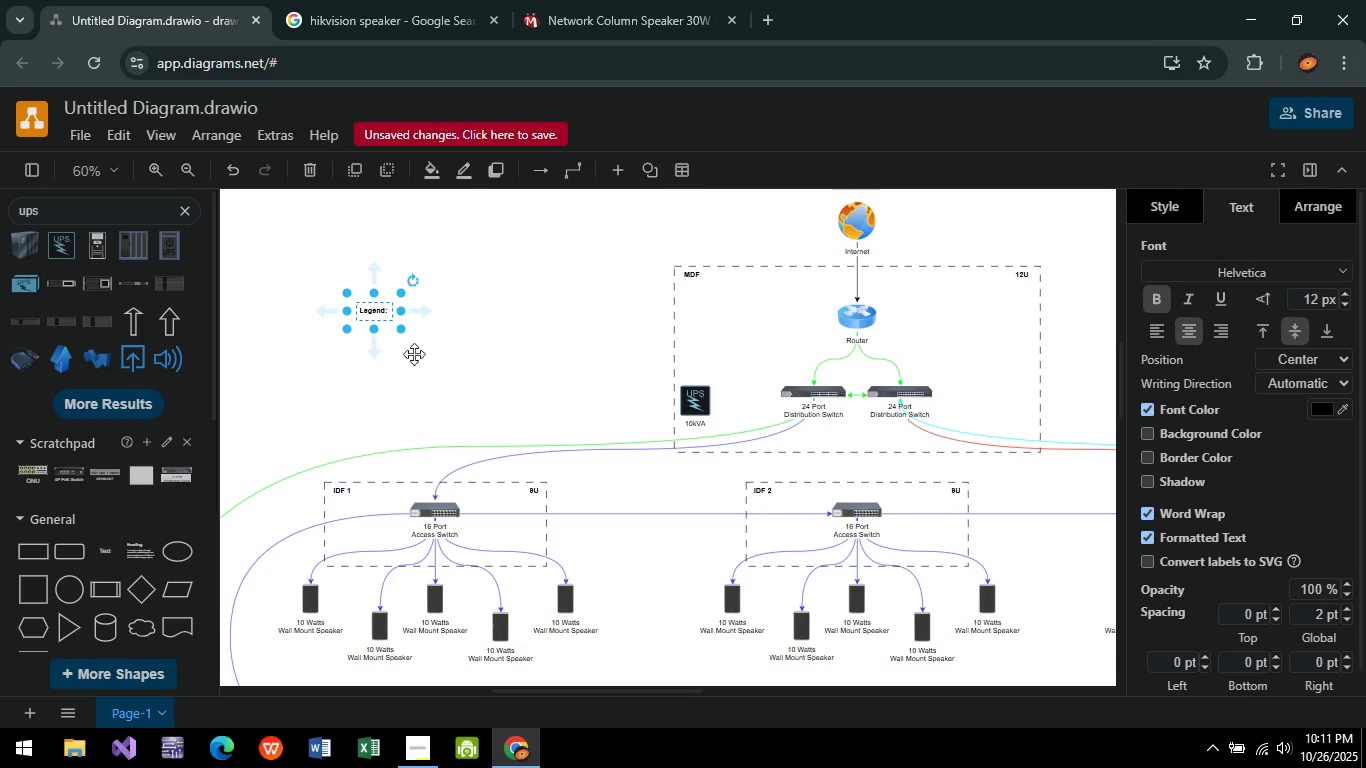 
key(Control+V)
 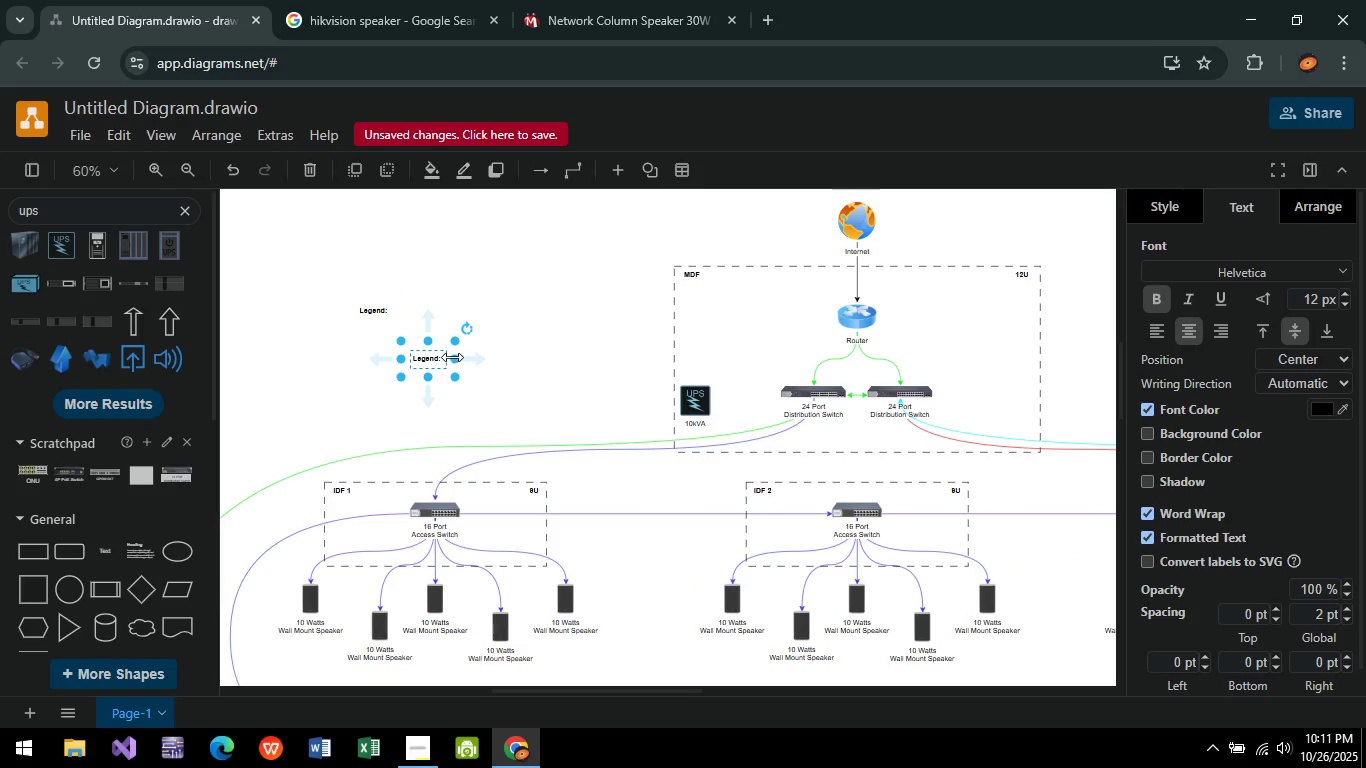 
left_click_drag(start_coordinate=[451, 357], to_coordinate=[554, 367])
 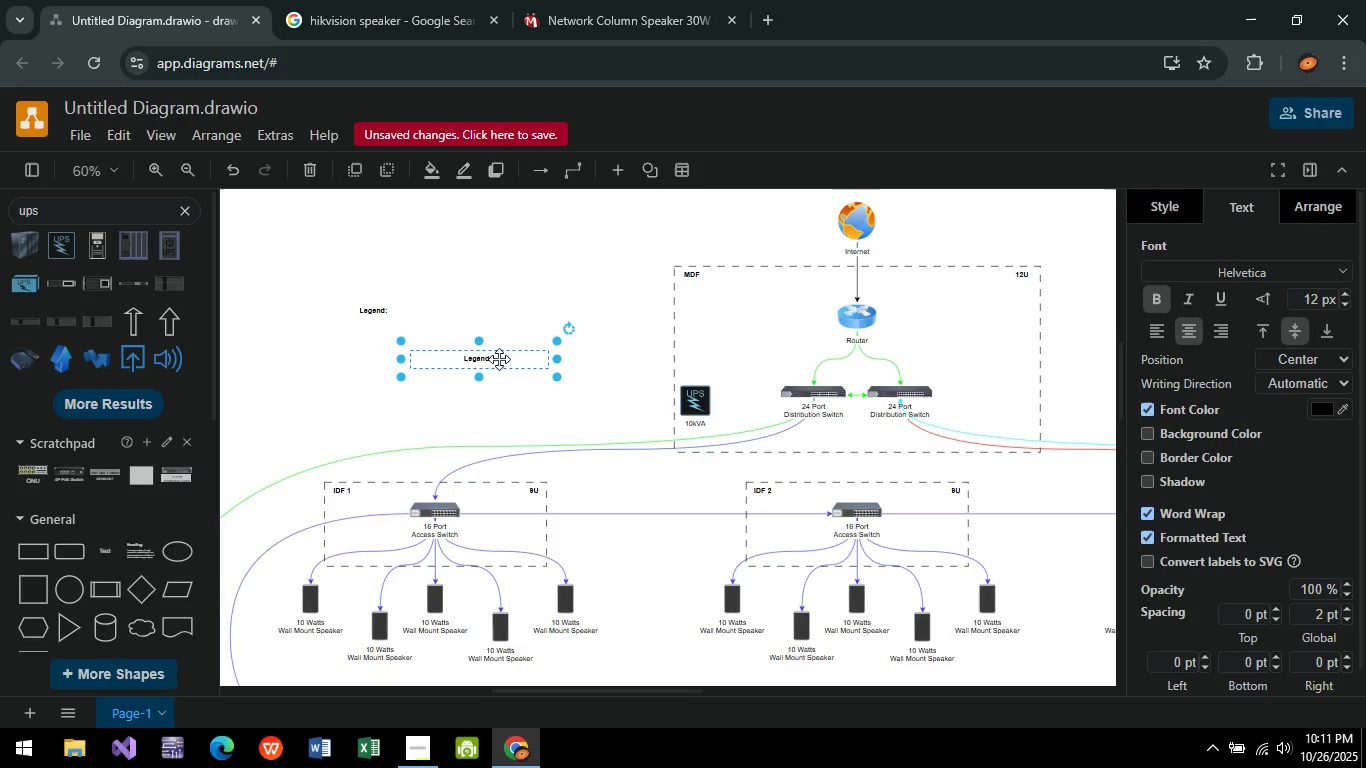 
double_click([499, 359])
 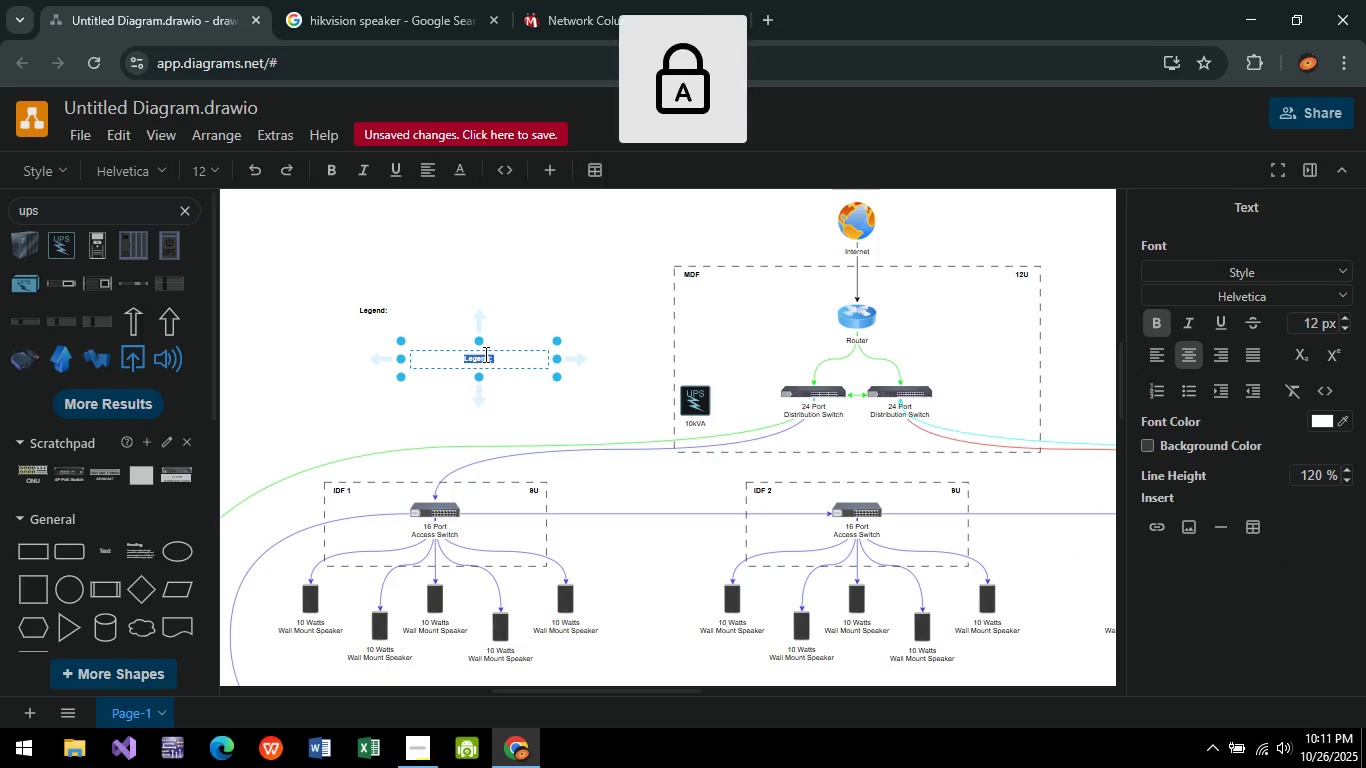 
type(FOC)
key(Backspace)
key(Backspace)
key(Backspace)
key(Backspace)
type(Singe)
key(Backspace)
type(le Cre)
key(Backspace)
key(Backspace)
type(ore)
key(Backspace)
type(e FOC)
 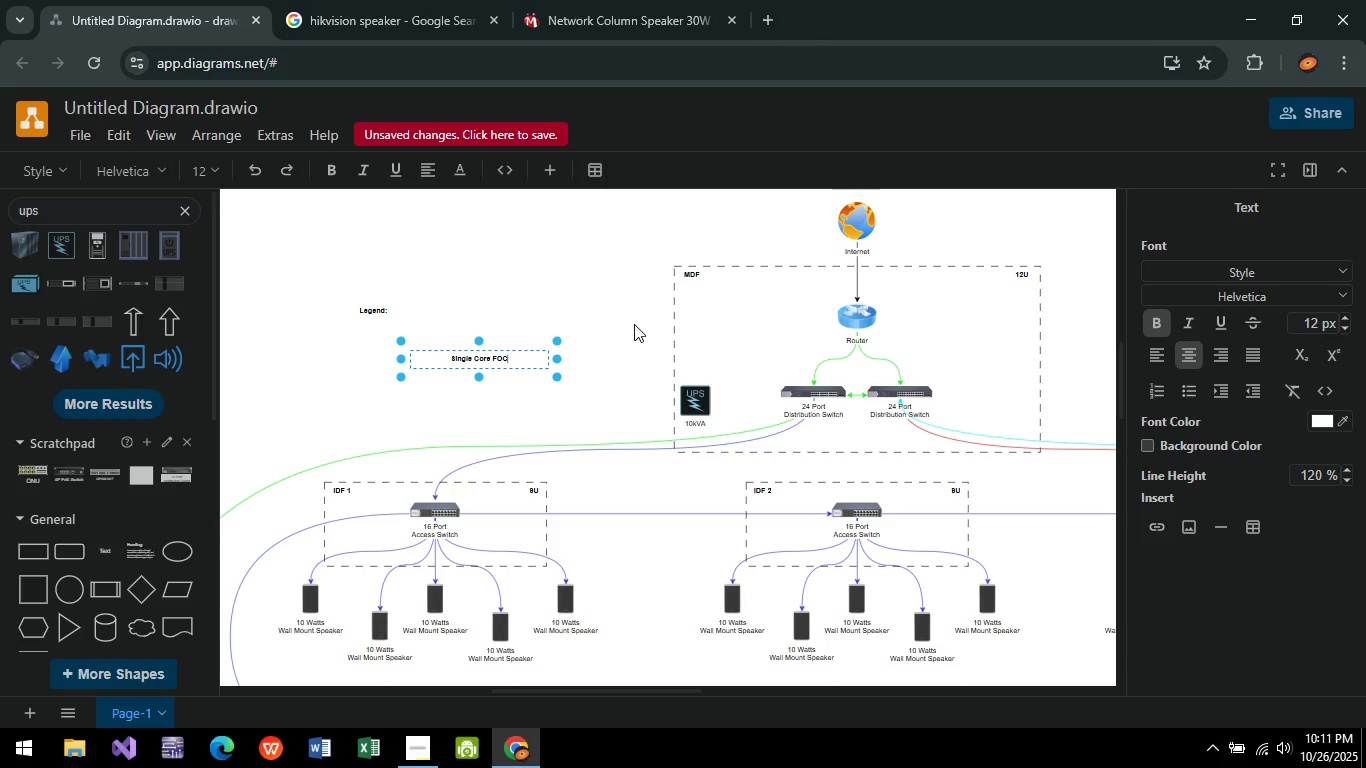 
key(Enter)
 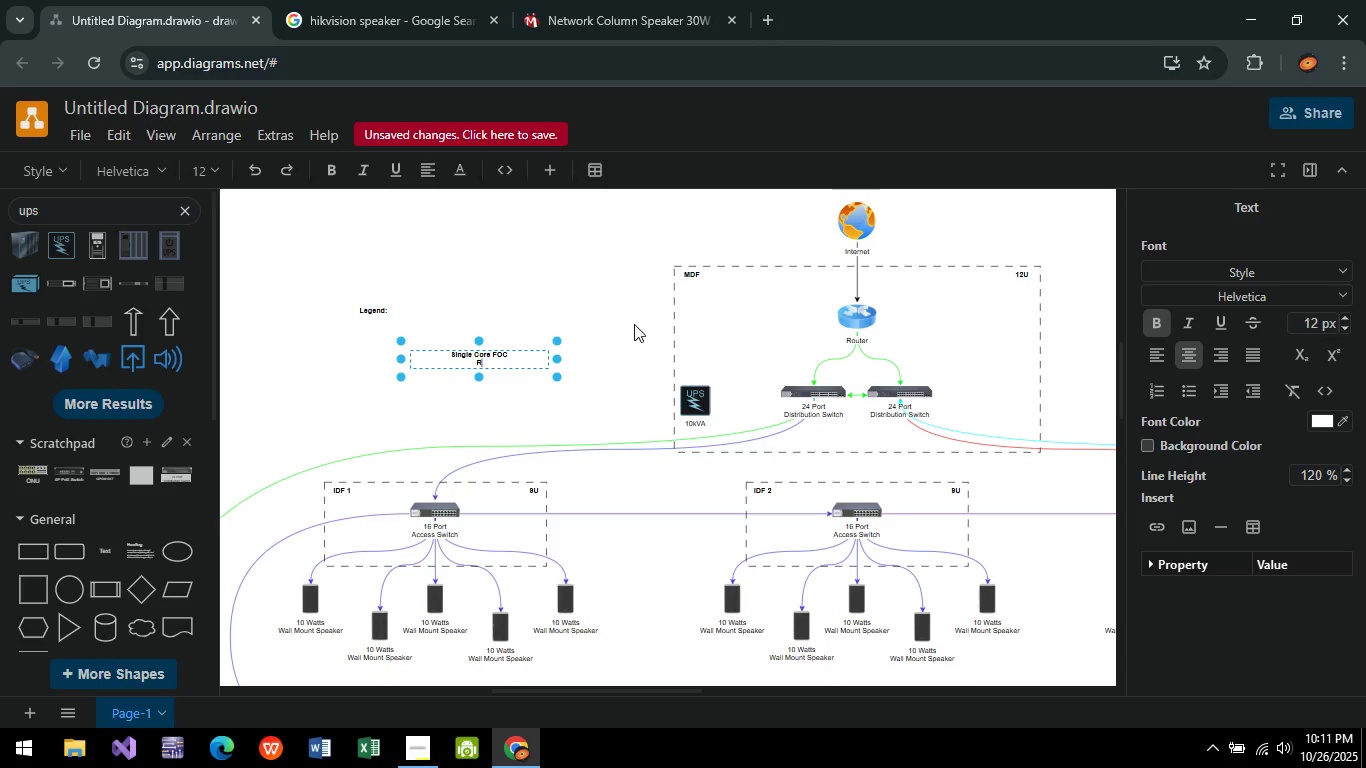 
type(Redundant FOC)
 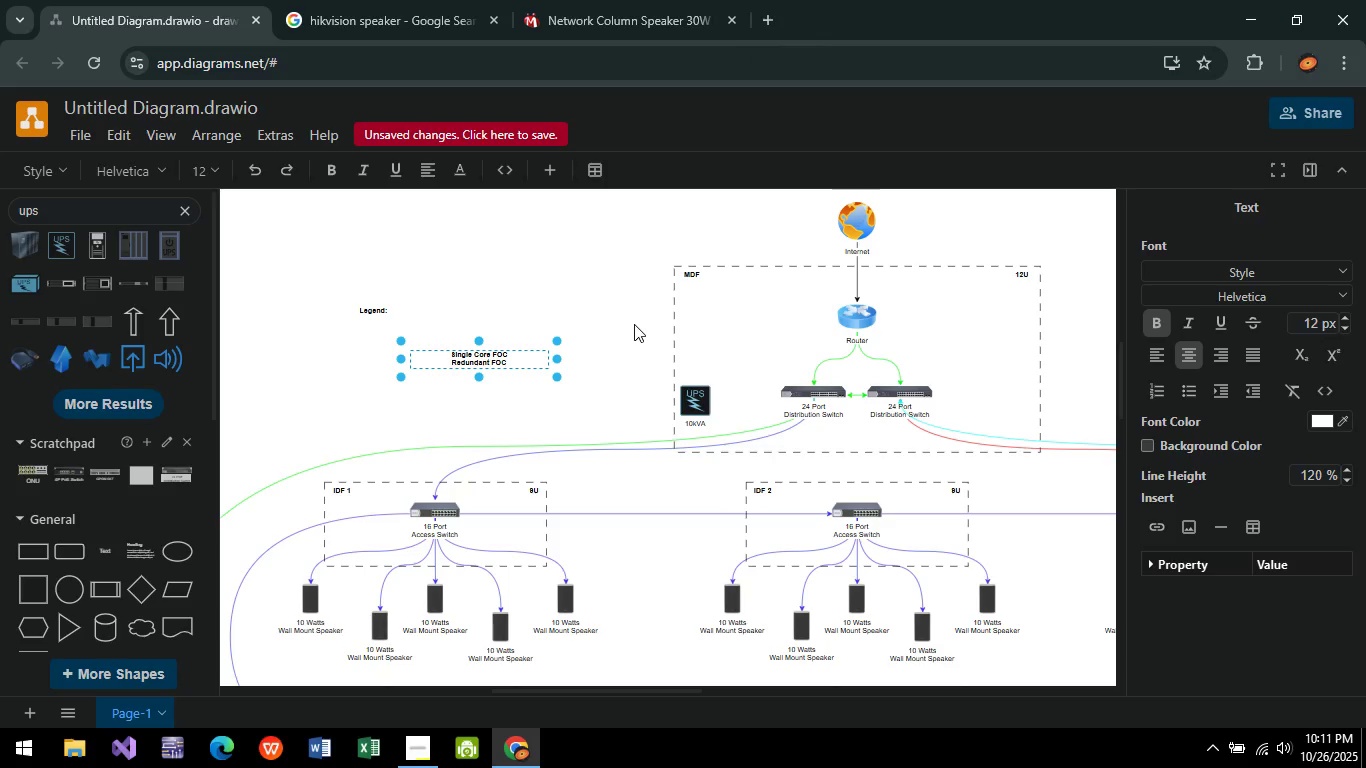 
key(Enter)
 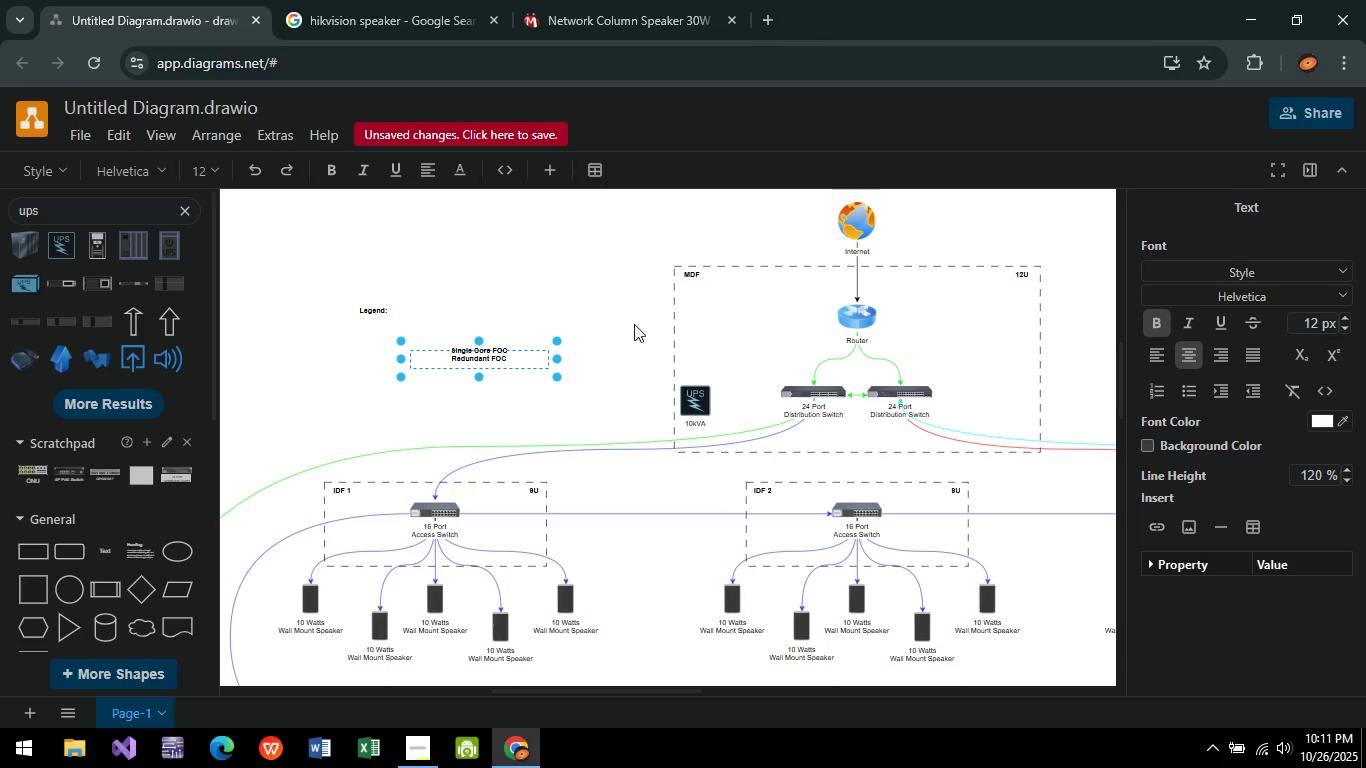 
type(ca)
key(Backspace)
key(Backspace)
type(Ca)
key(Backspace)
type(AT6 Cable )
key(Backspace)
 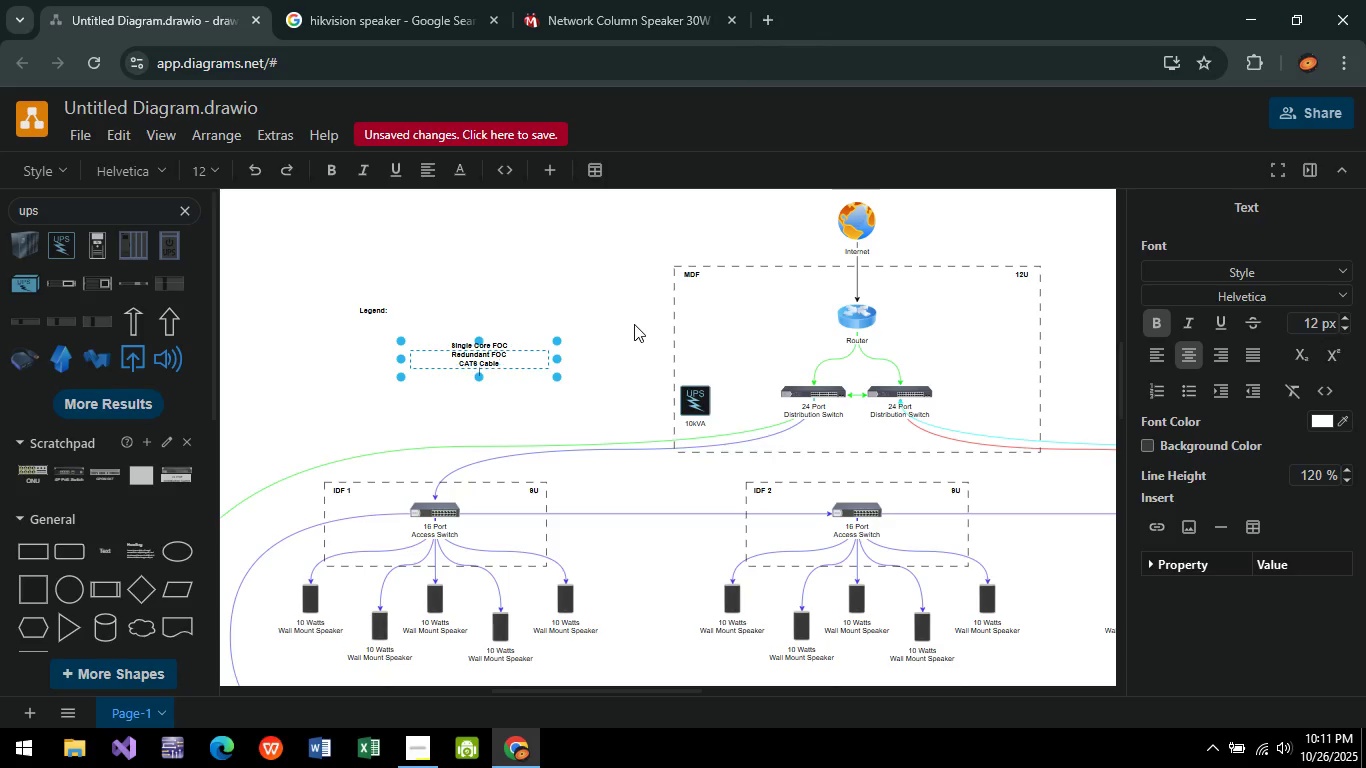 
key(Enter)
 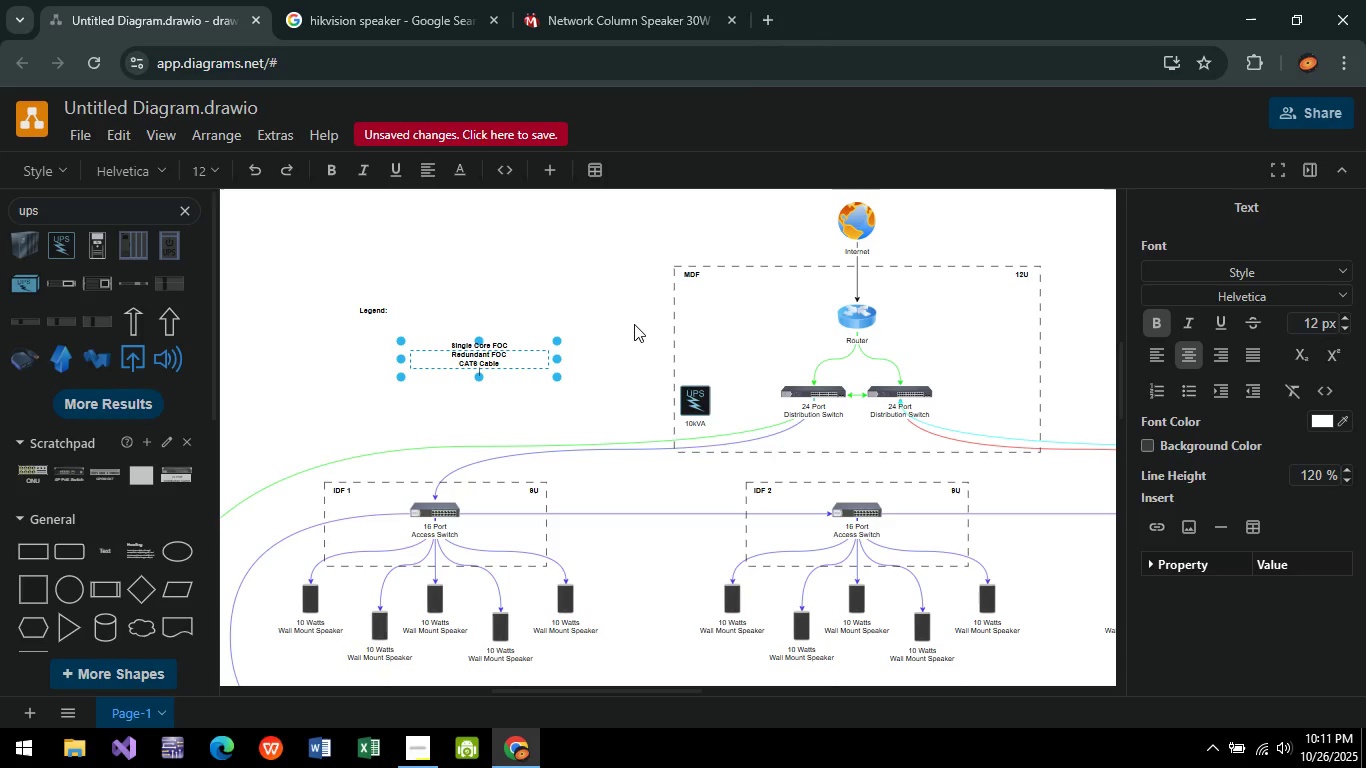 
type(Redundant Cat)
key(Backspace)
key(Backspace)
type(AT6 c)
key(Backspace)
type(Cable)
 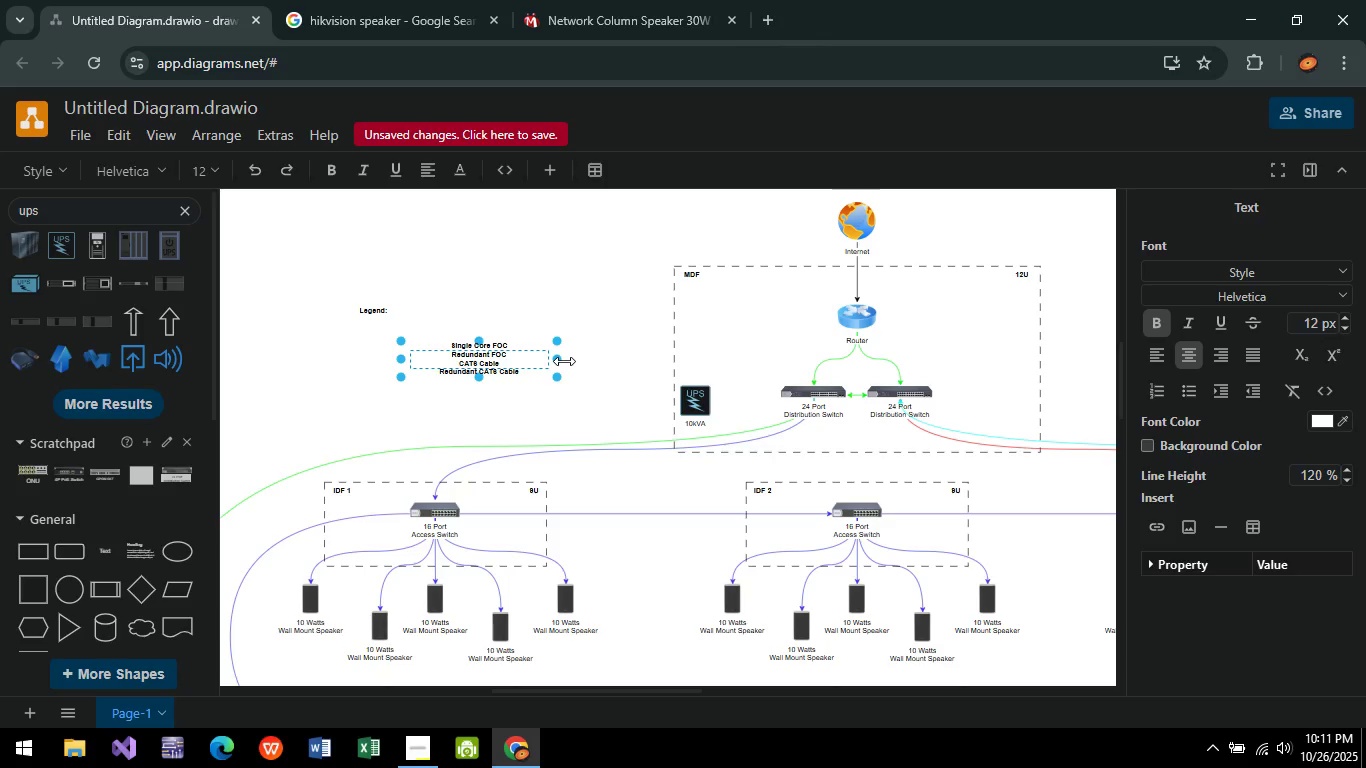 
left_click_drag(start_coordinate=[562, 361], to_coordinate=[591, 354])
 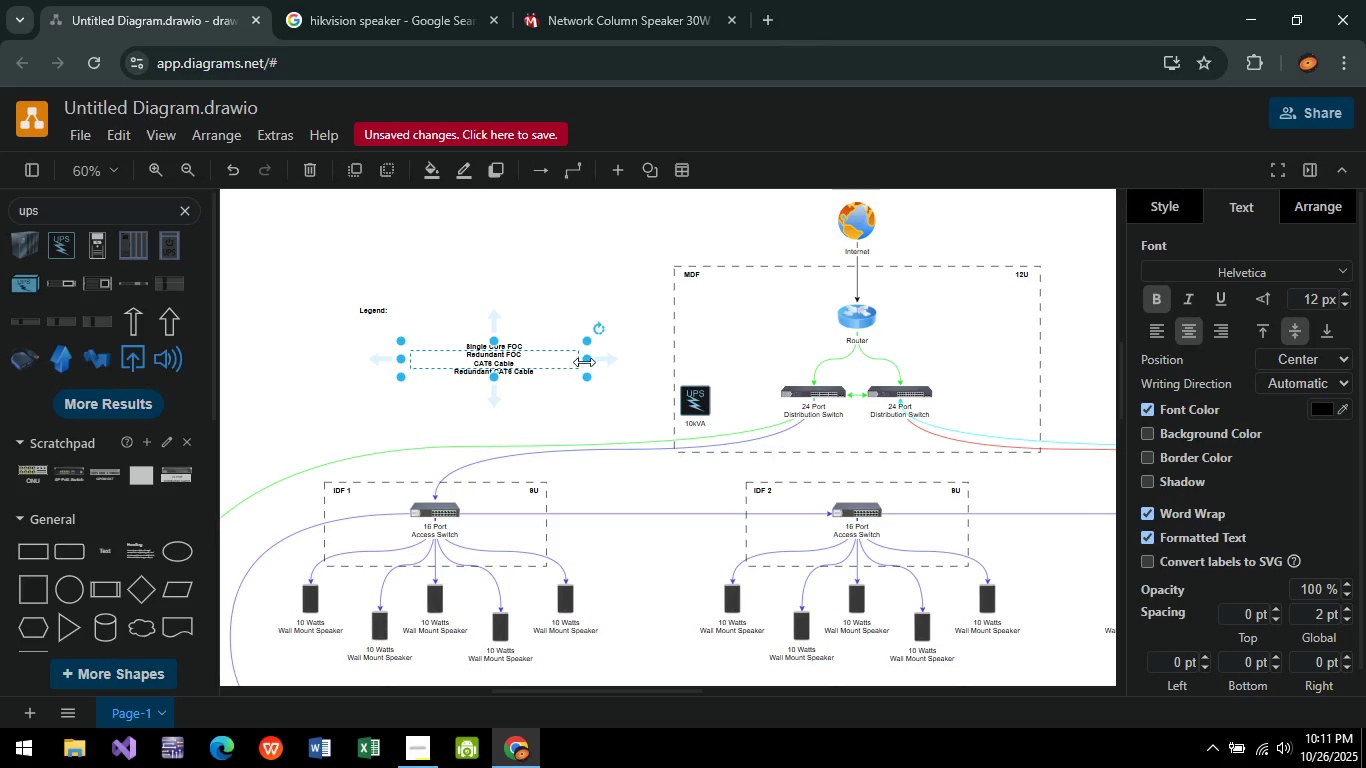 
left_click_drag(start_coordinate=[589, 360], to_coordinate=[519, 364])
 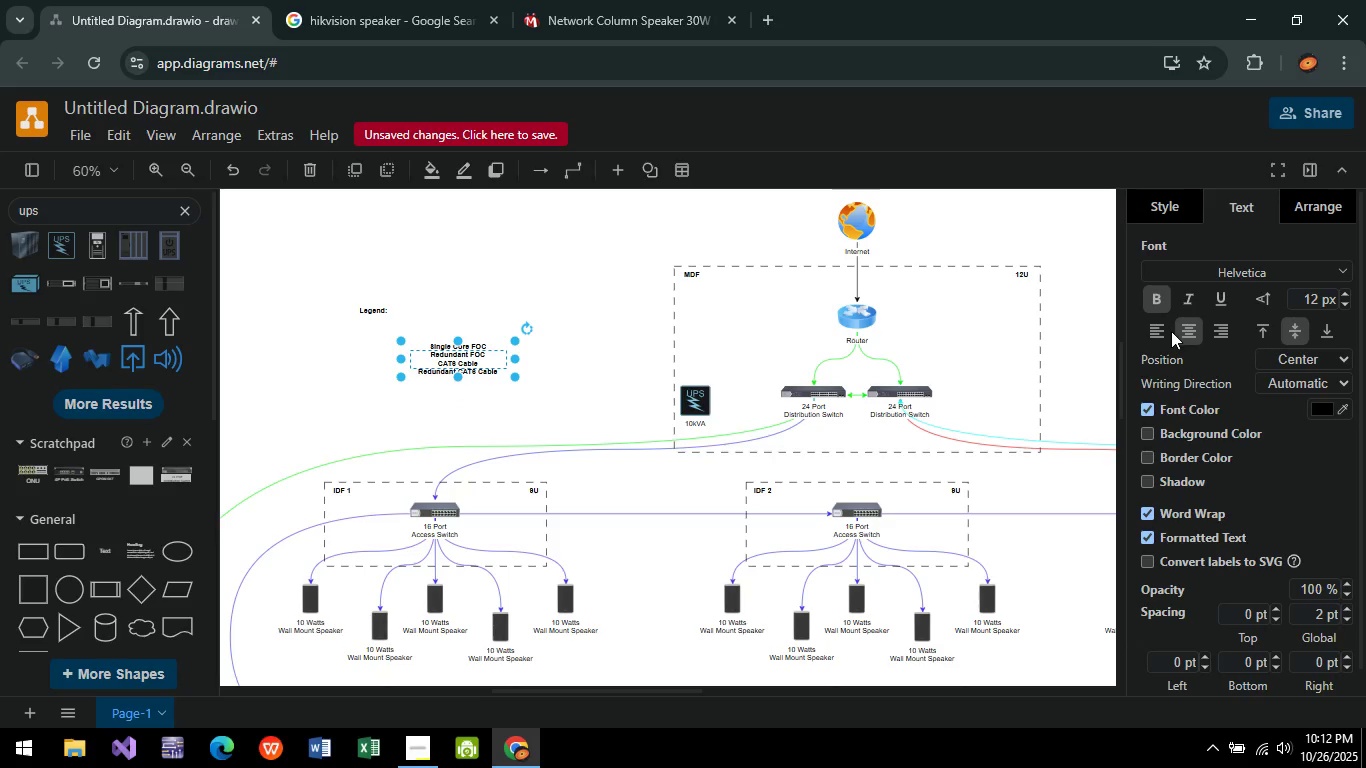 
left_click([1159, 334])
 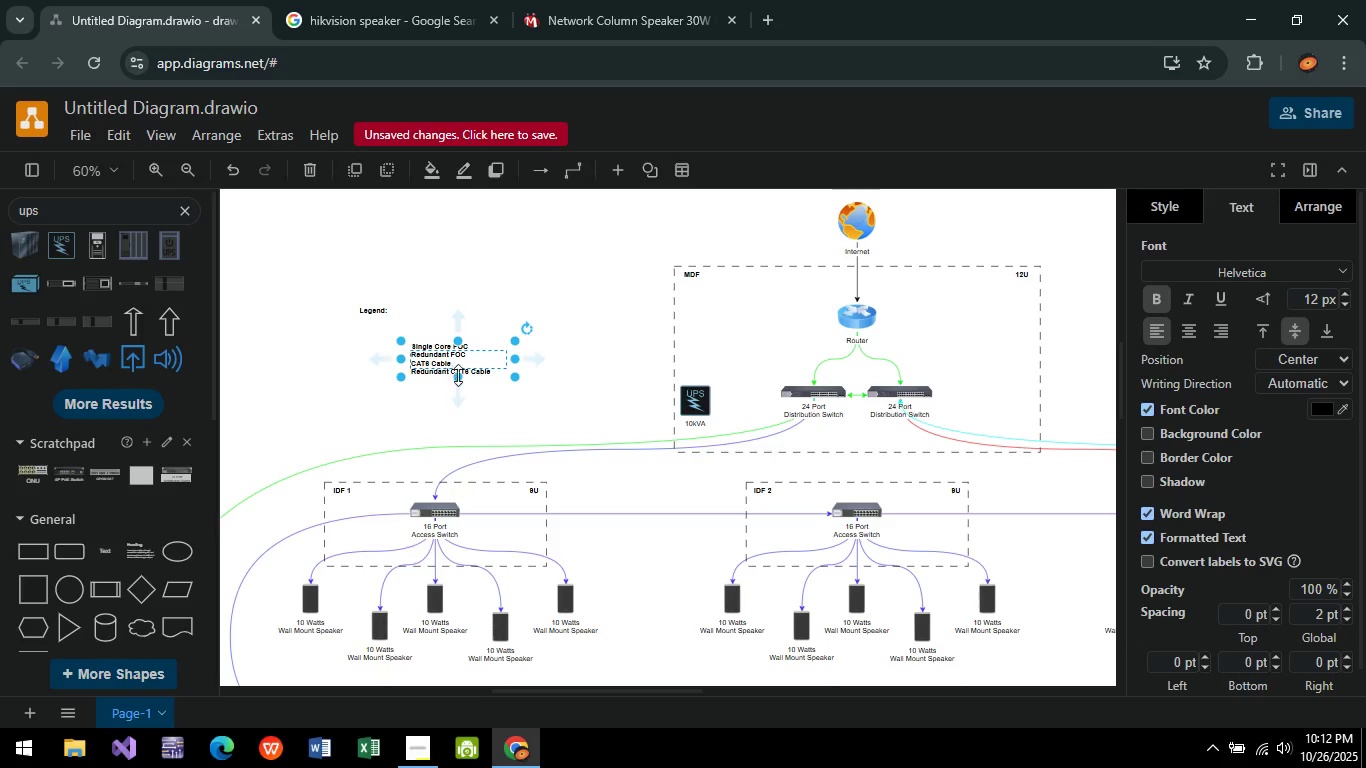 
left_click_drag(start_coordinate=[459, 376], to_coordinate=[464, 417])
 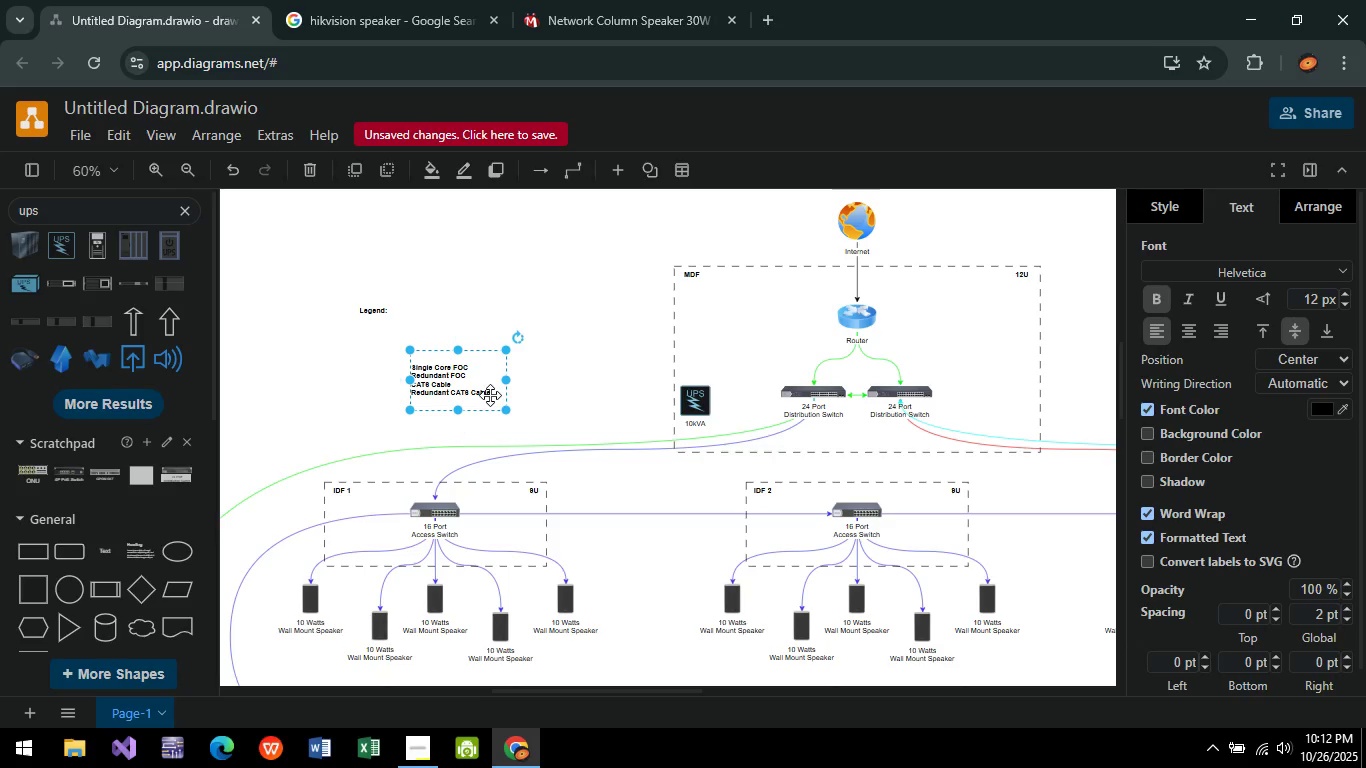 
double_click([490, 395])
 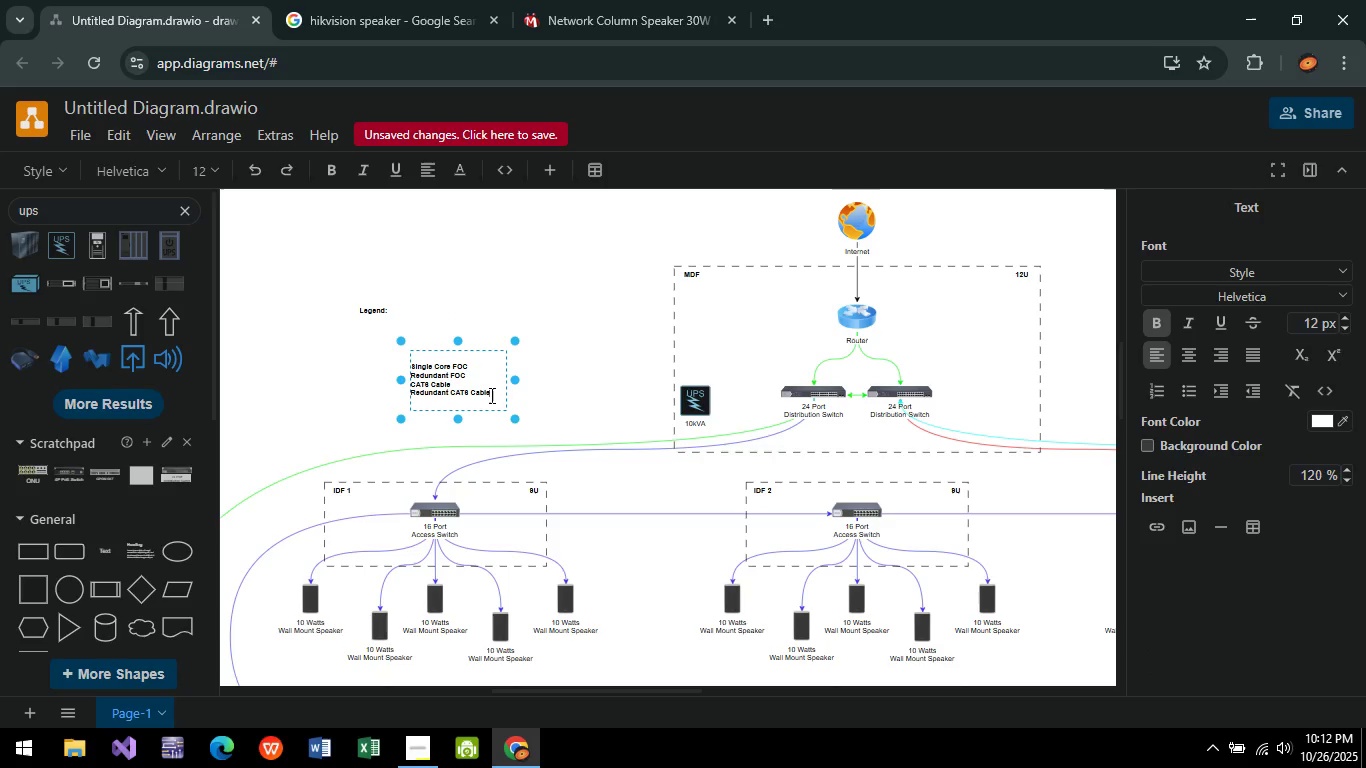 
left_click([490, 395])
 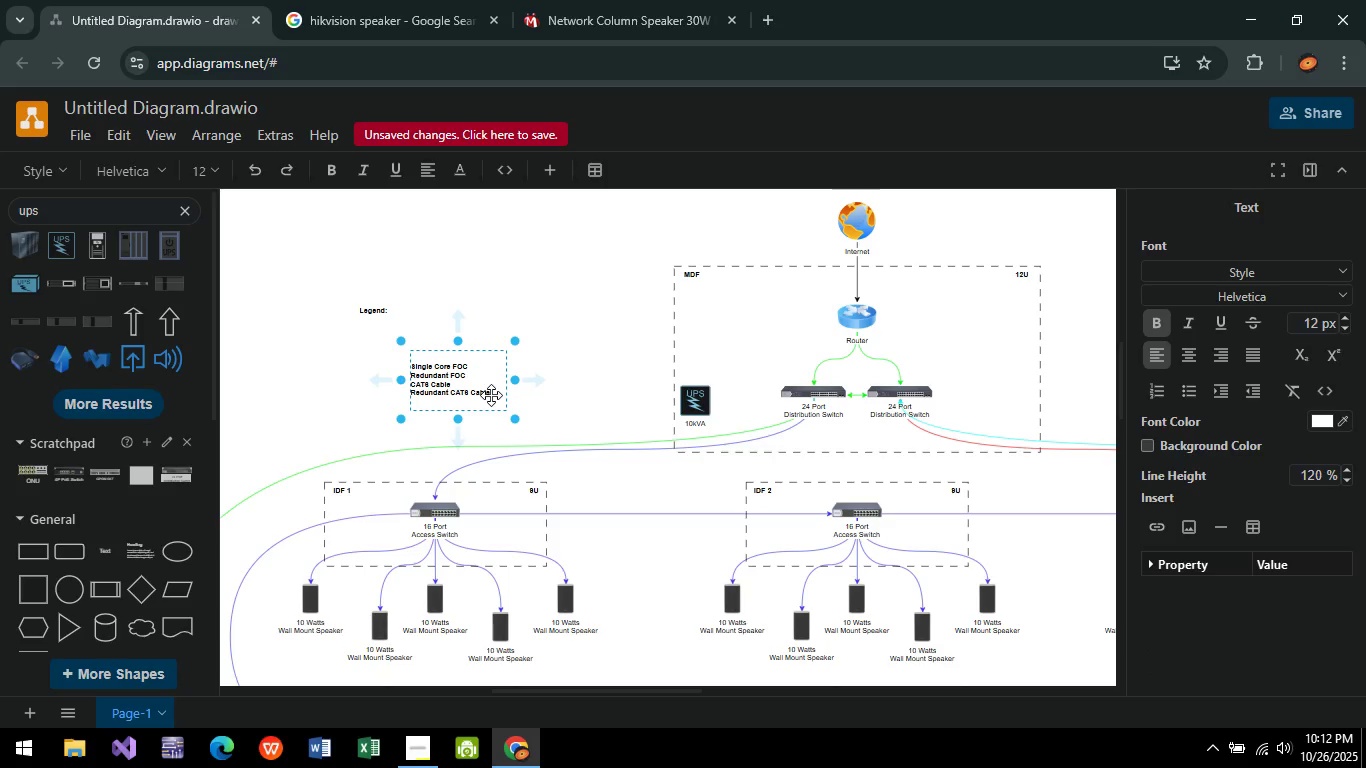 
key(ArrowRight)
 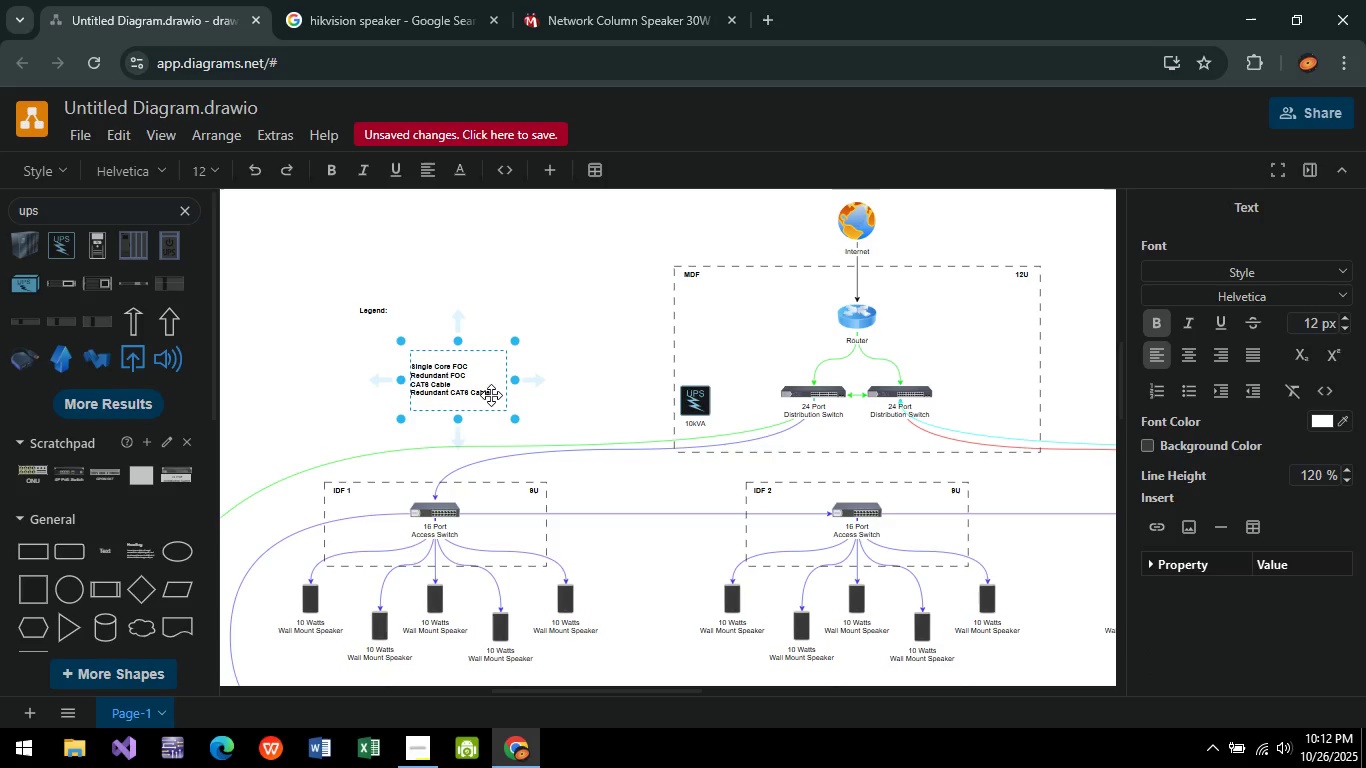 
key(Enter)
 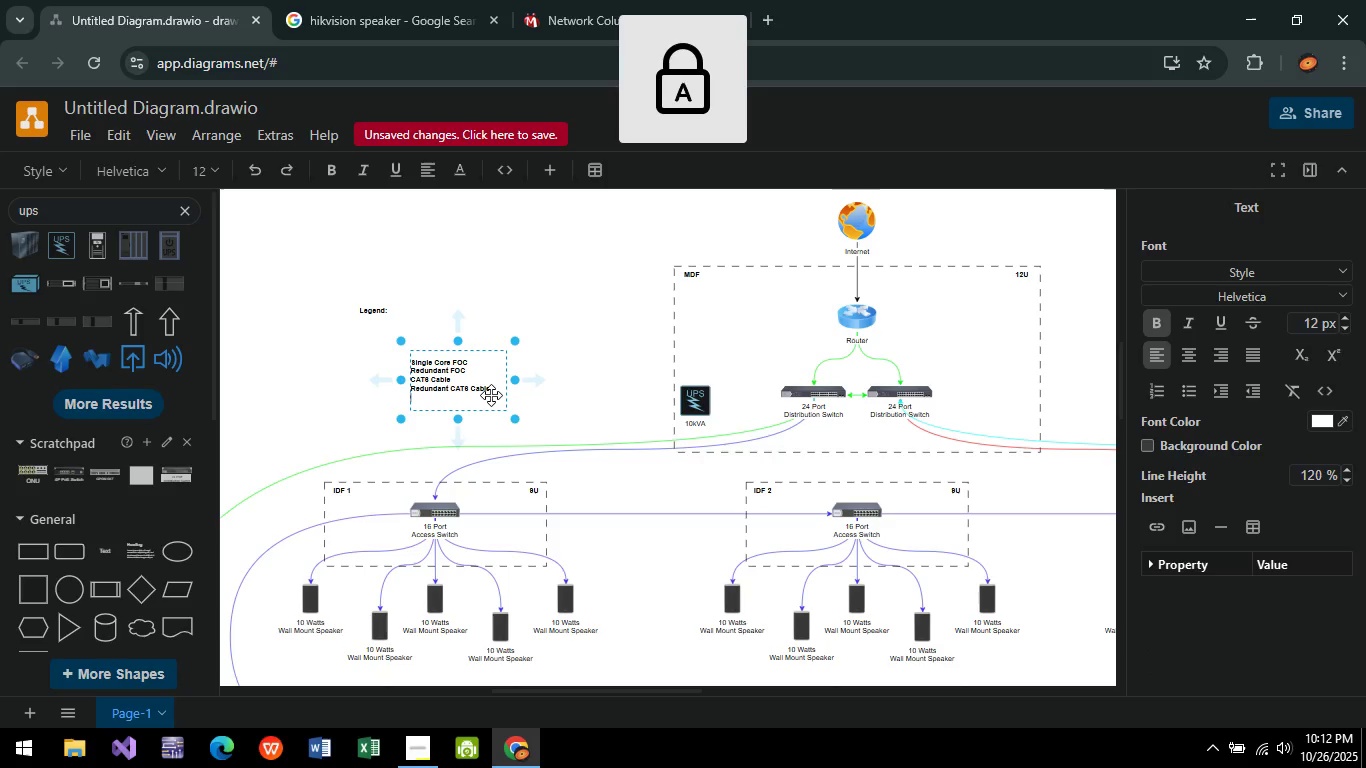 
type(Grounding)
 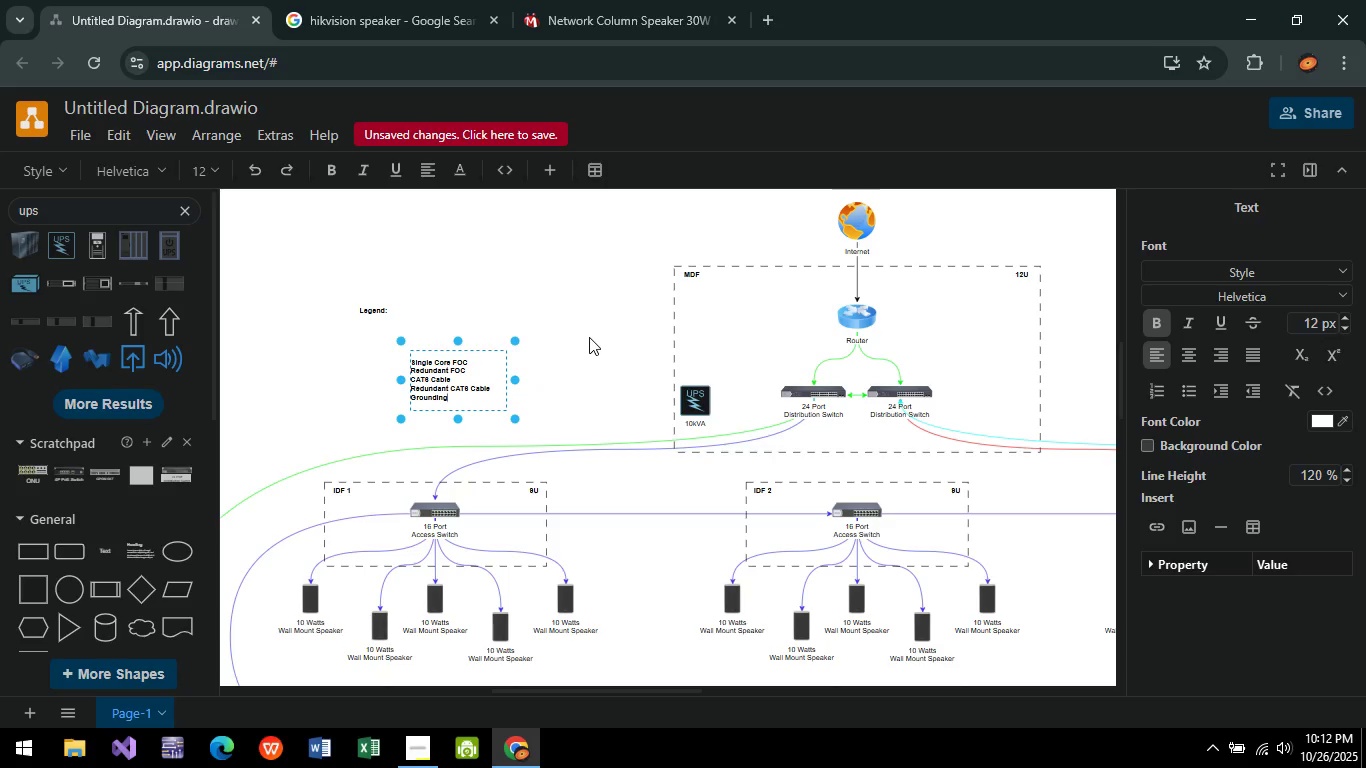 
double_click([491, 374])
 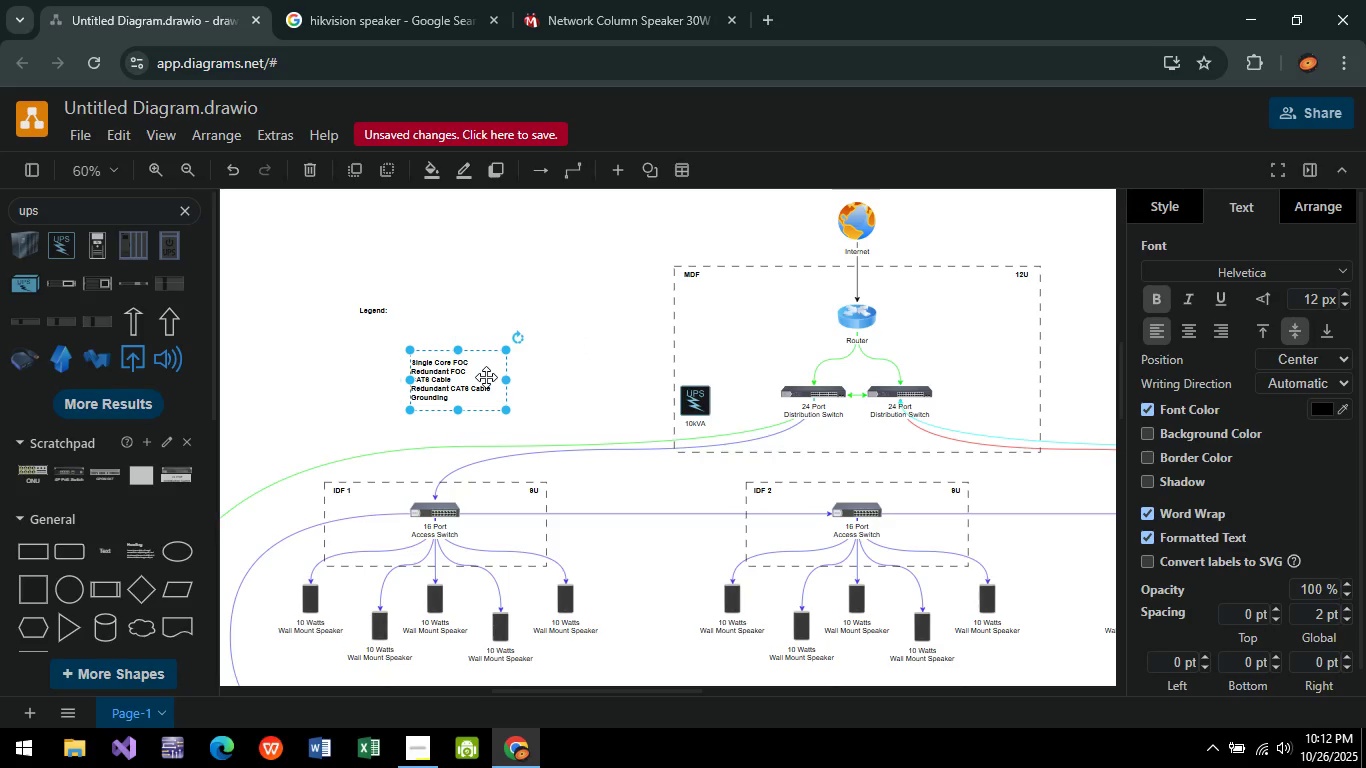 
left_click_drag(start_coordinate=[486, 377], to_coordinate=[461, 336])
 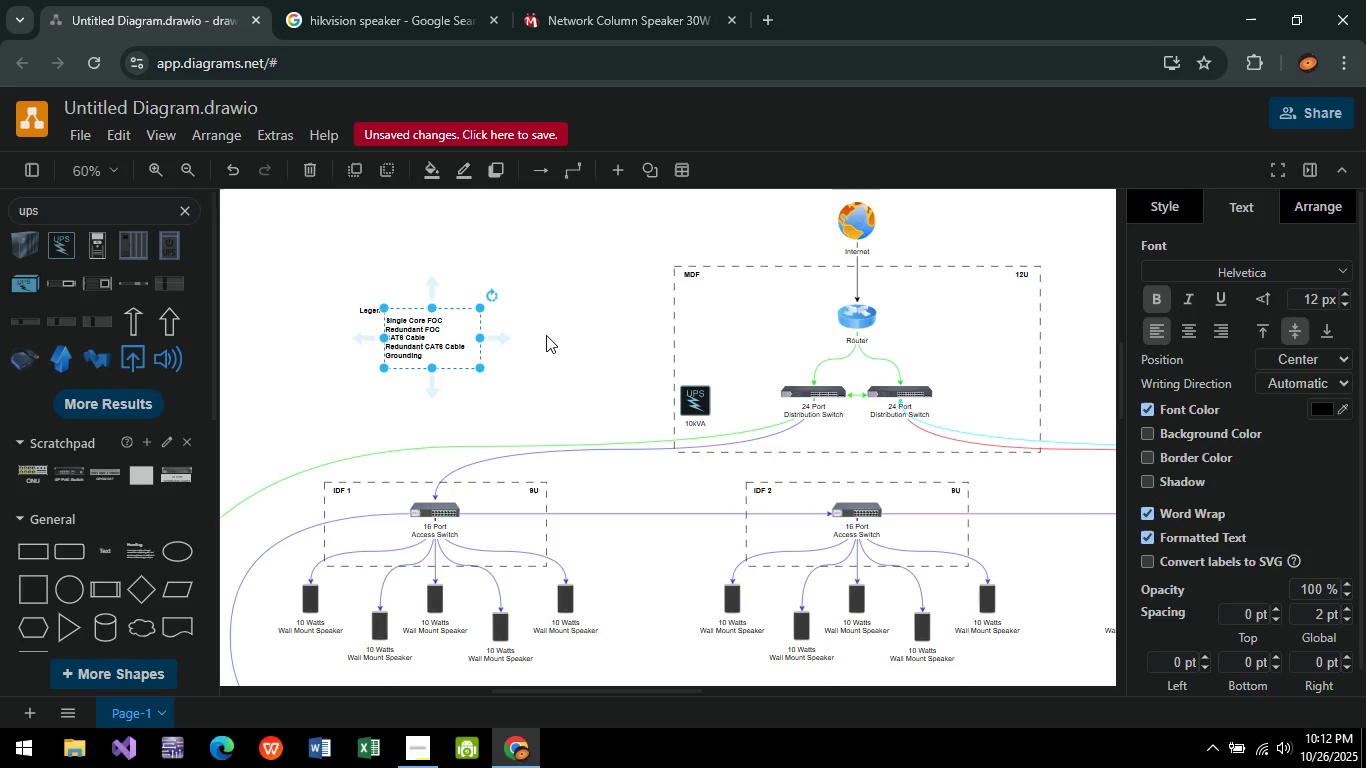 
left_click([548, 335])
 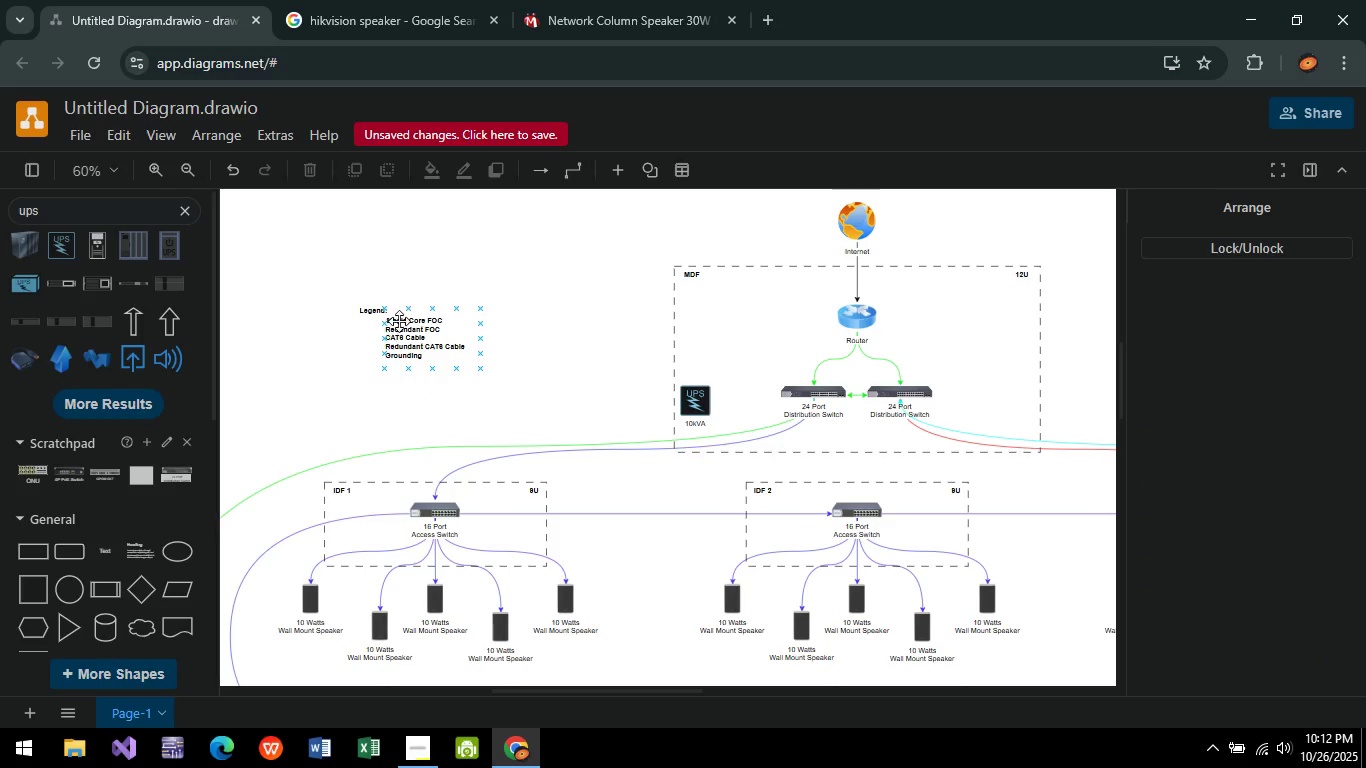 
hold_key(key=ControlLeft, duration=0.64)
scroll: coordinate [402, 321], scroll_direction: up, amount: 5.0
 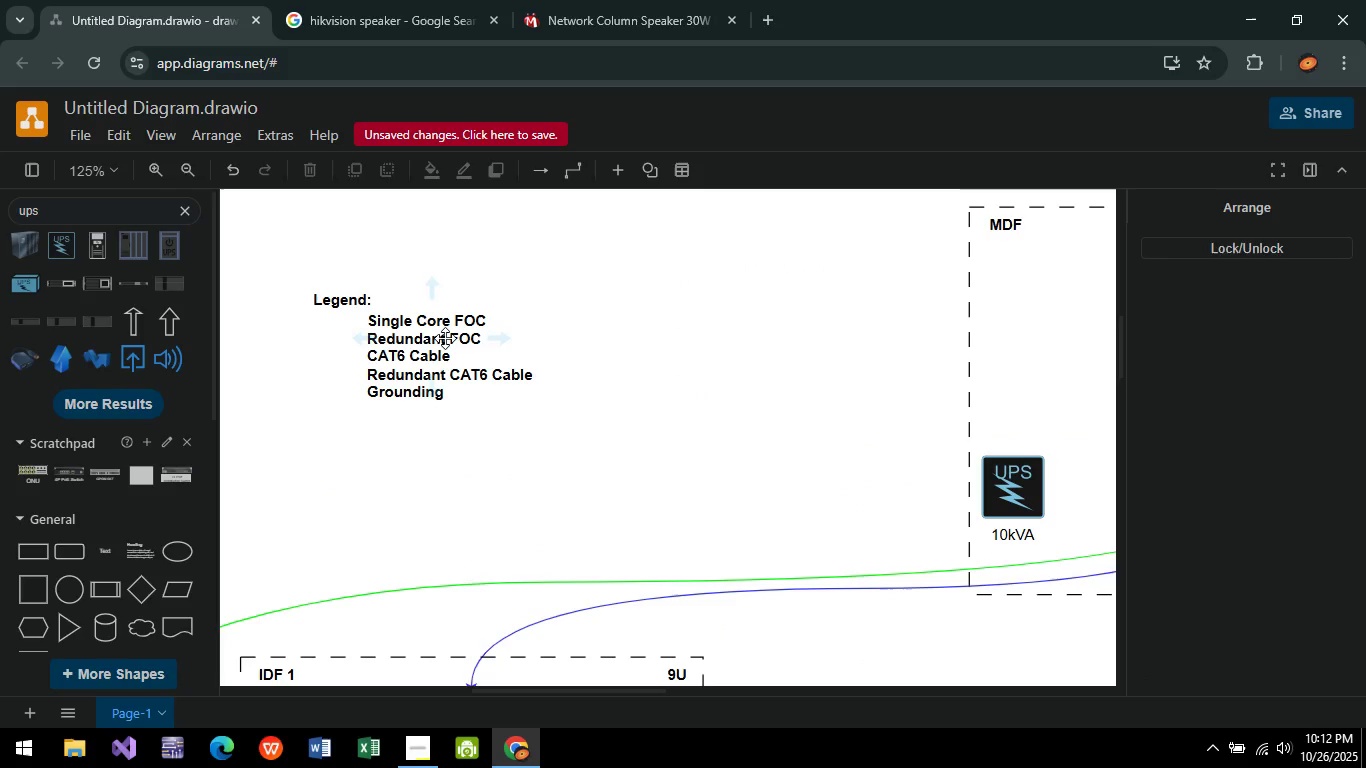 
left_click([445, 338])
 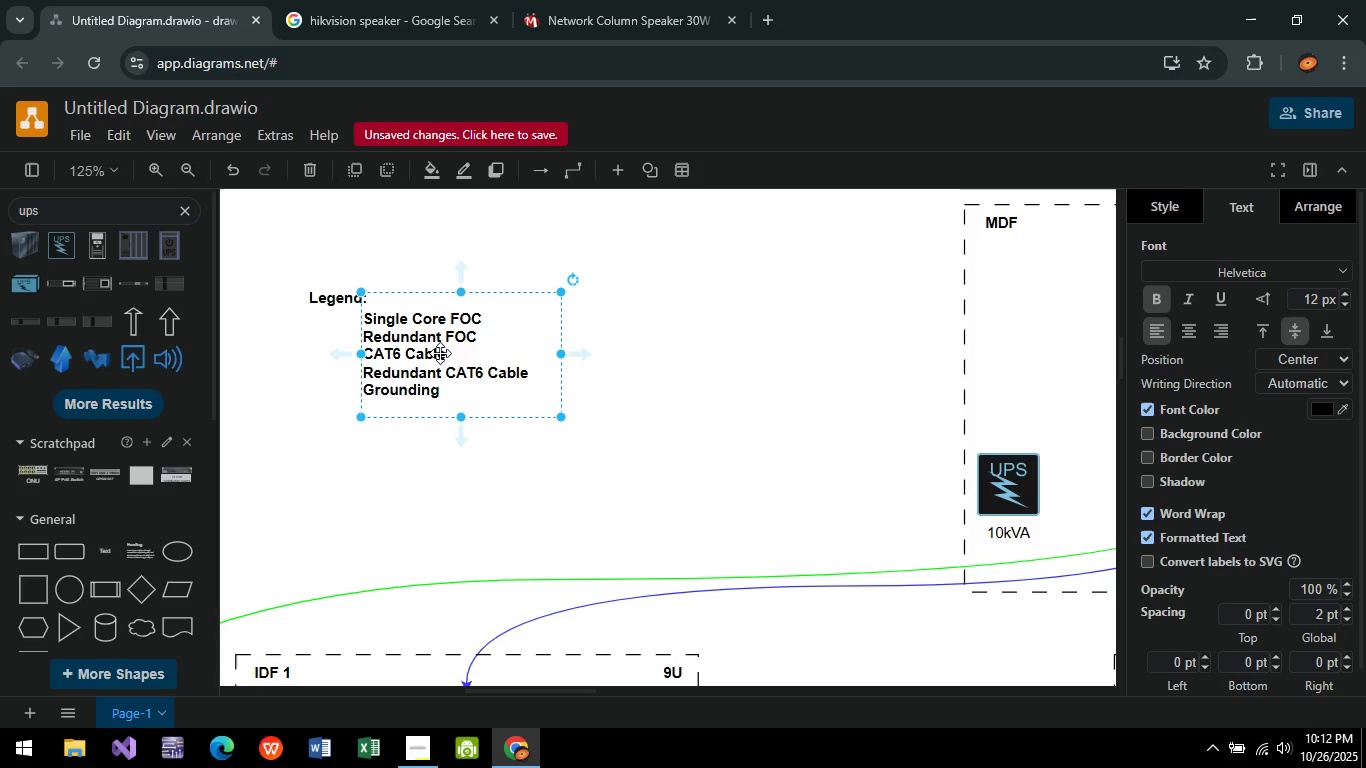 
left_click([440, 355])
 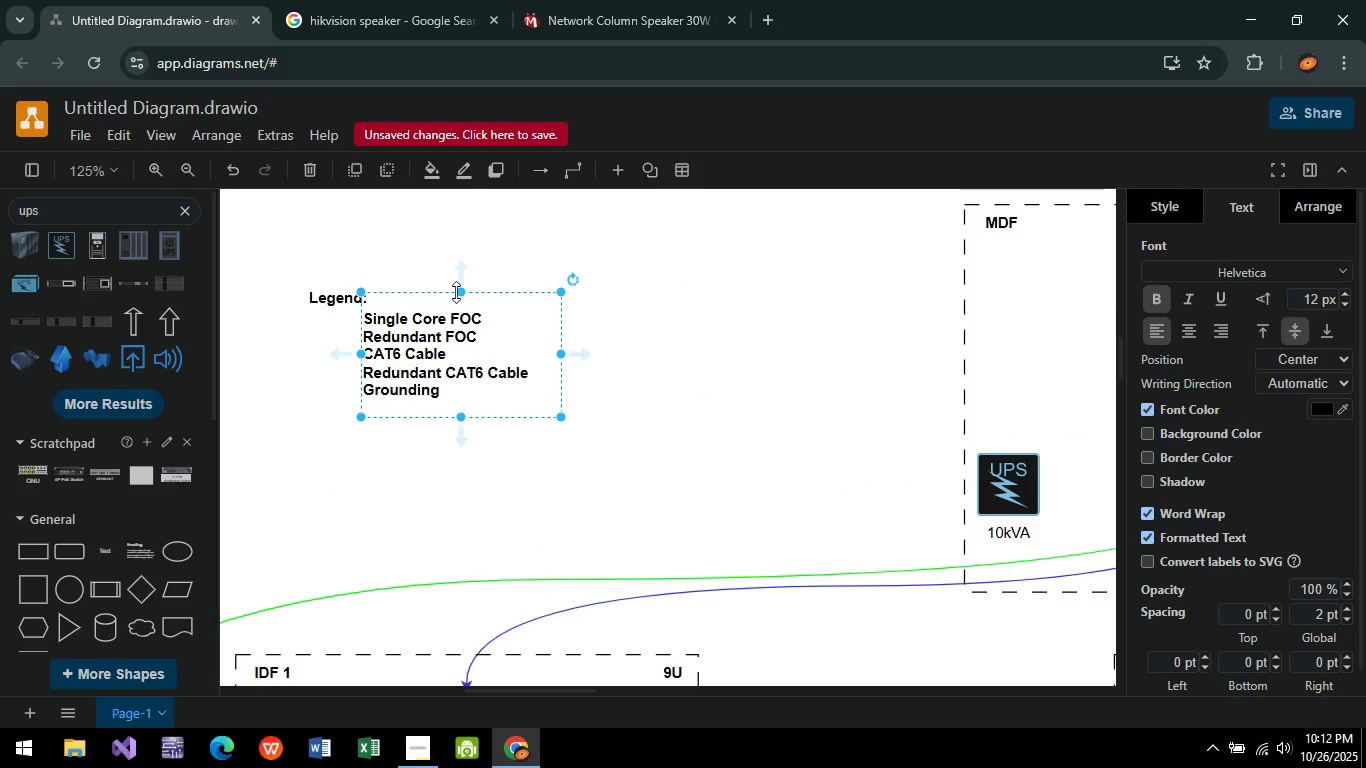 
left_click_drag(start_coordinate=[456, 292], to_coordinate=[451, 327])
 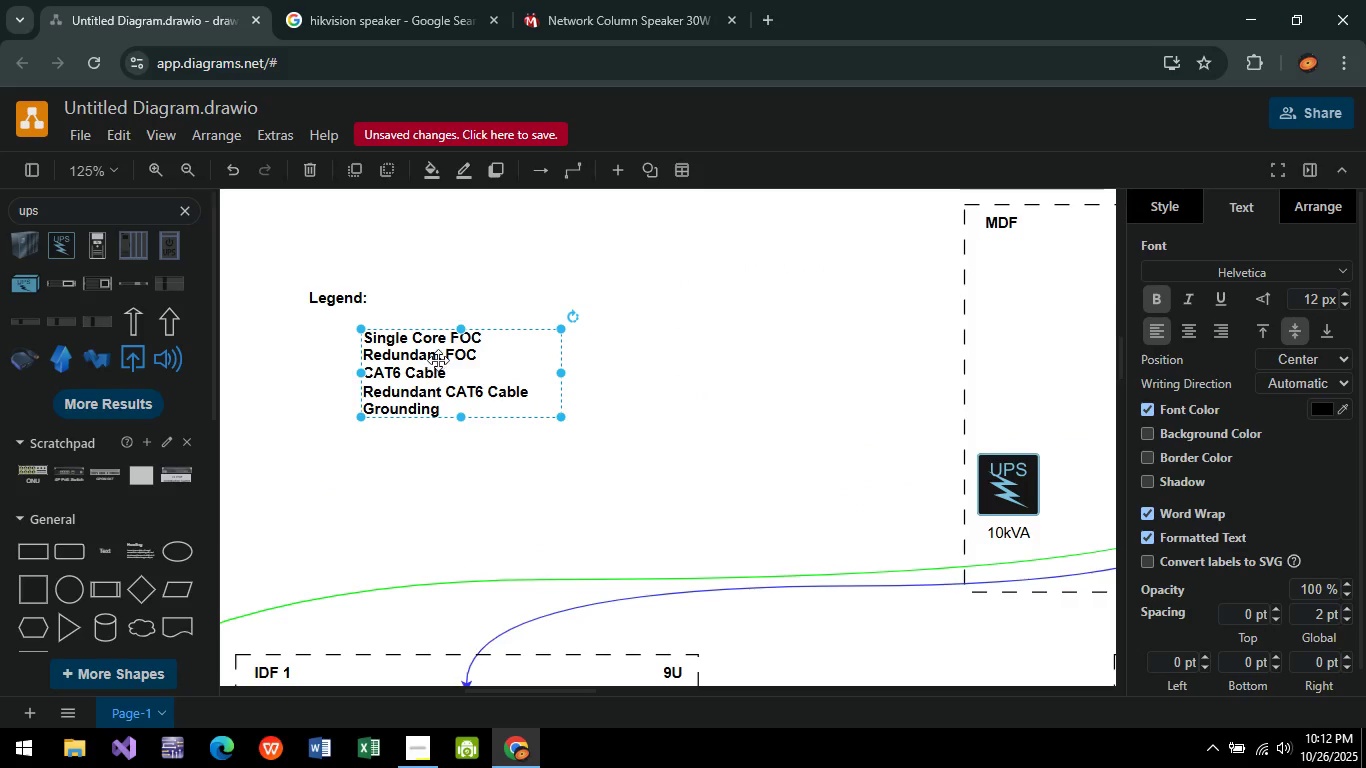 
left_click_drag(start_coordinate=[435, 366], to_coordinate=[440, 342])
 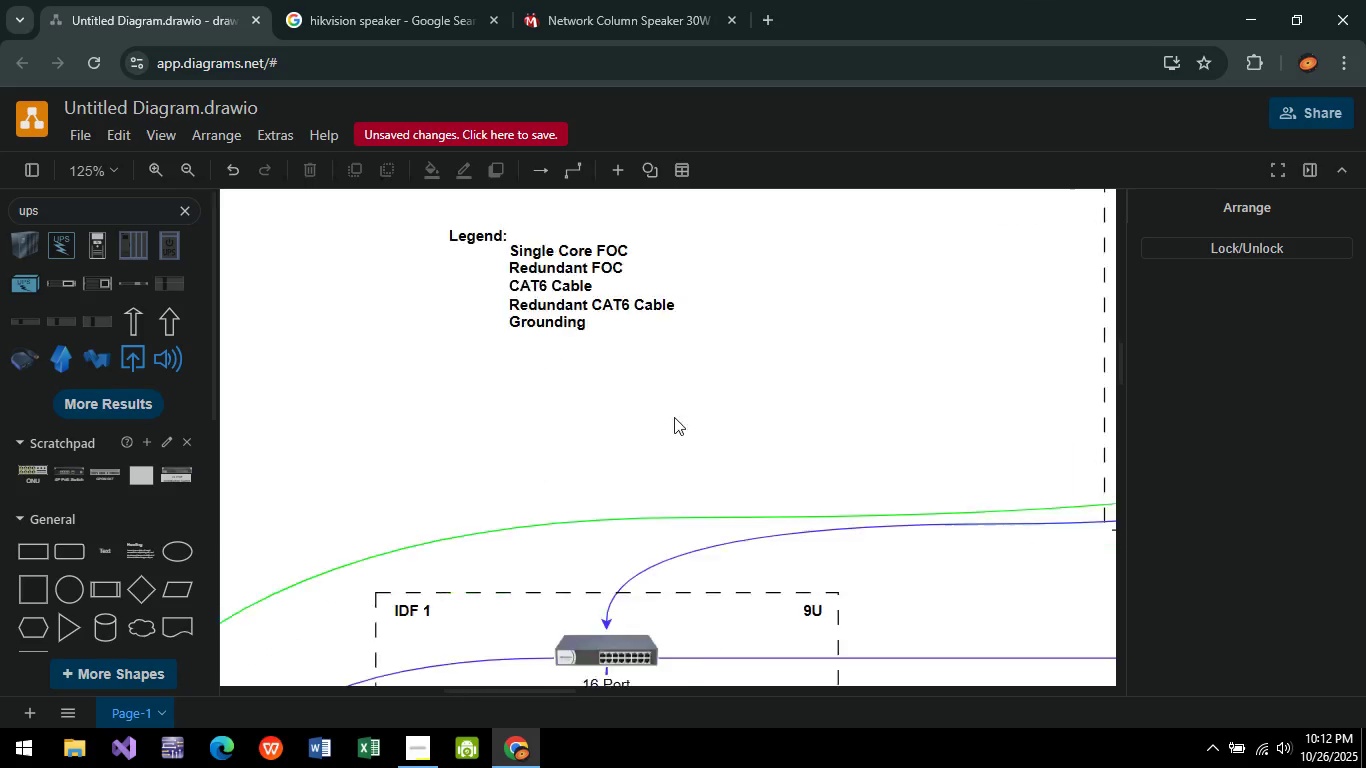 
scroll: coordinate [99, 560], scroll_direction: down, amount: 6.0
 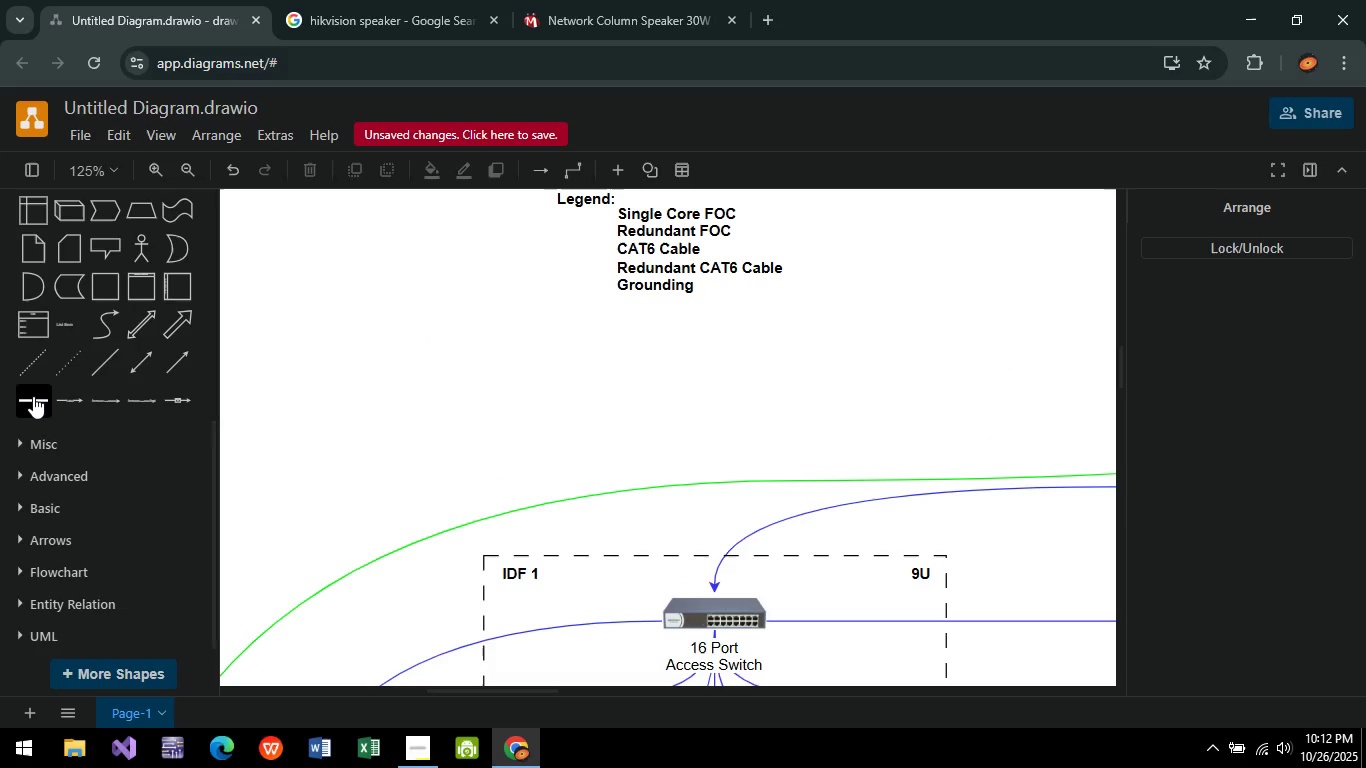 
left_click([33, 396])
 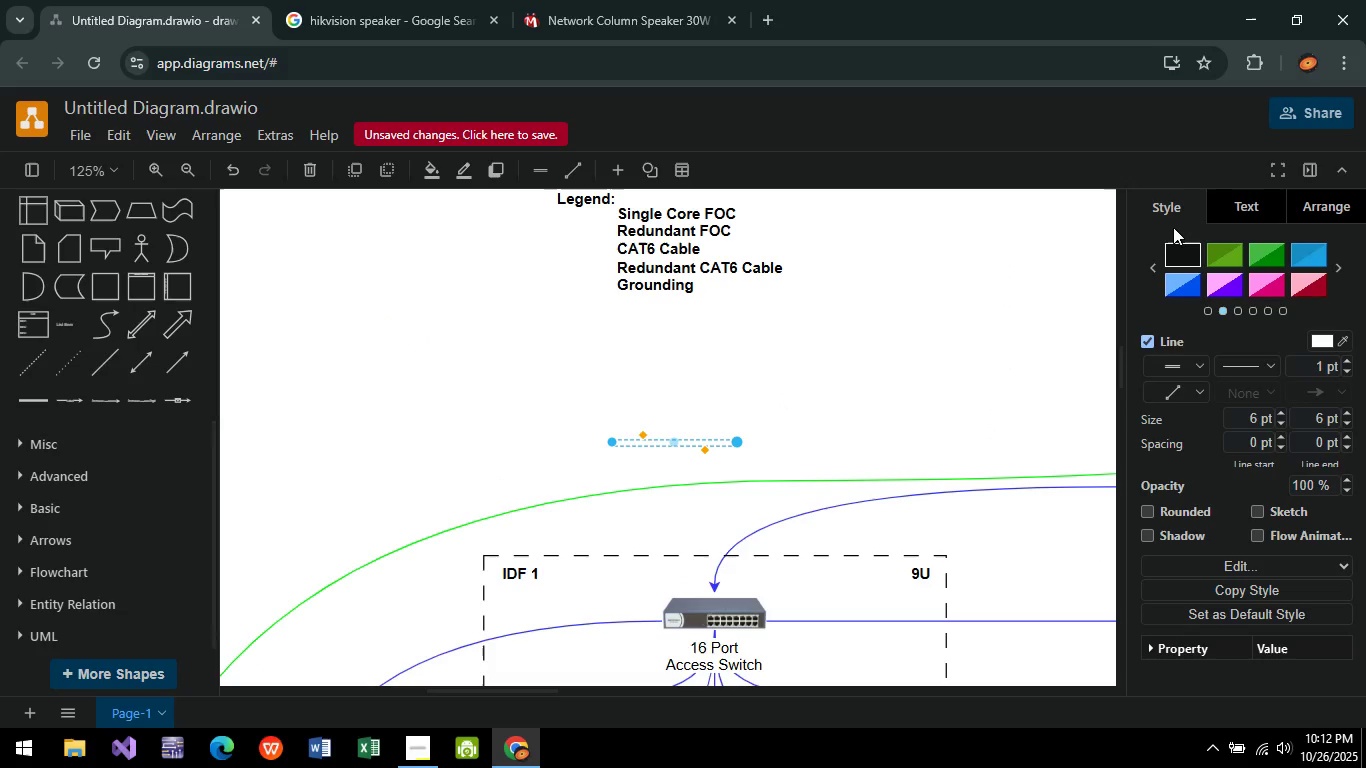 
left_click([1318, 336])
 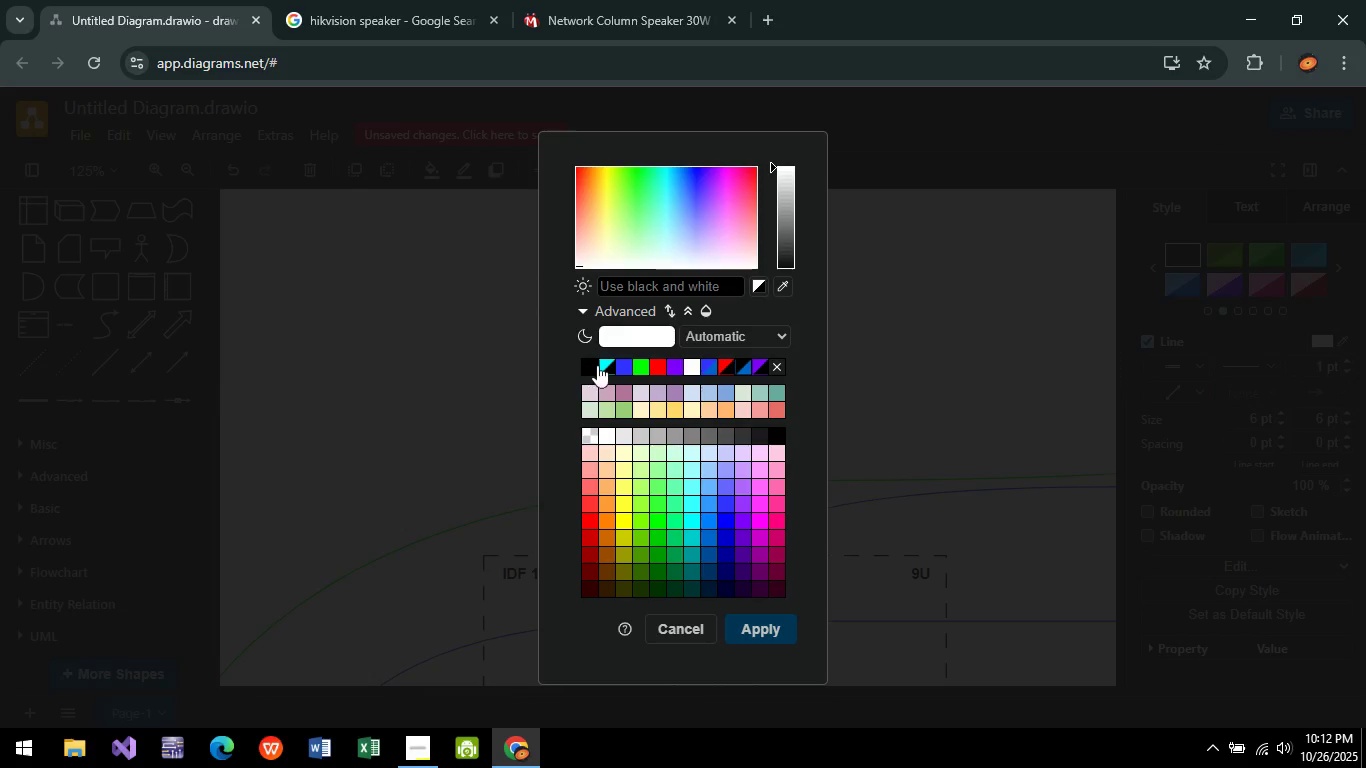 
left_click([597, 365])
 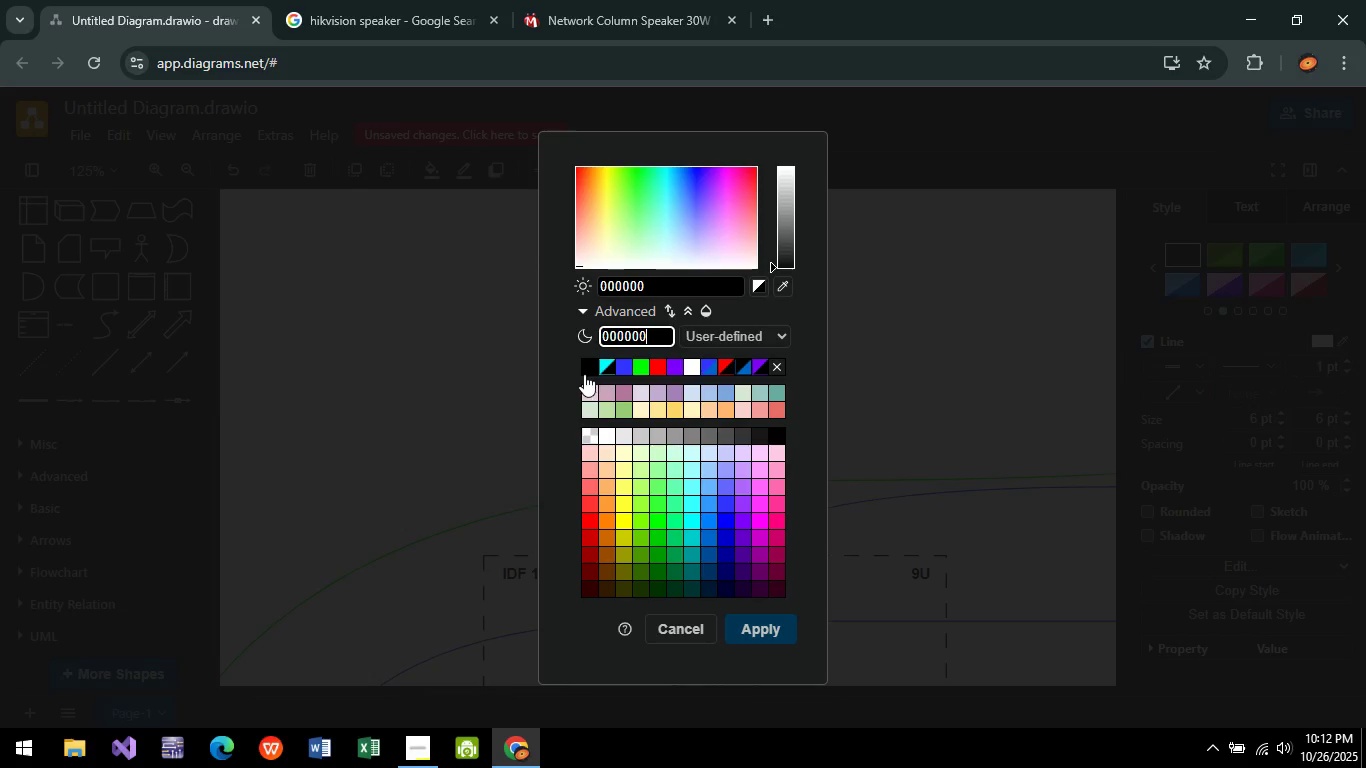 
double_click([584, 374])
 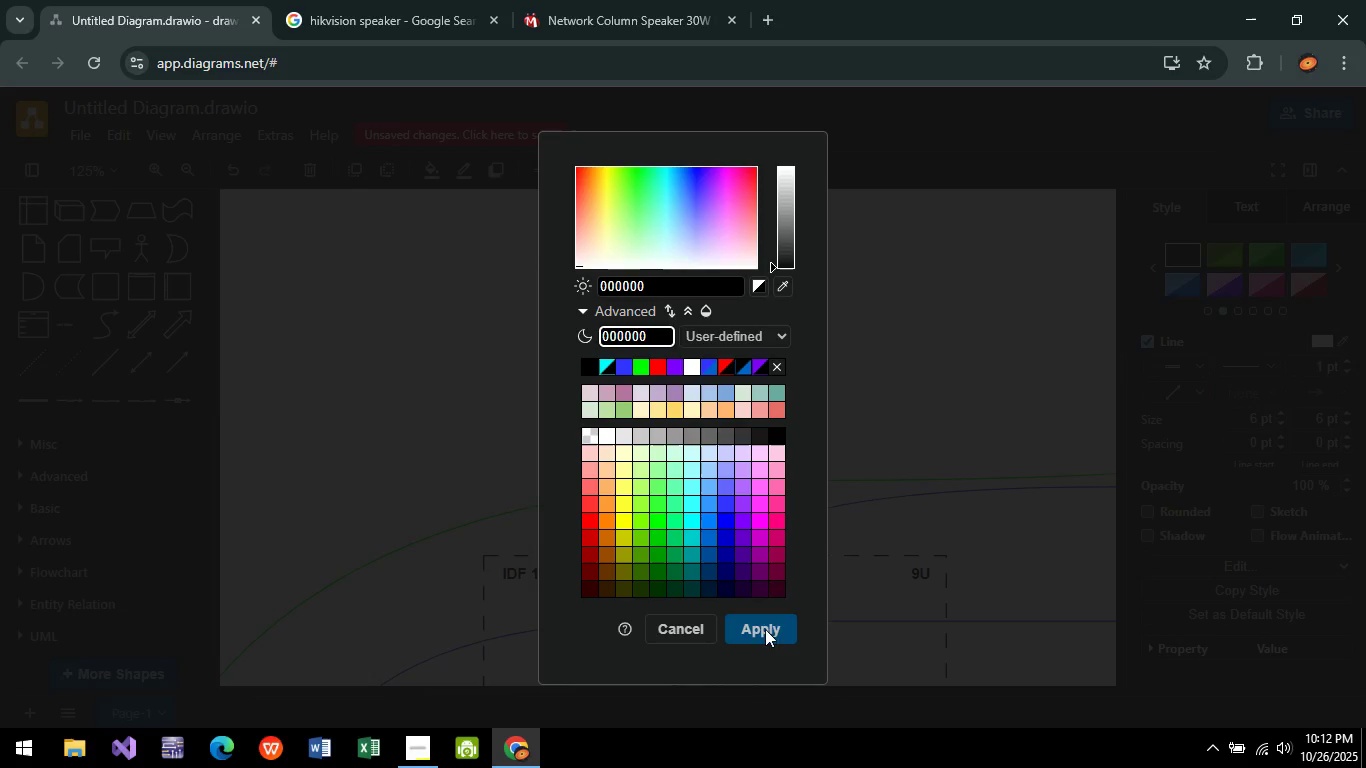 
left_click([758, 623])
 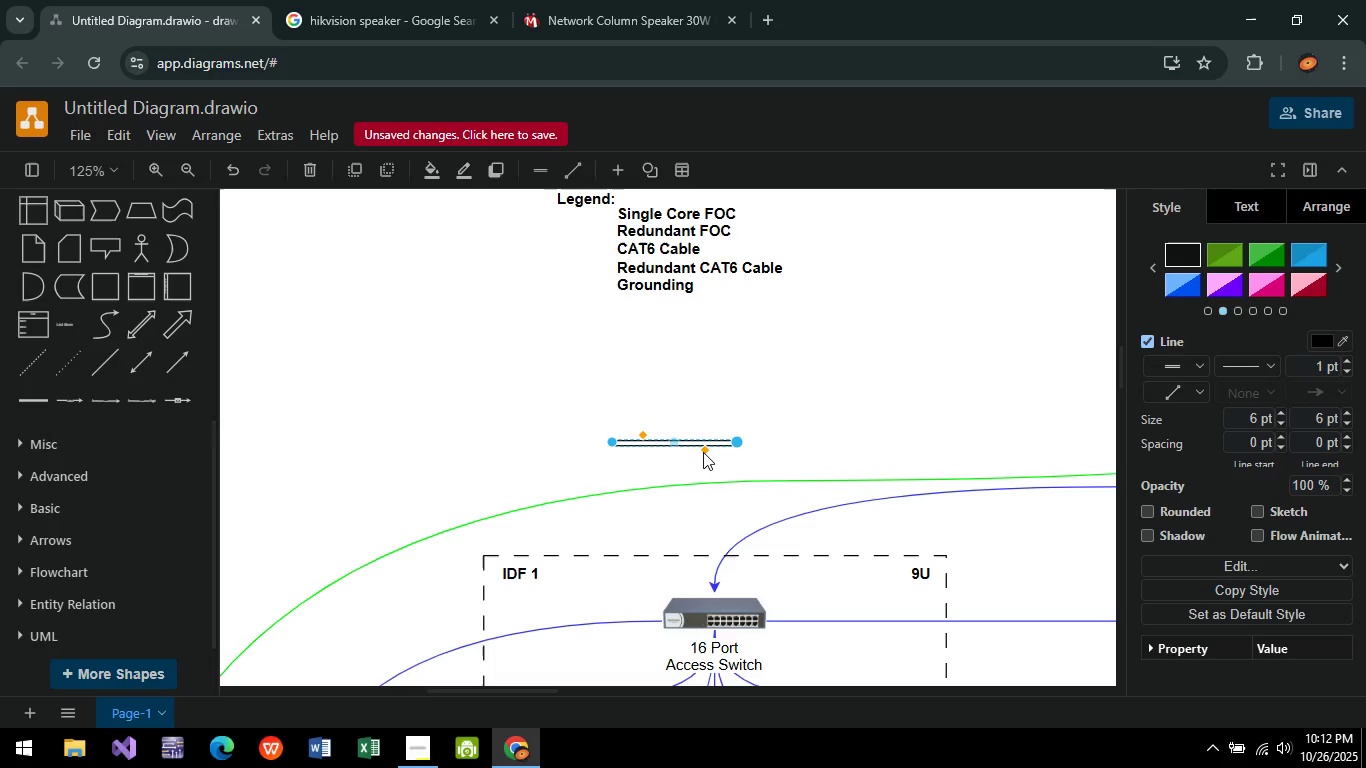 
left_click_drag(start_coordinate=[704, 452], to_coordinate=[708, 440])
 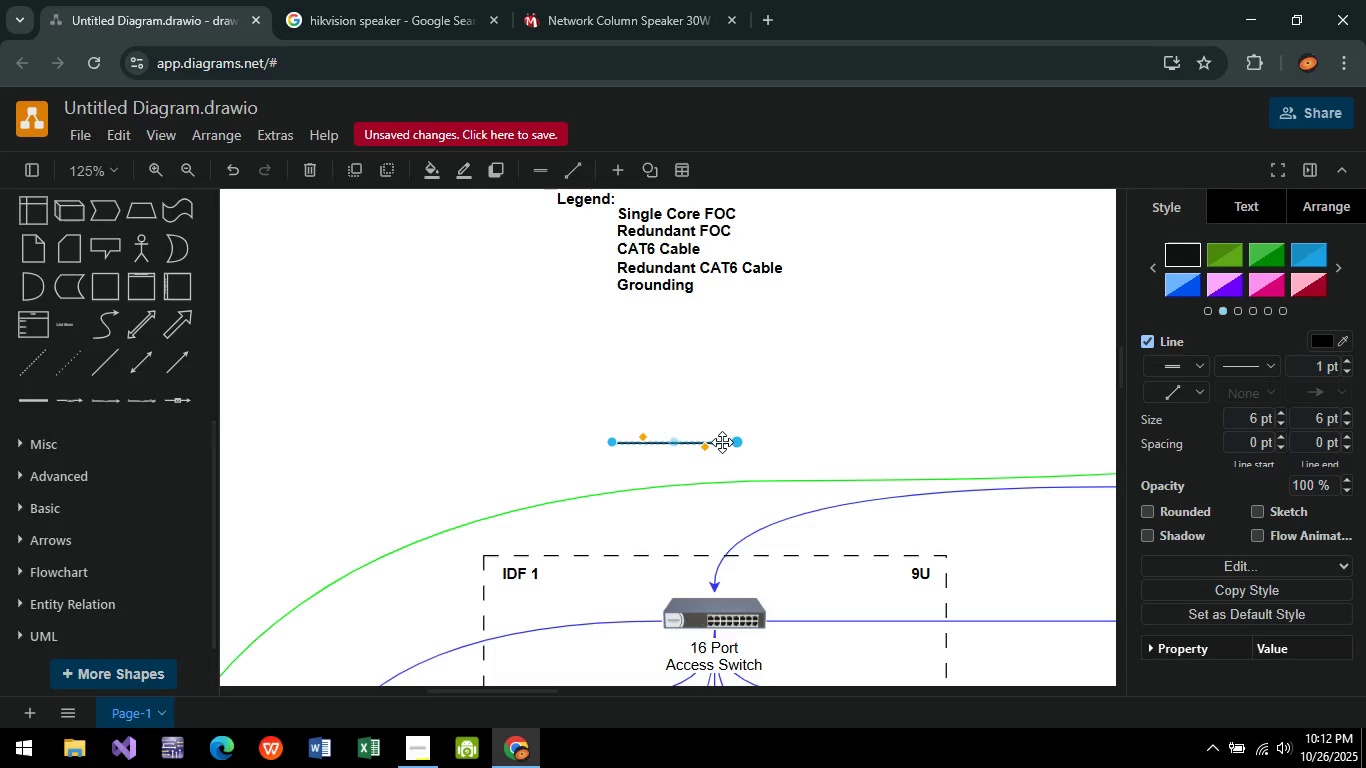 
left_click_drag(start_coordinate=[722, 442], to_coordinate=[908, 212])
 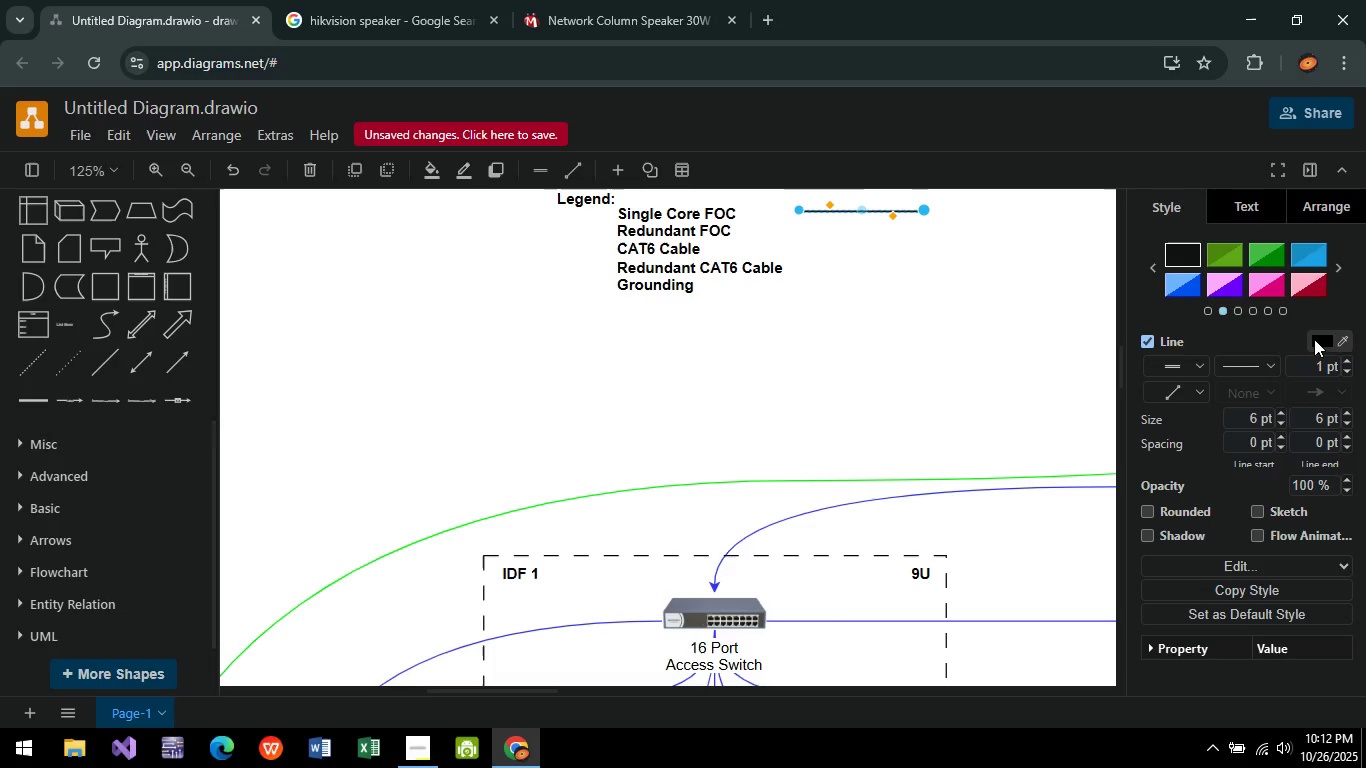 
left_click([1316, 343])
 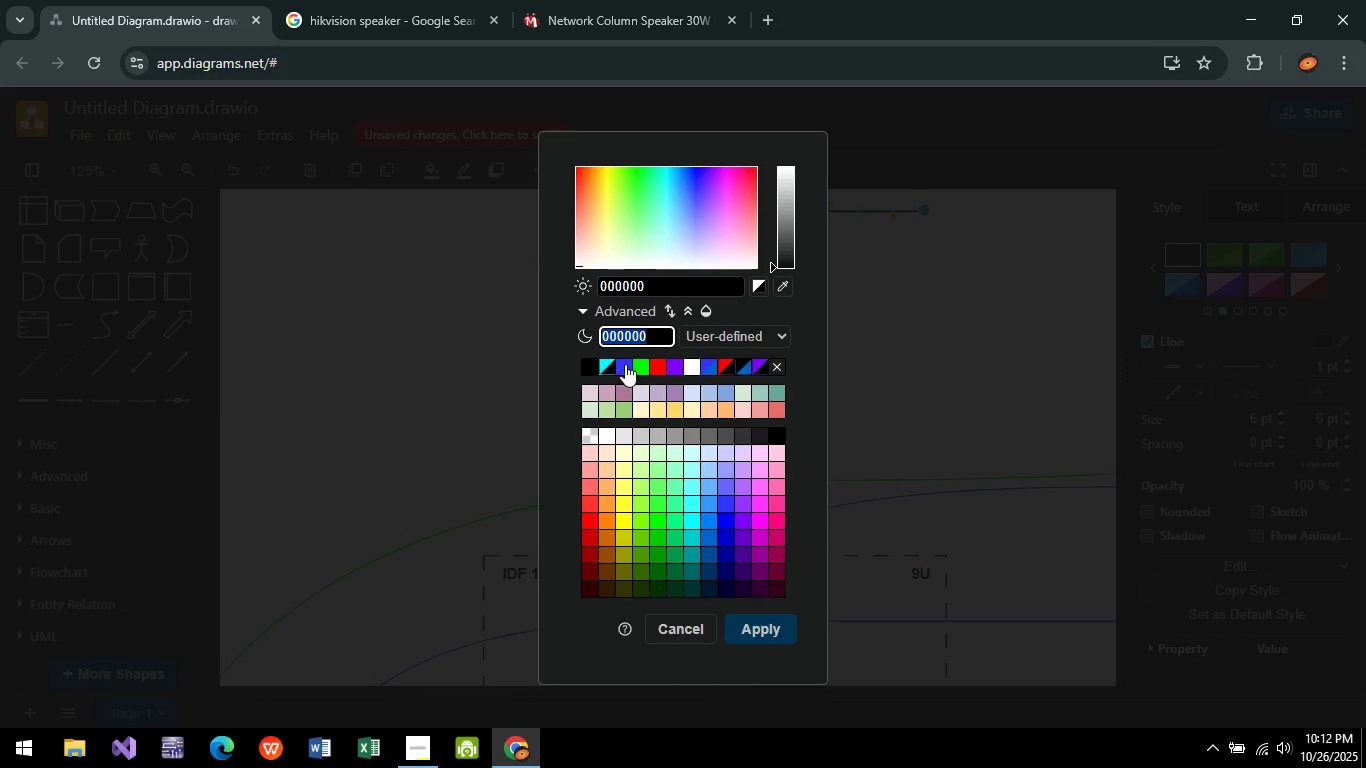 
left_click([638, 364])
 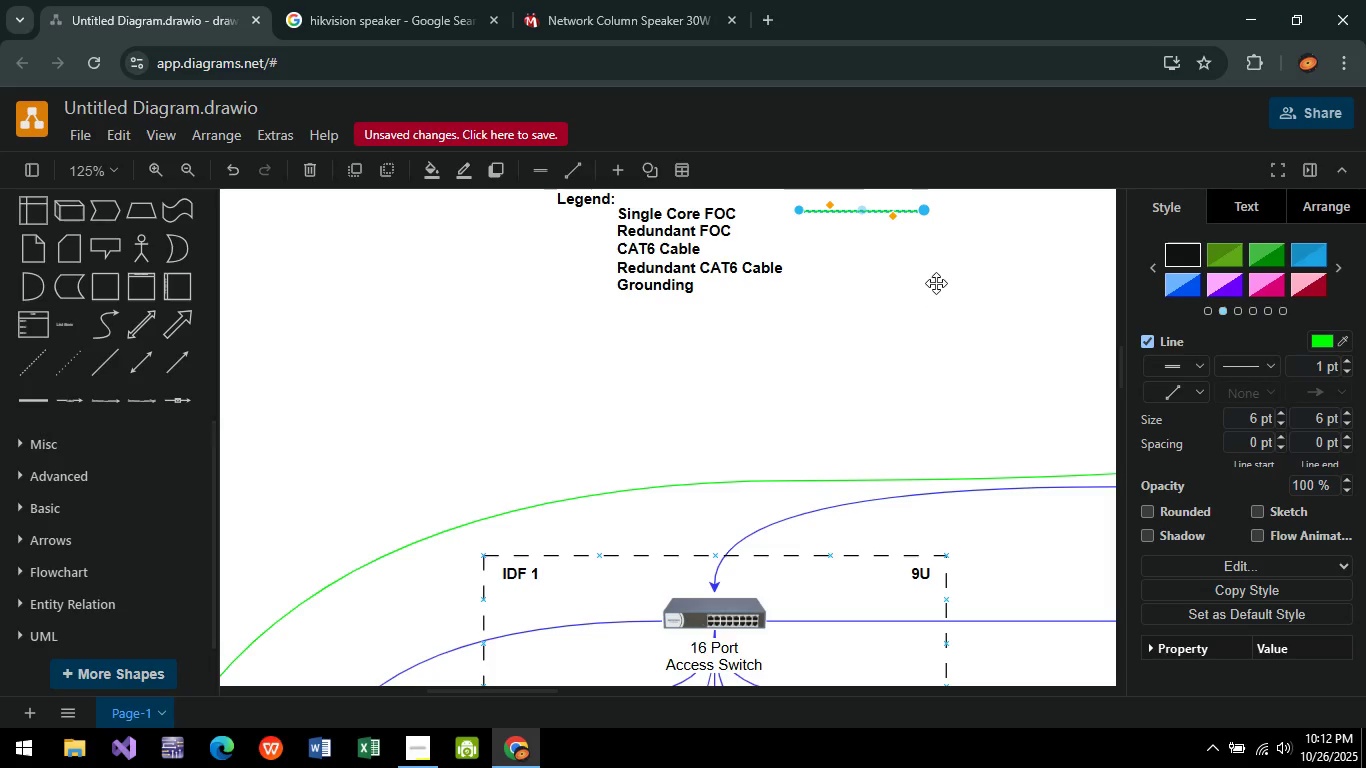 
key(Control+C)
 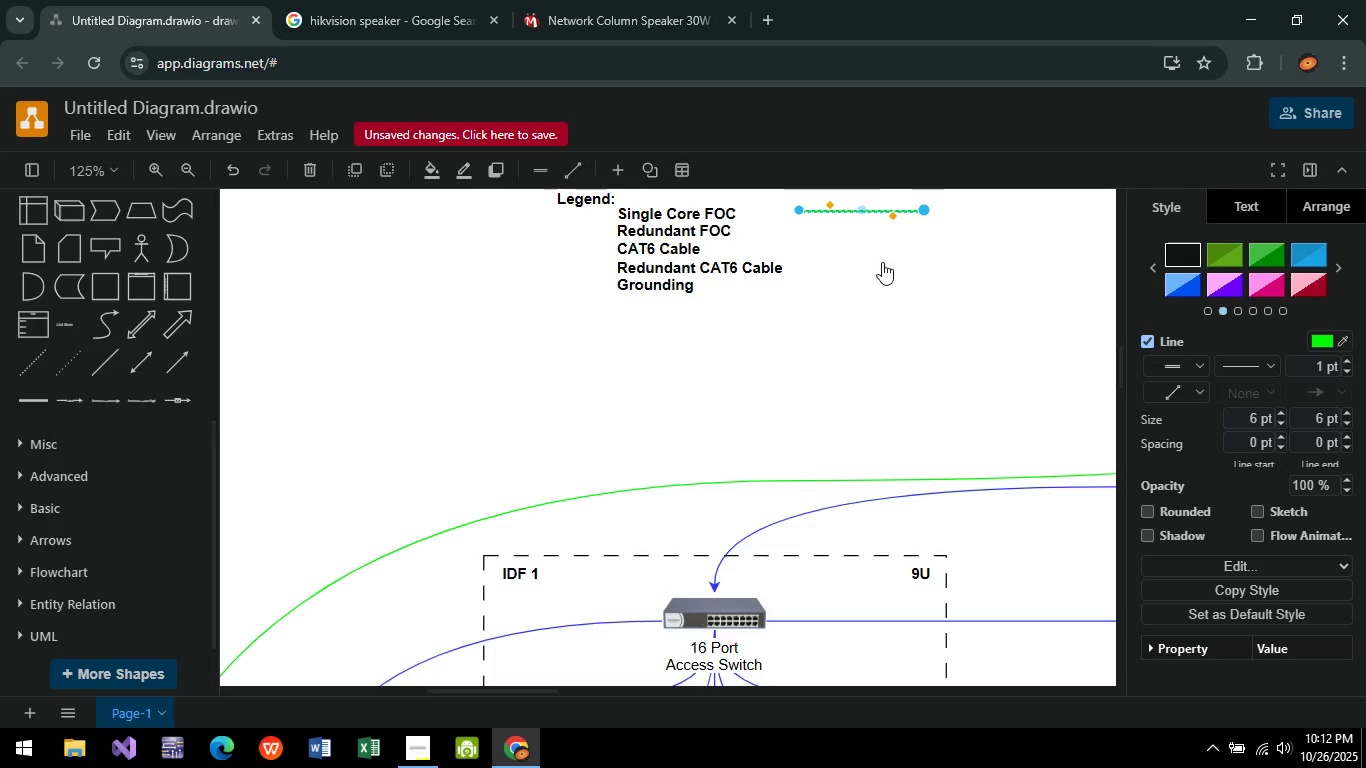 
key(Control+V)
 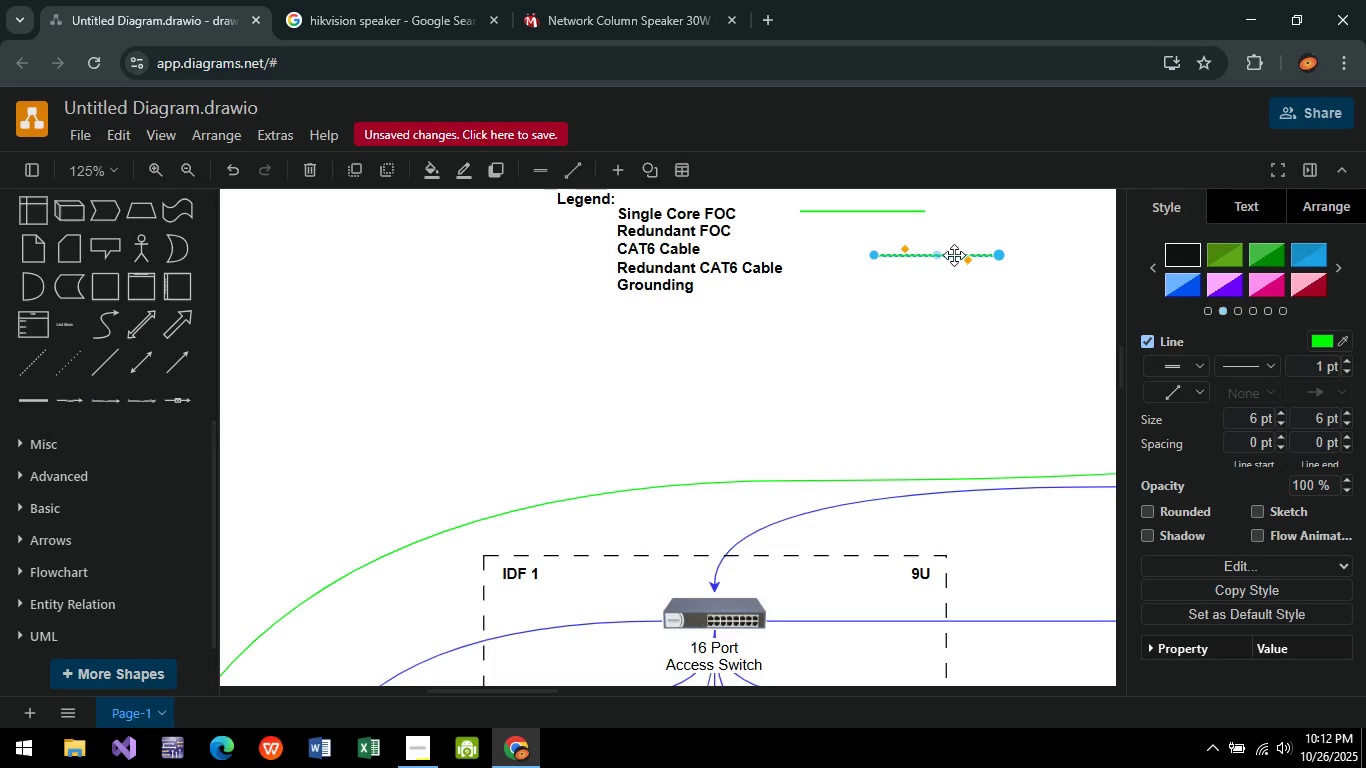 
left_click_drag(start_coordinate=[954, 255], to_coordinate=[883, 229])
 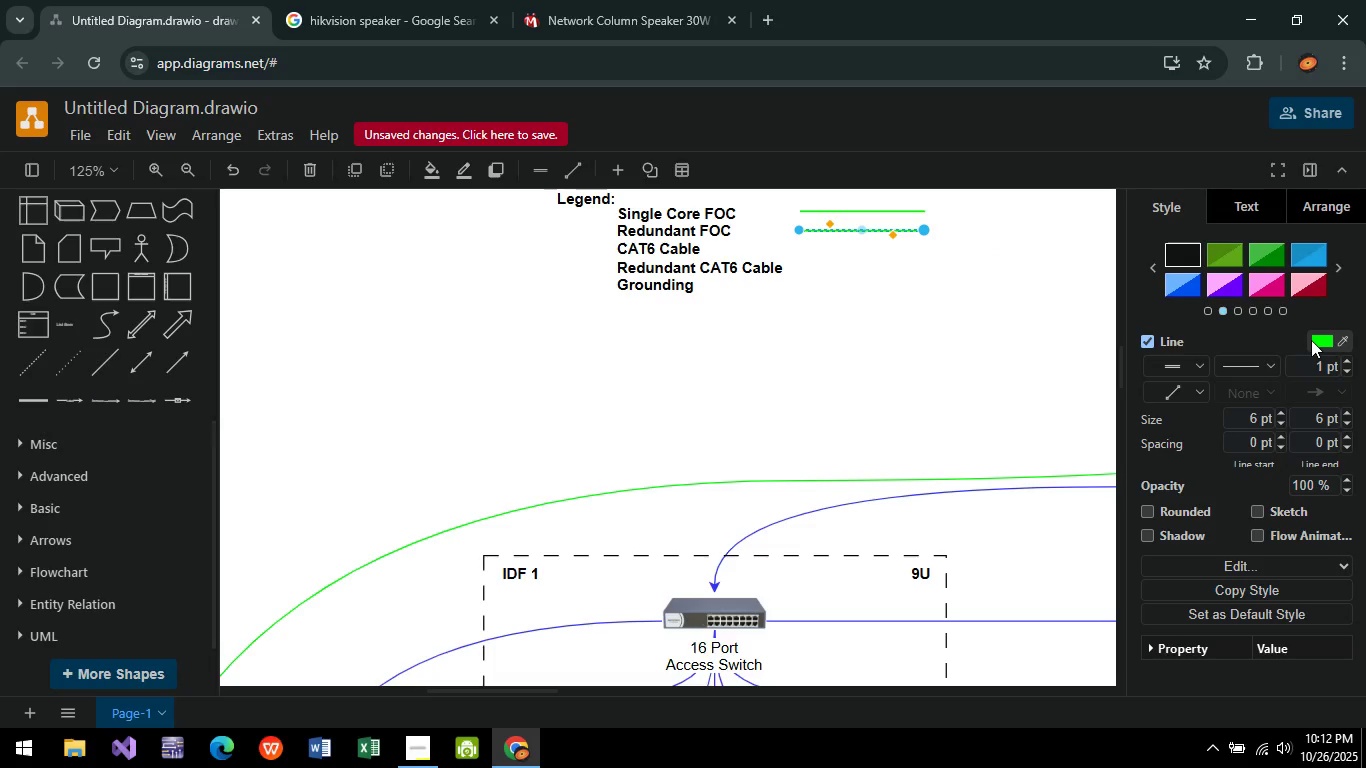 
left_click([1311, 340])
 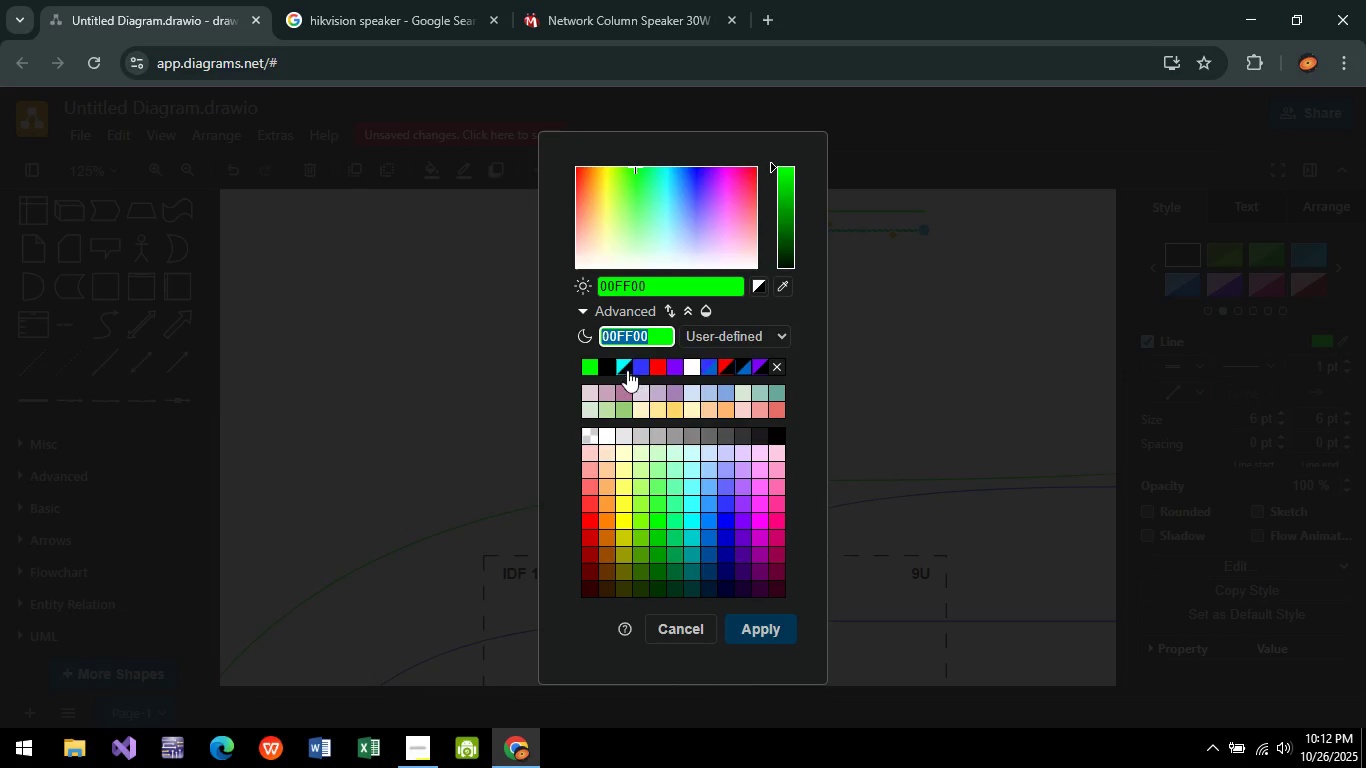 
left_click([623, 371])
 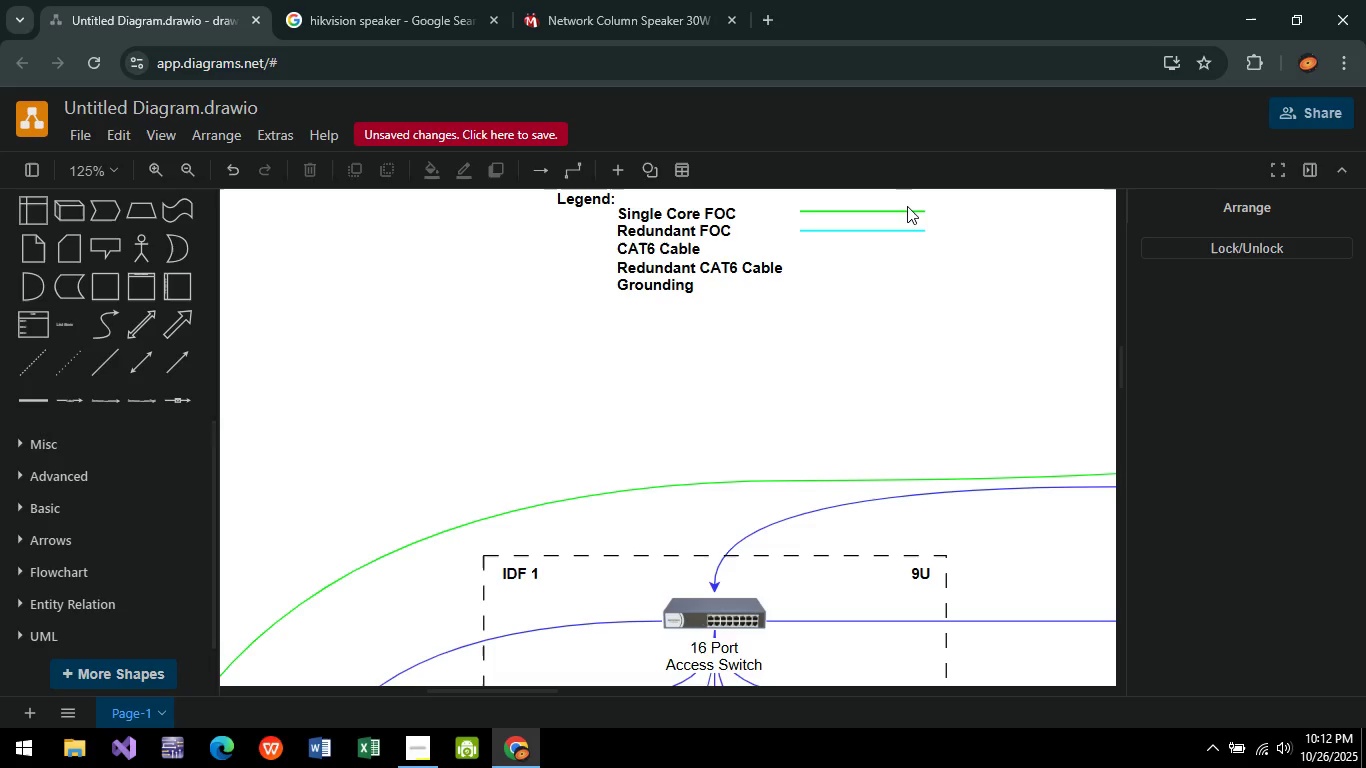 
left_click([907, 207])
 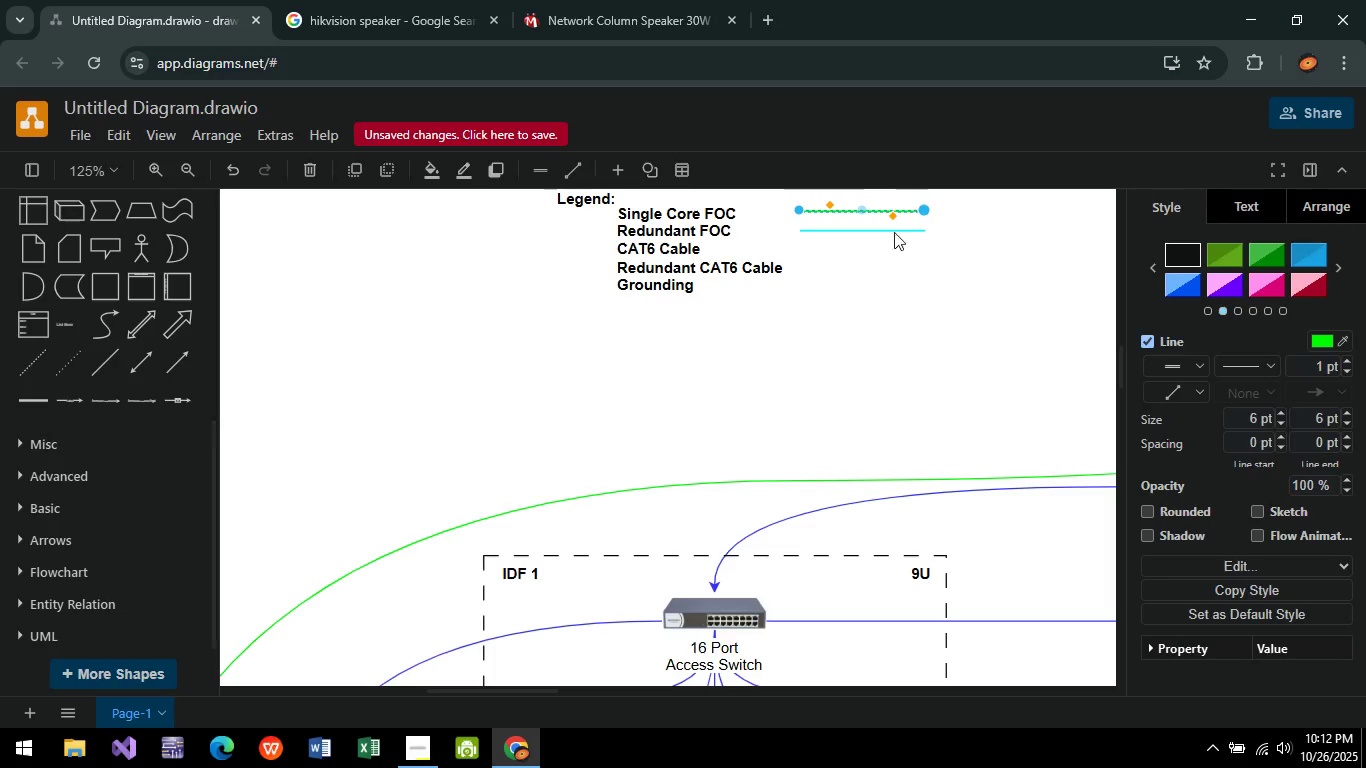 
key(Control+C)
 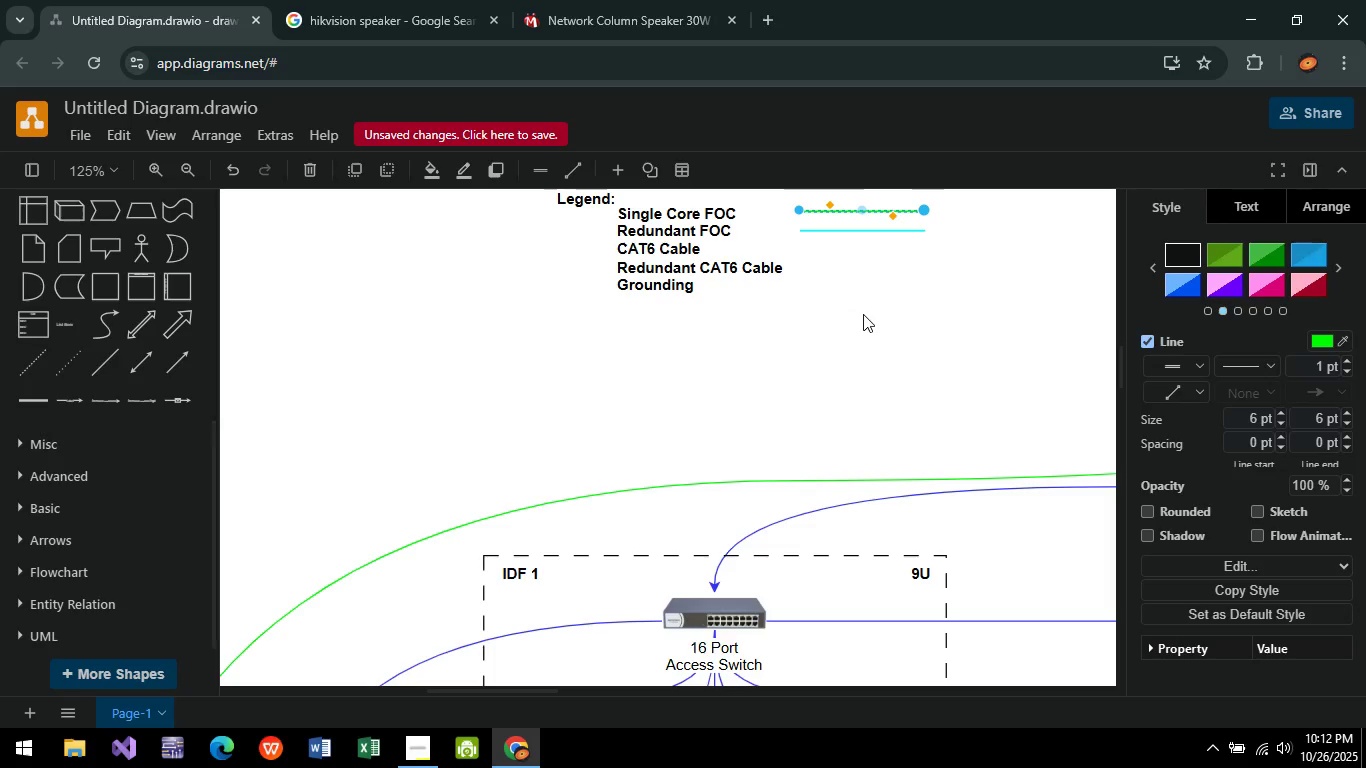 
key(Control+V)
 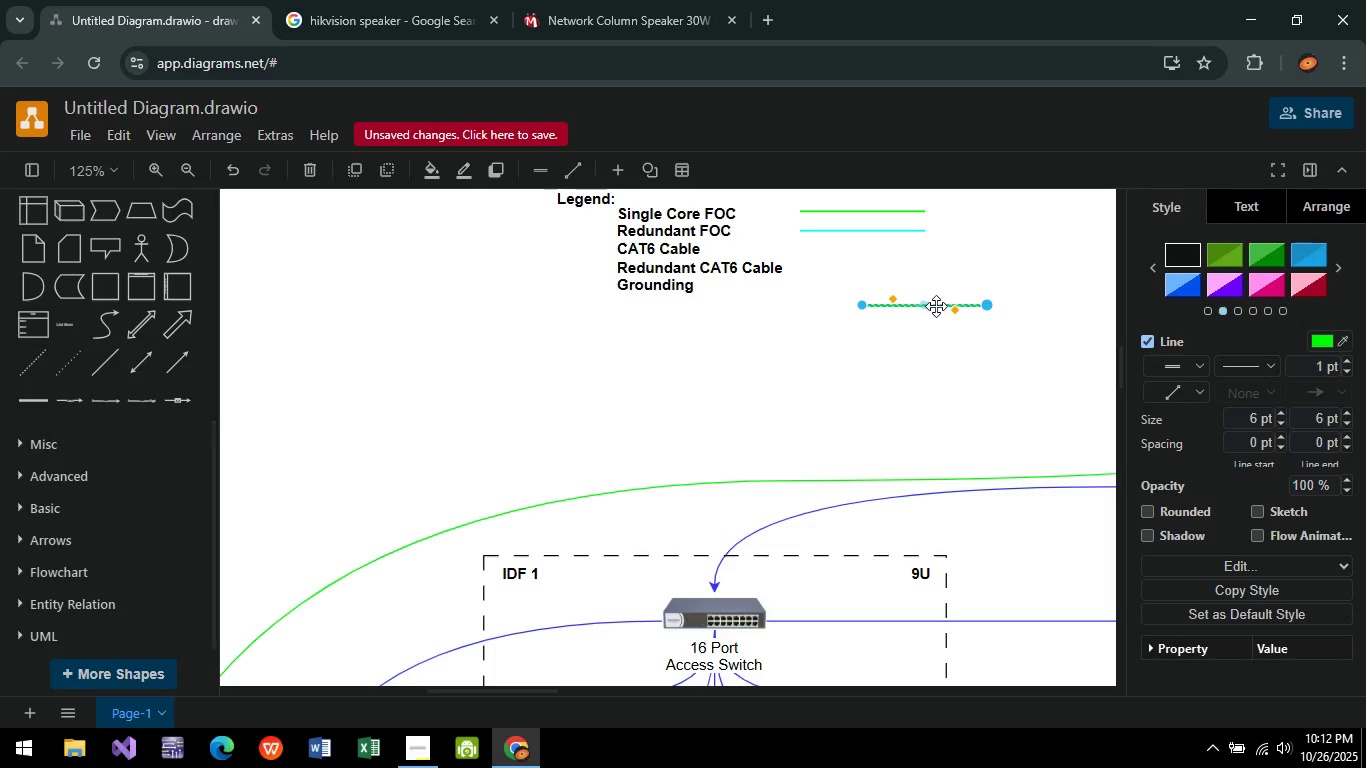 
left_click_drag(start_coordinate=[940, 309], to_coordinate=[877, 251])
 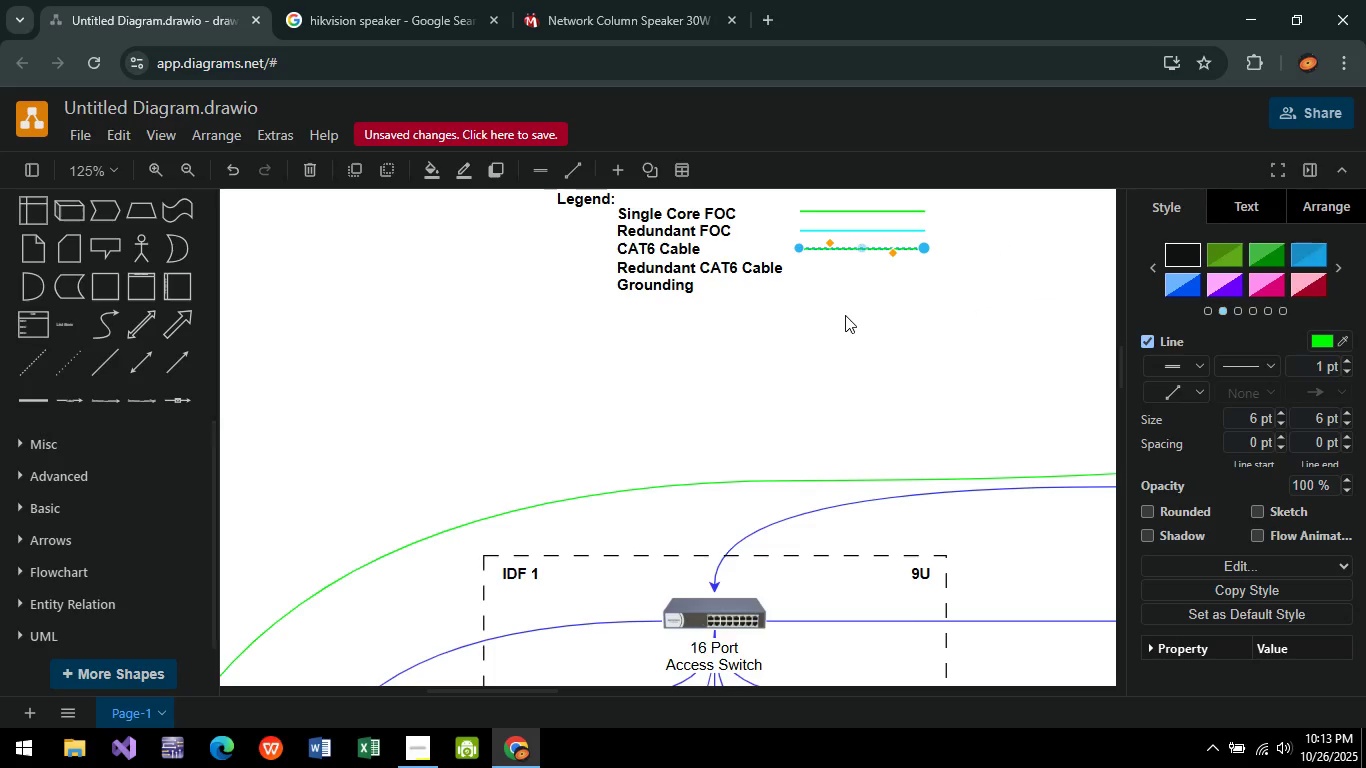 
wait(29.65)
 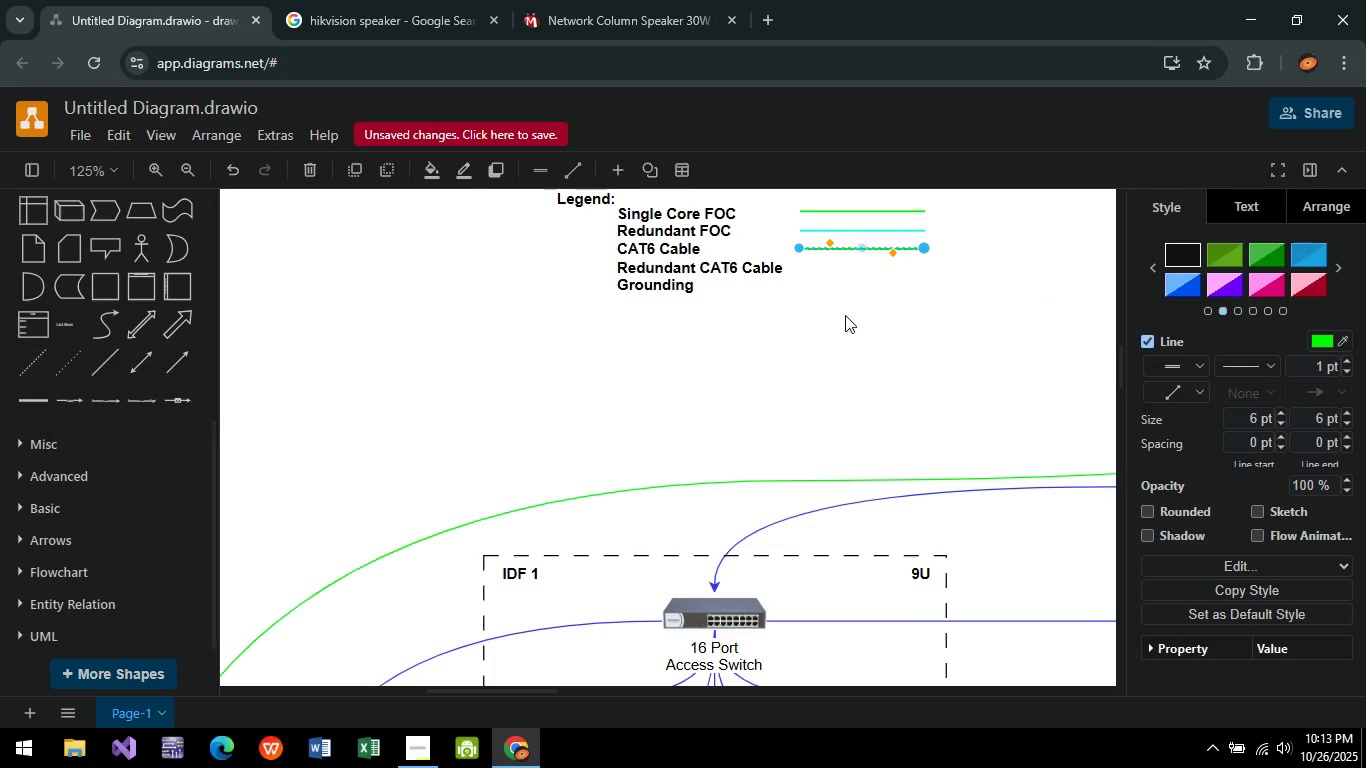 
left_click([1323, 345])
 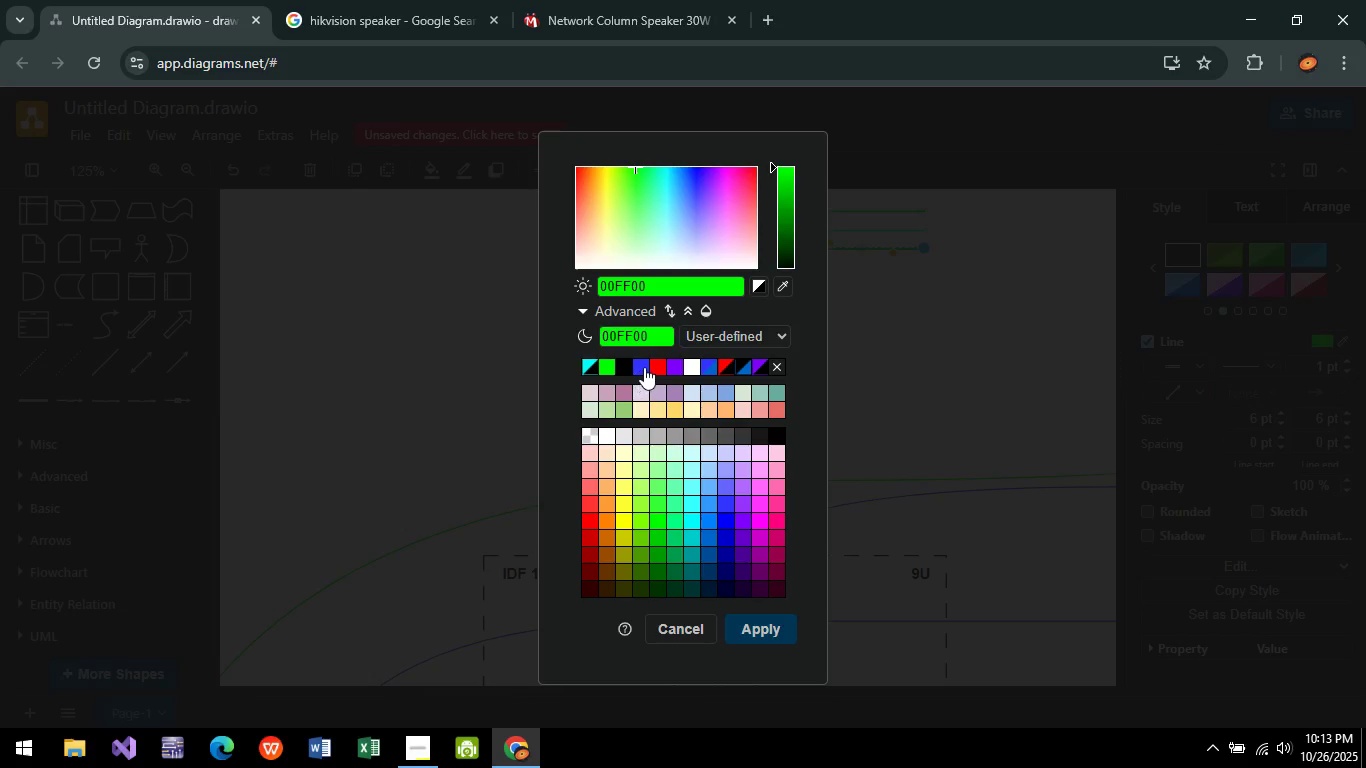 
left_click([644, 367])
 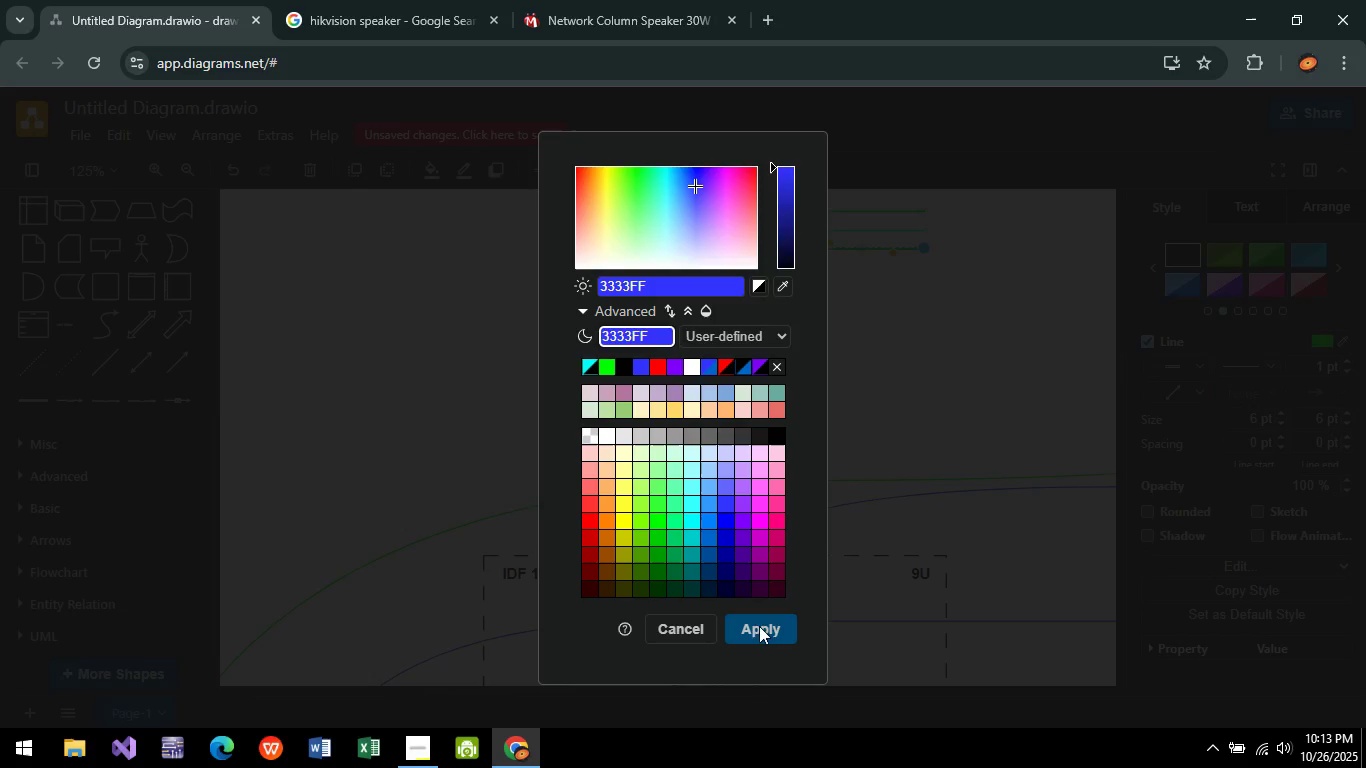 
left_click([763, 632])
 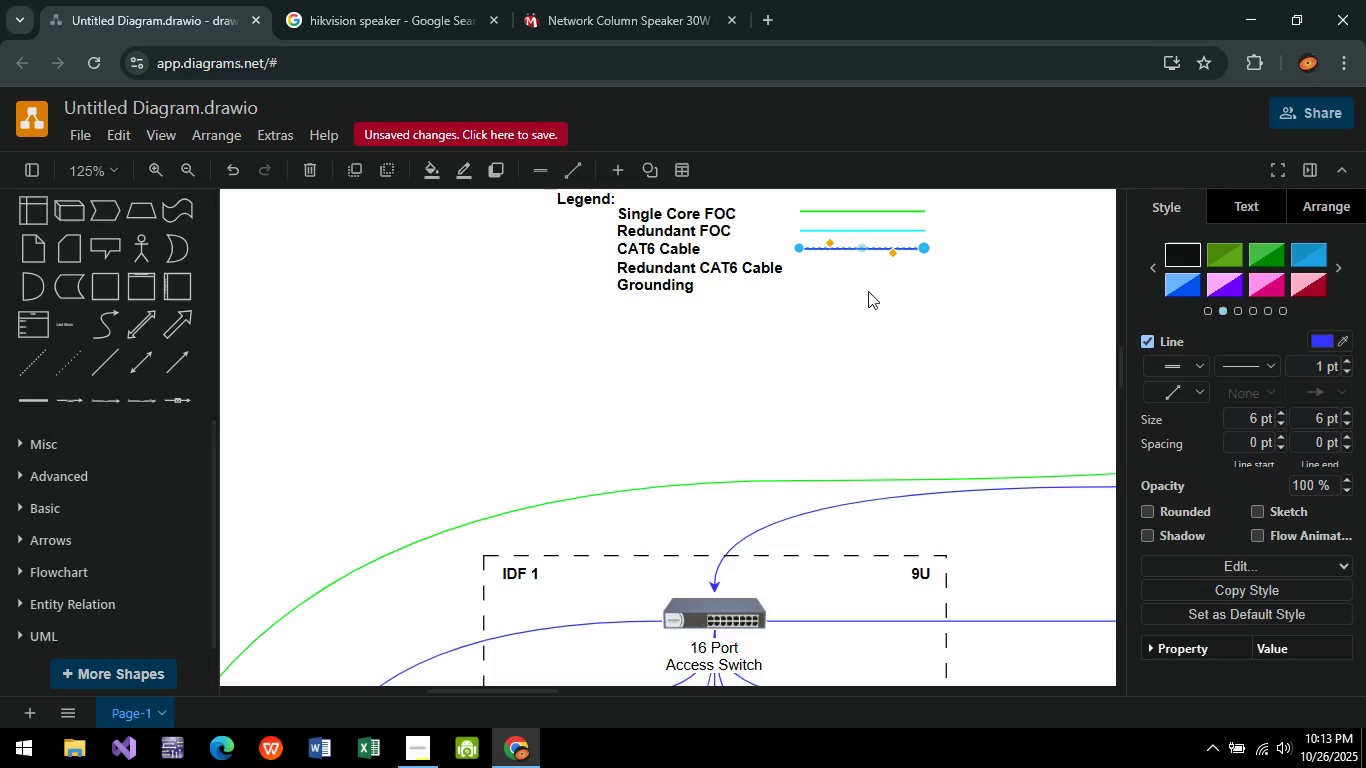 
key(Control+C)
 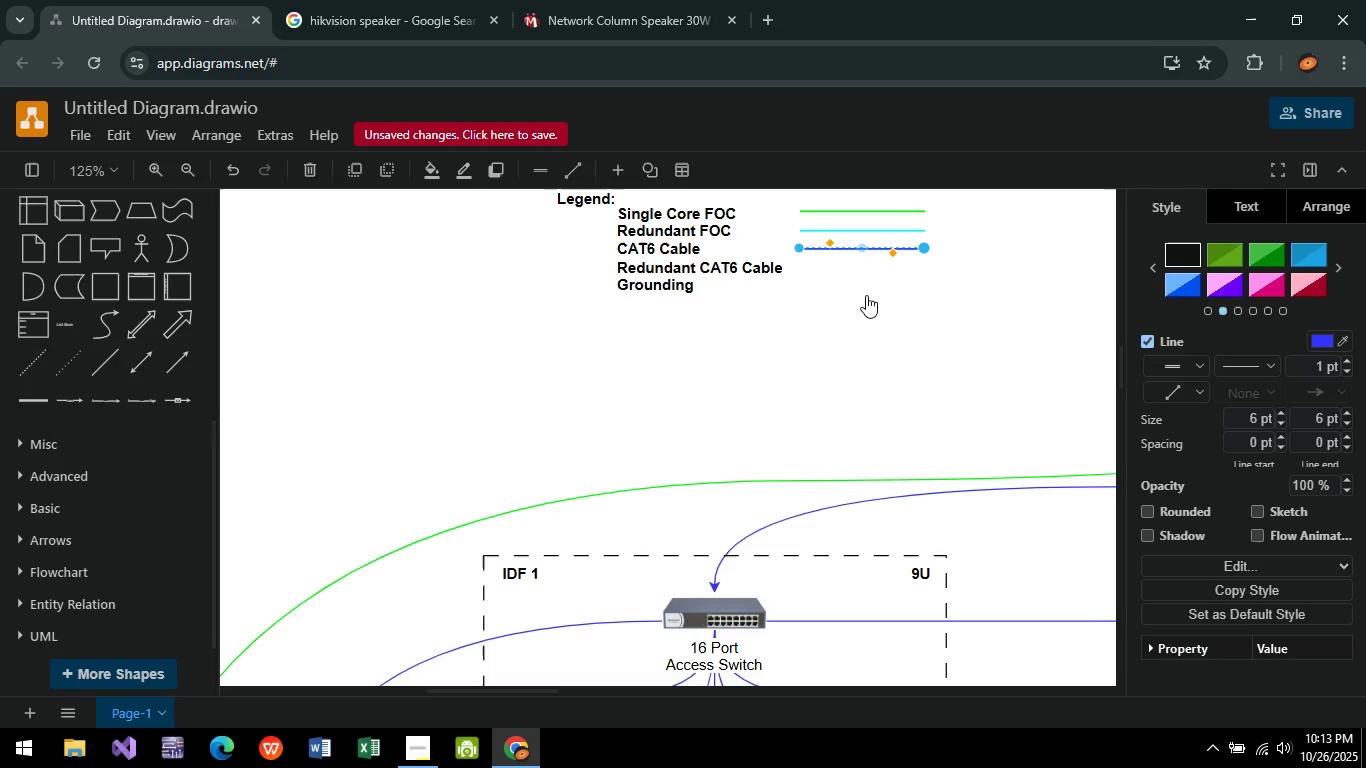 
key(Control+V)
 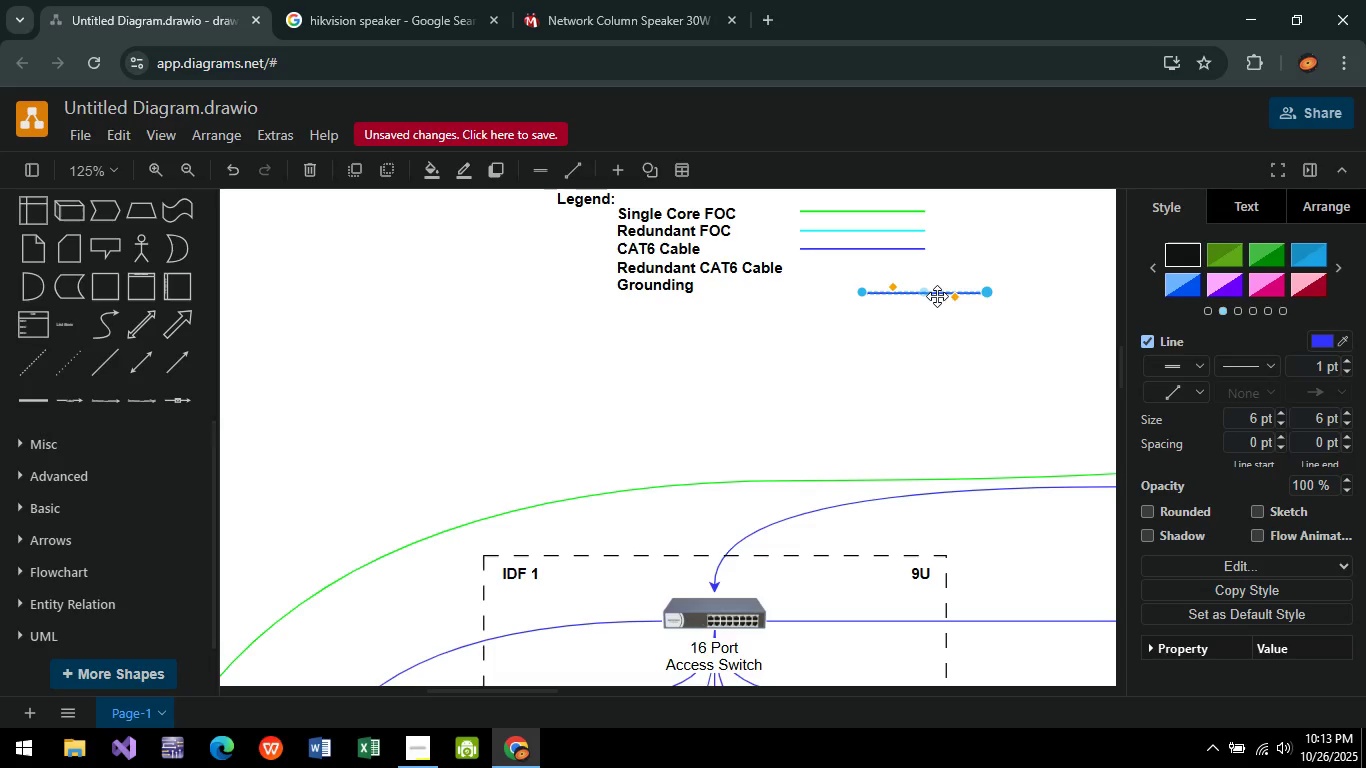 
left_click_drag(start_coordinate=[937, 296], to_coordinate=[877, 277])
 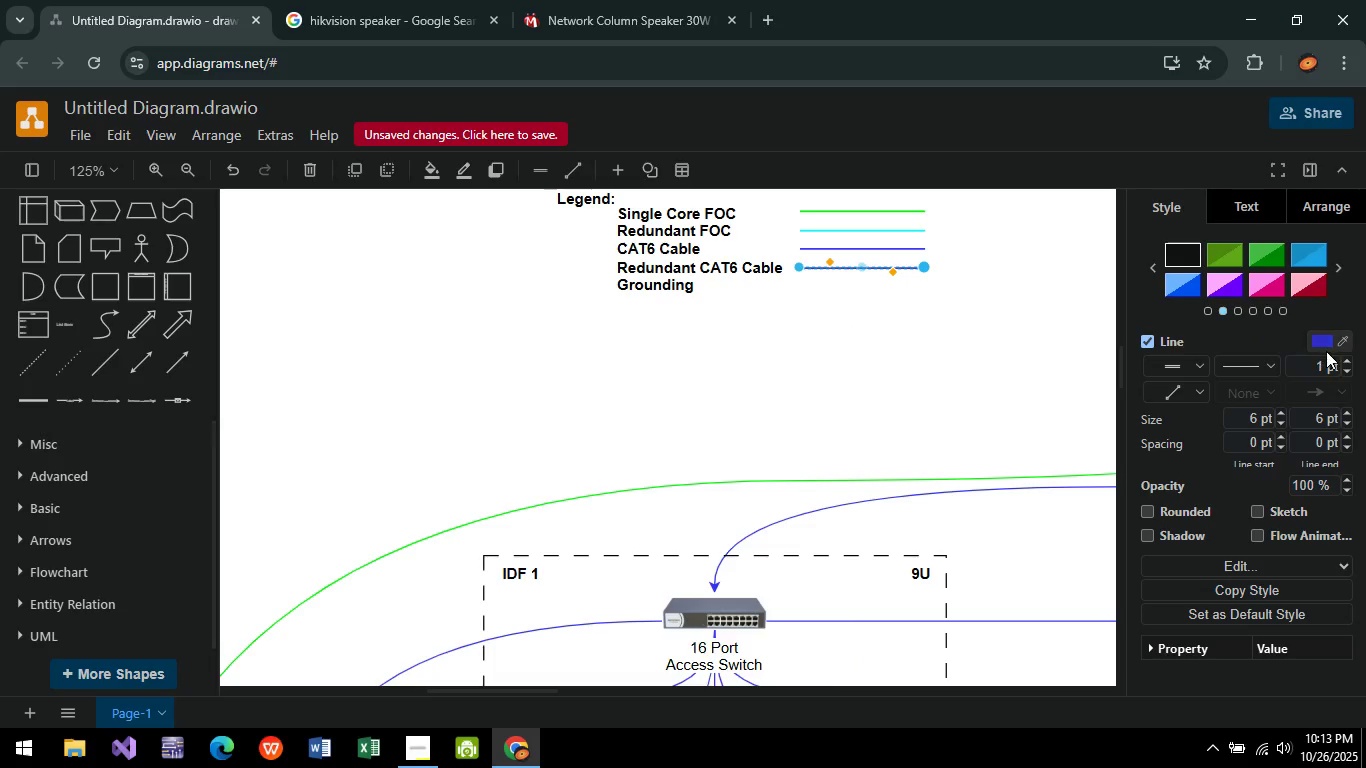 
left_click([1326, 351])
 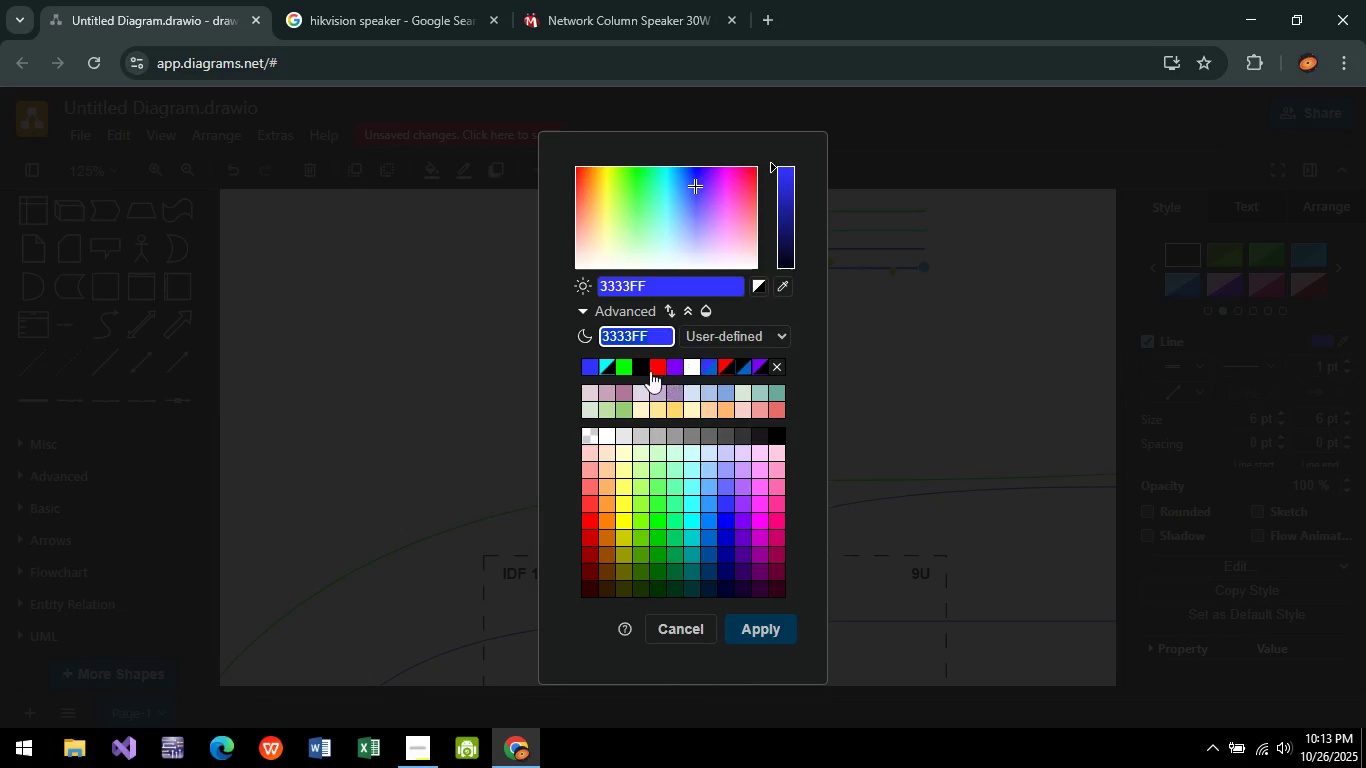 
left_click([657, 370])
 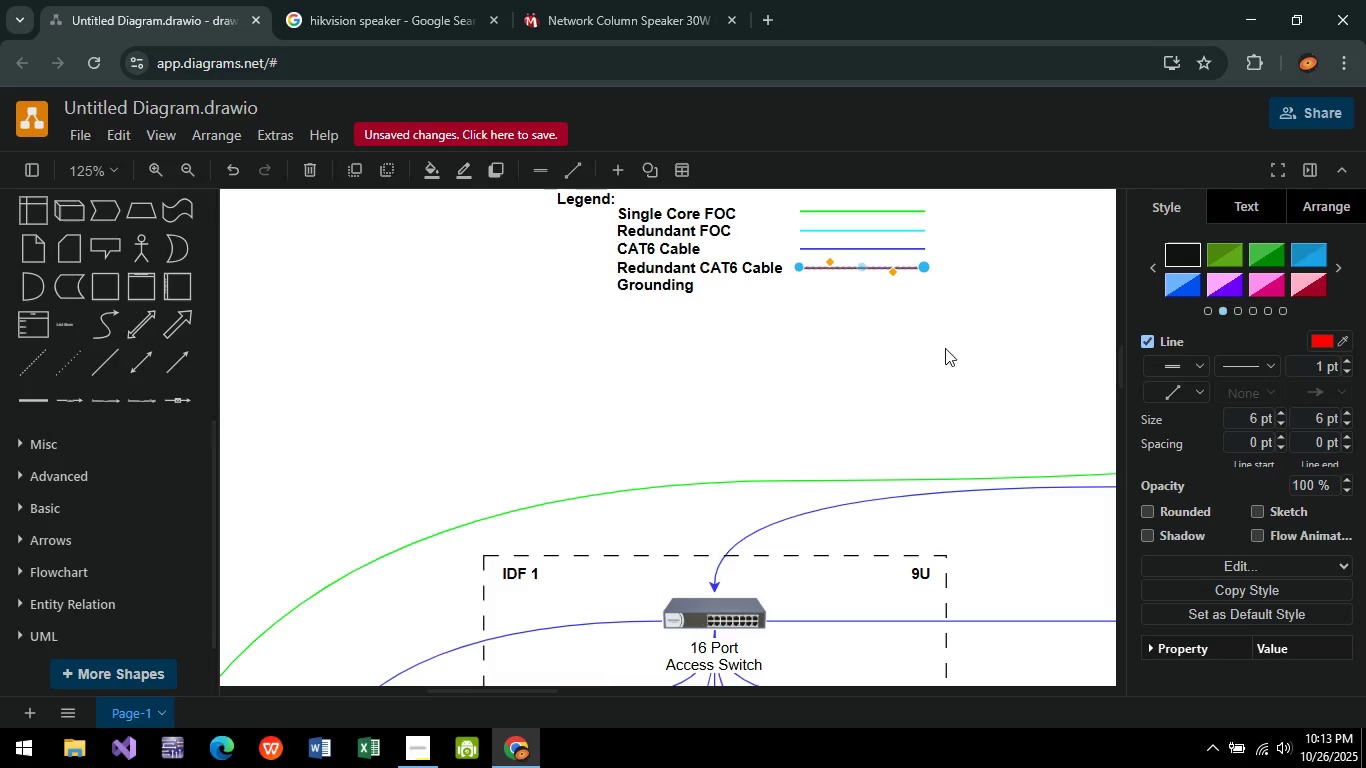 
left_click([943, 352])
 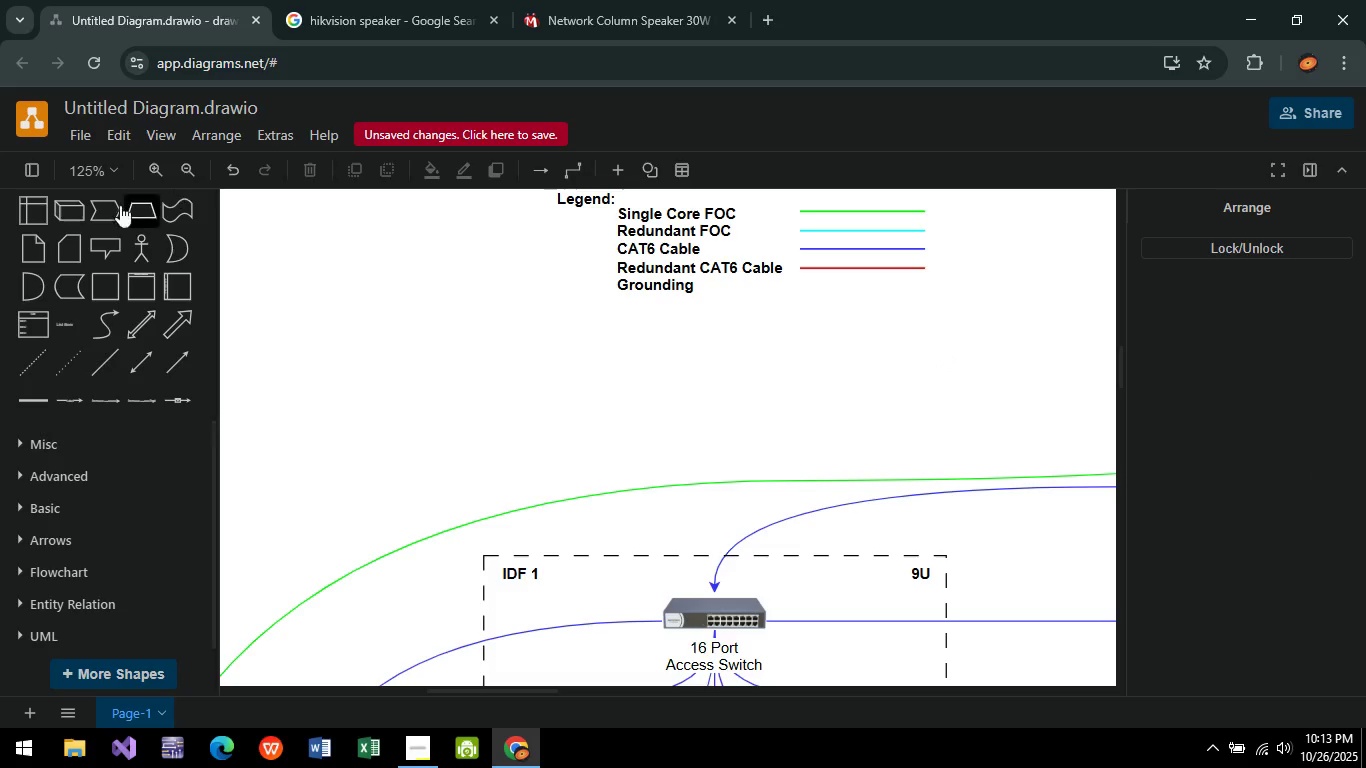 
scroll: coordinate [114, 336], scroll_direction: up, amount: 6.0
 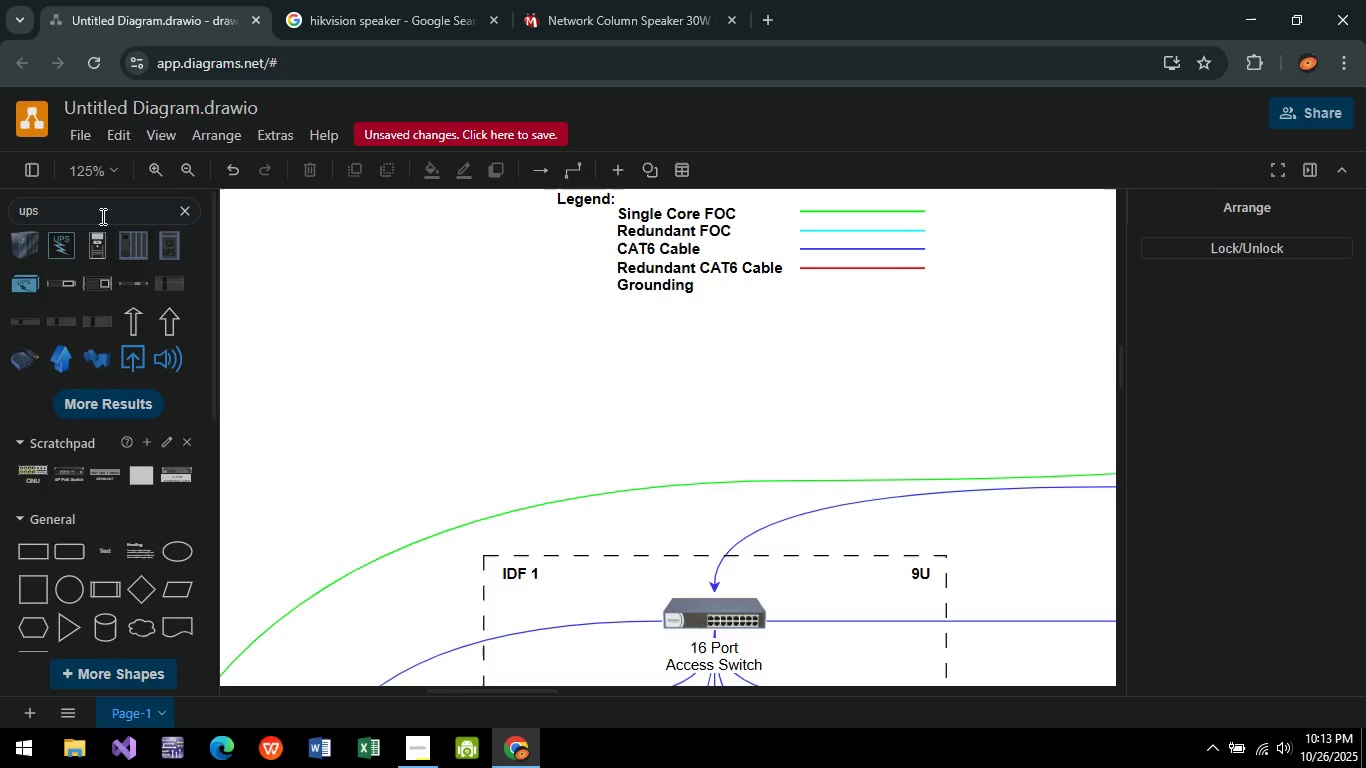 
left_click([101, 215])
 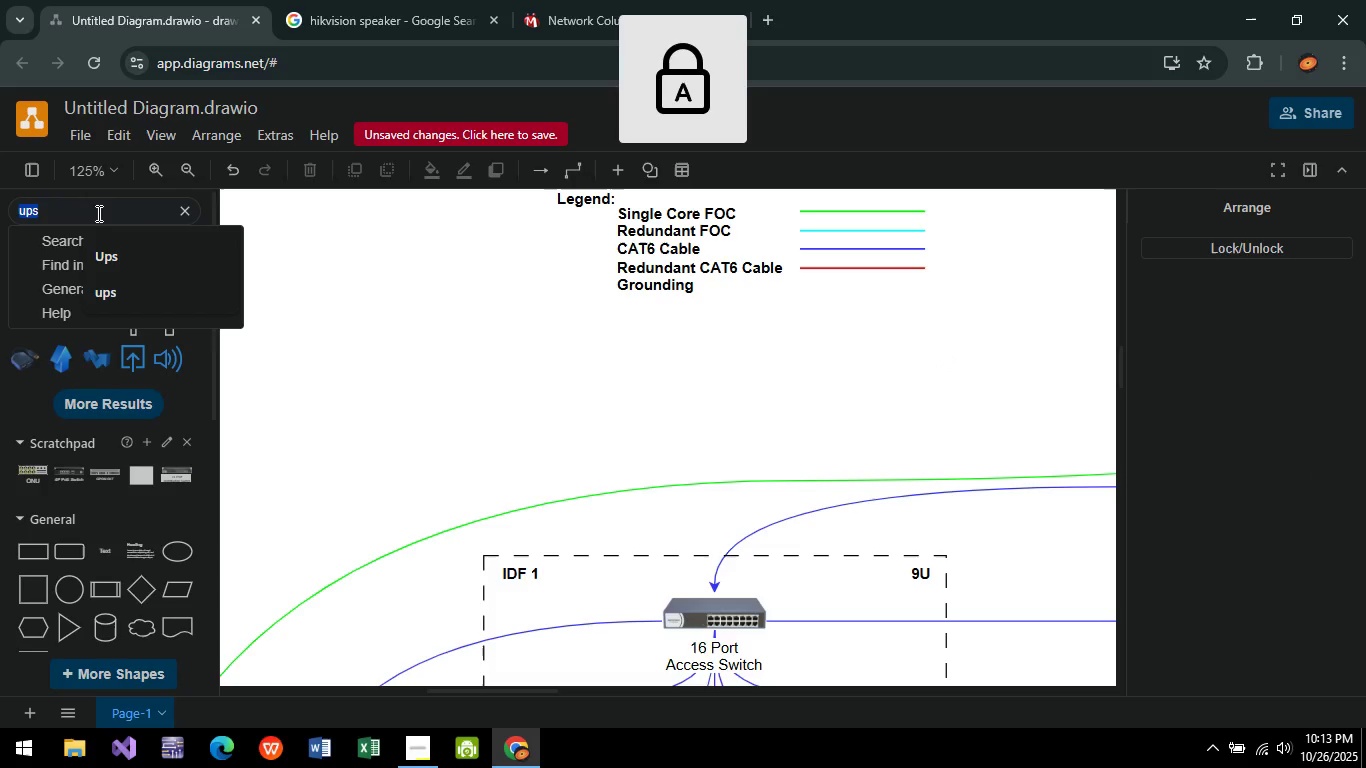 
type(Groudn)
key(Backspace)
key(Backspace)
type(nding)
 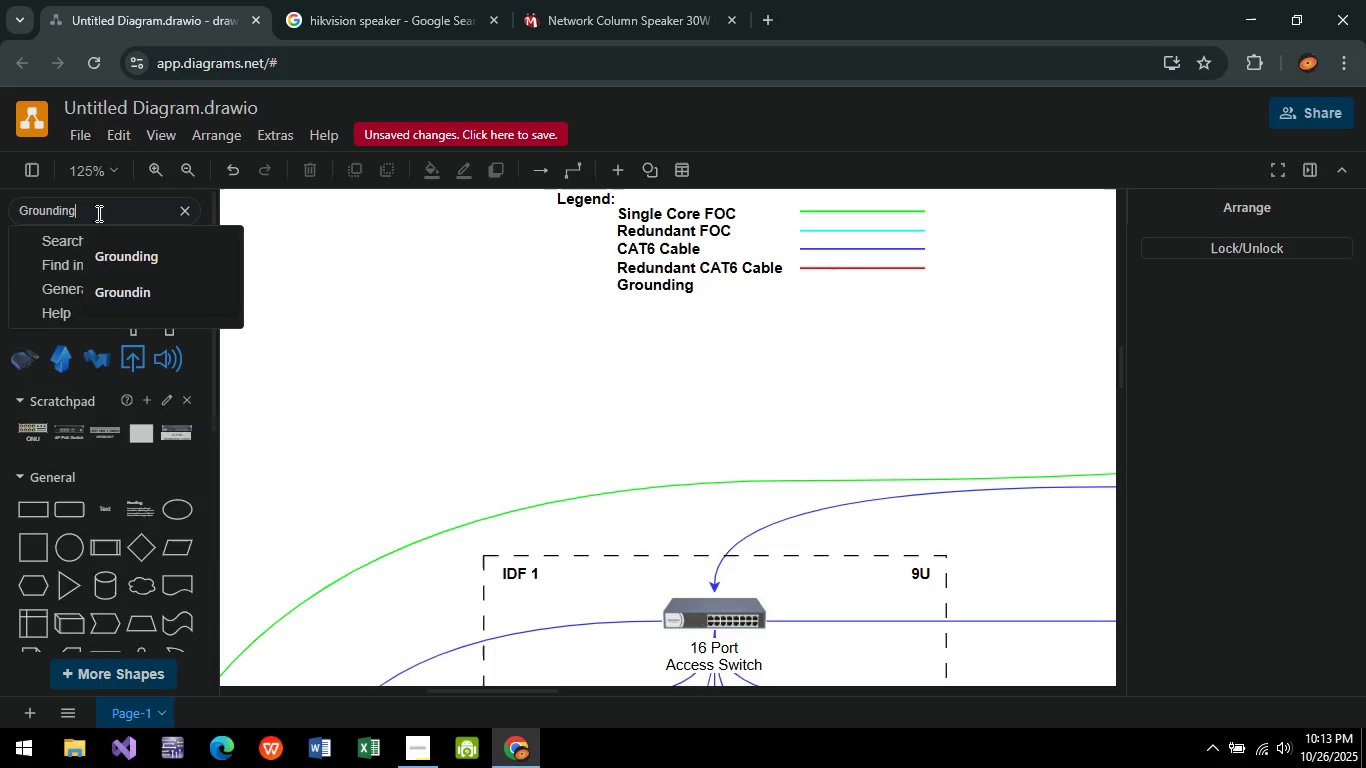 
key(Enter)
 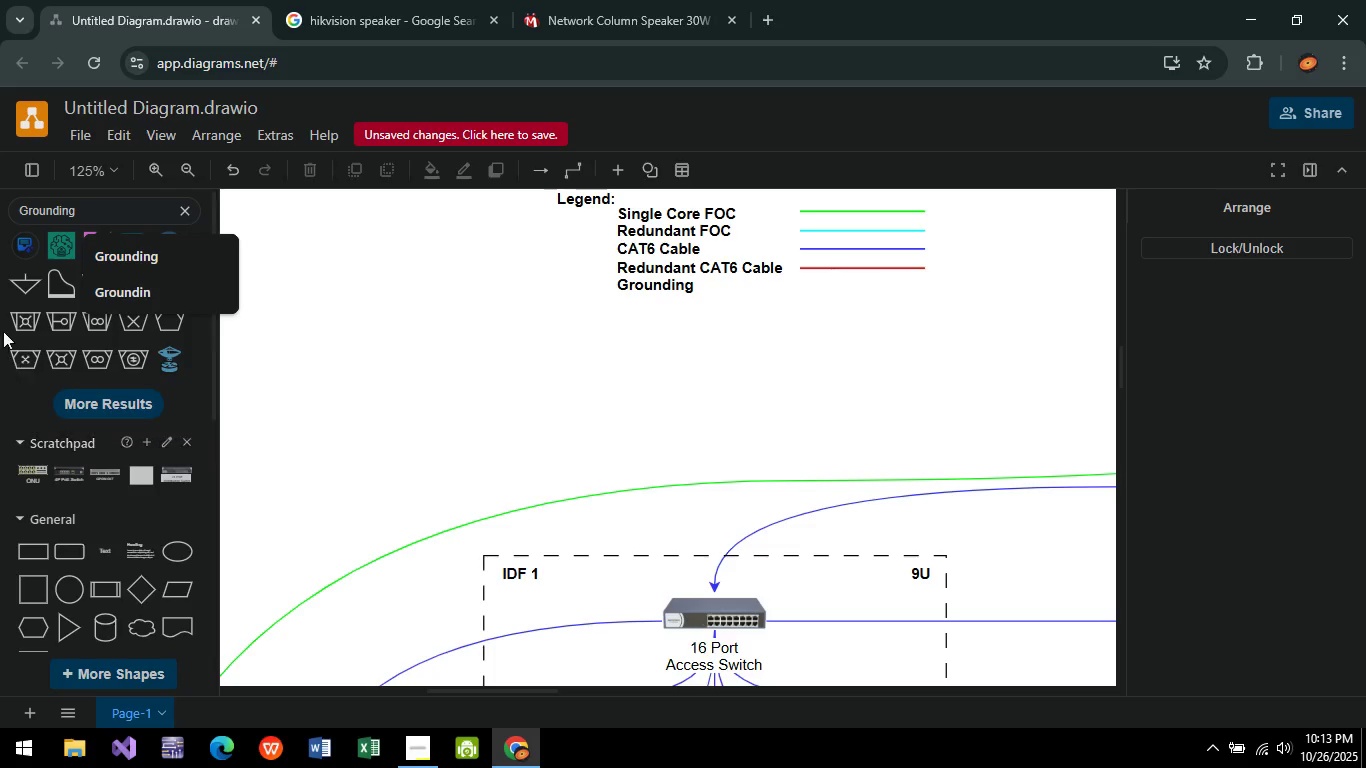 
left_click([25, 280])
 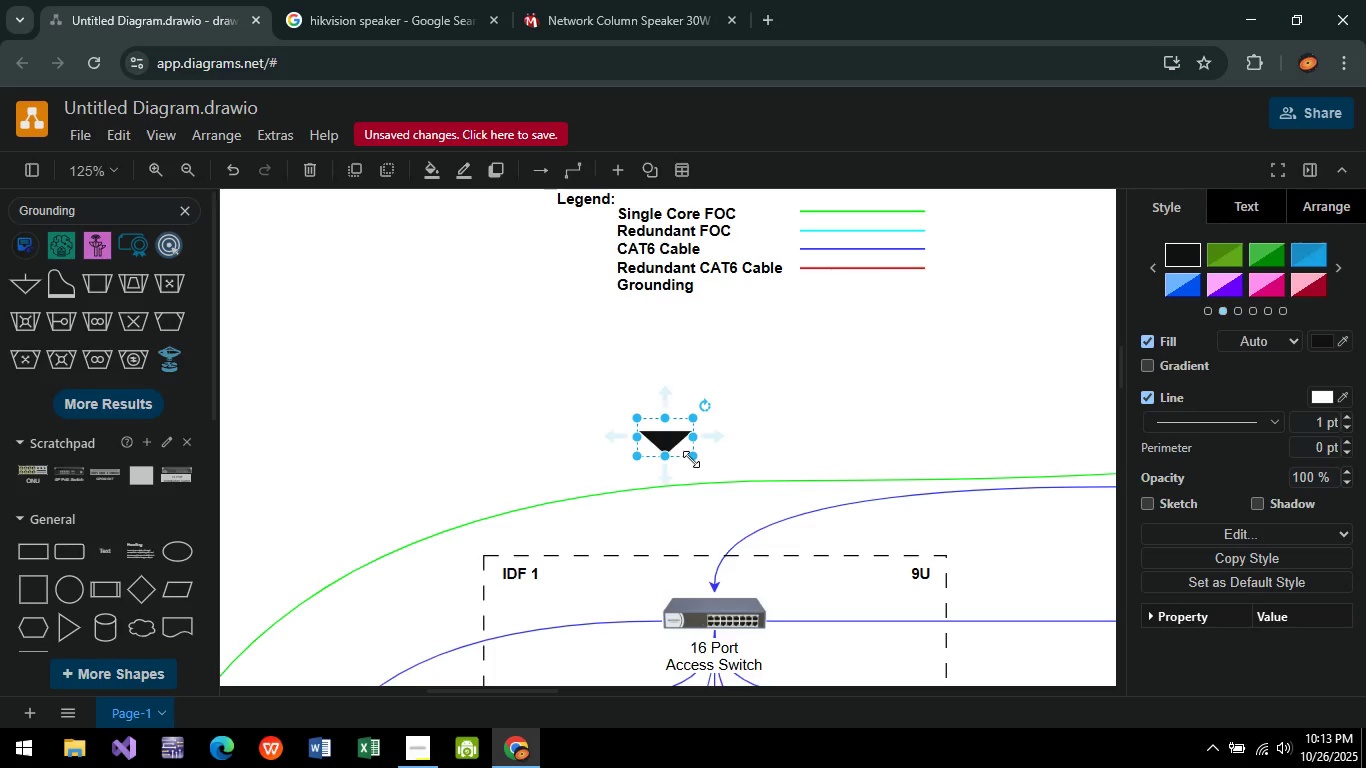 
left_click_drag(start_coordinate=[691, 459], to_coordinate=[667, 441])
 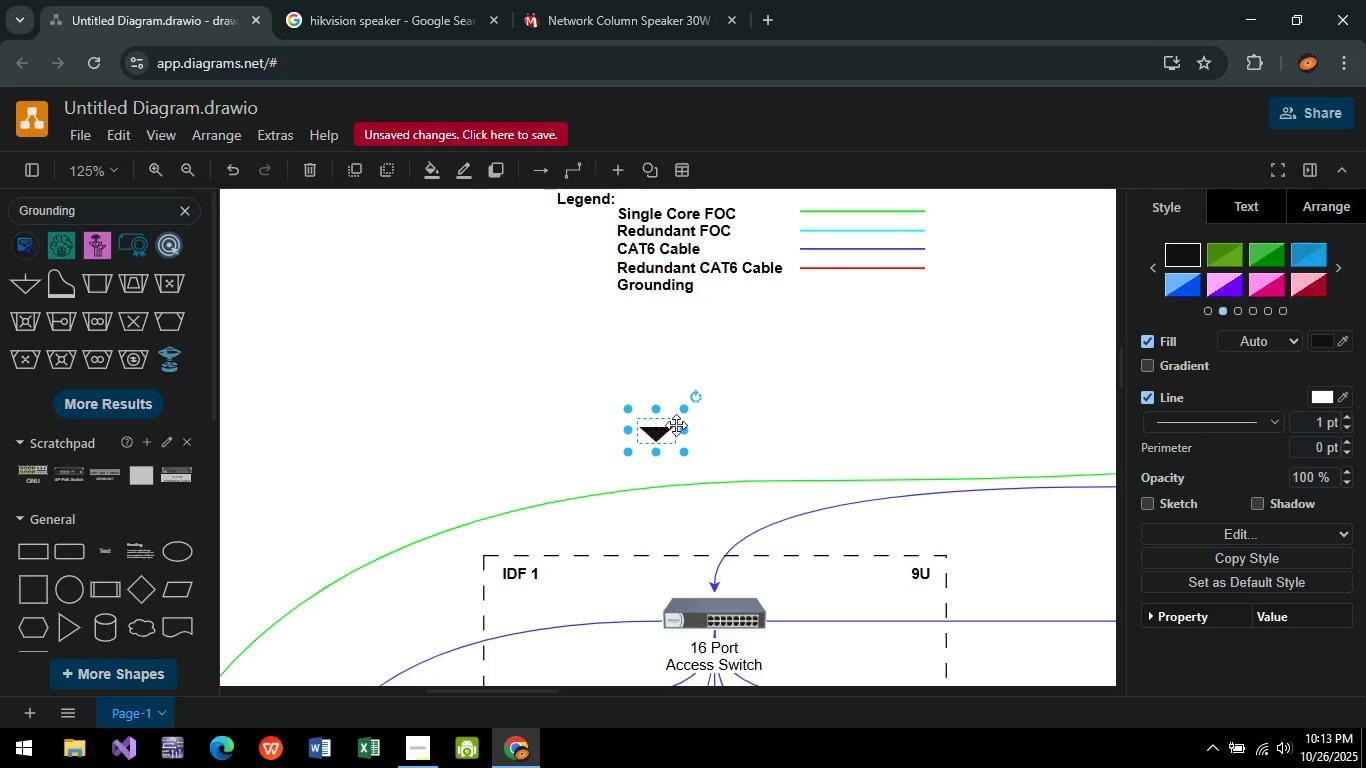 
left_click_drag(start_coordinate=[656, 434], to_coordinate=[861, 288])
 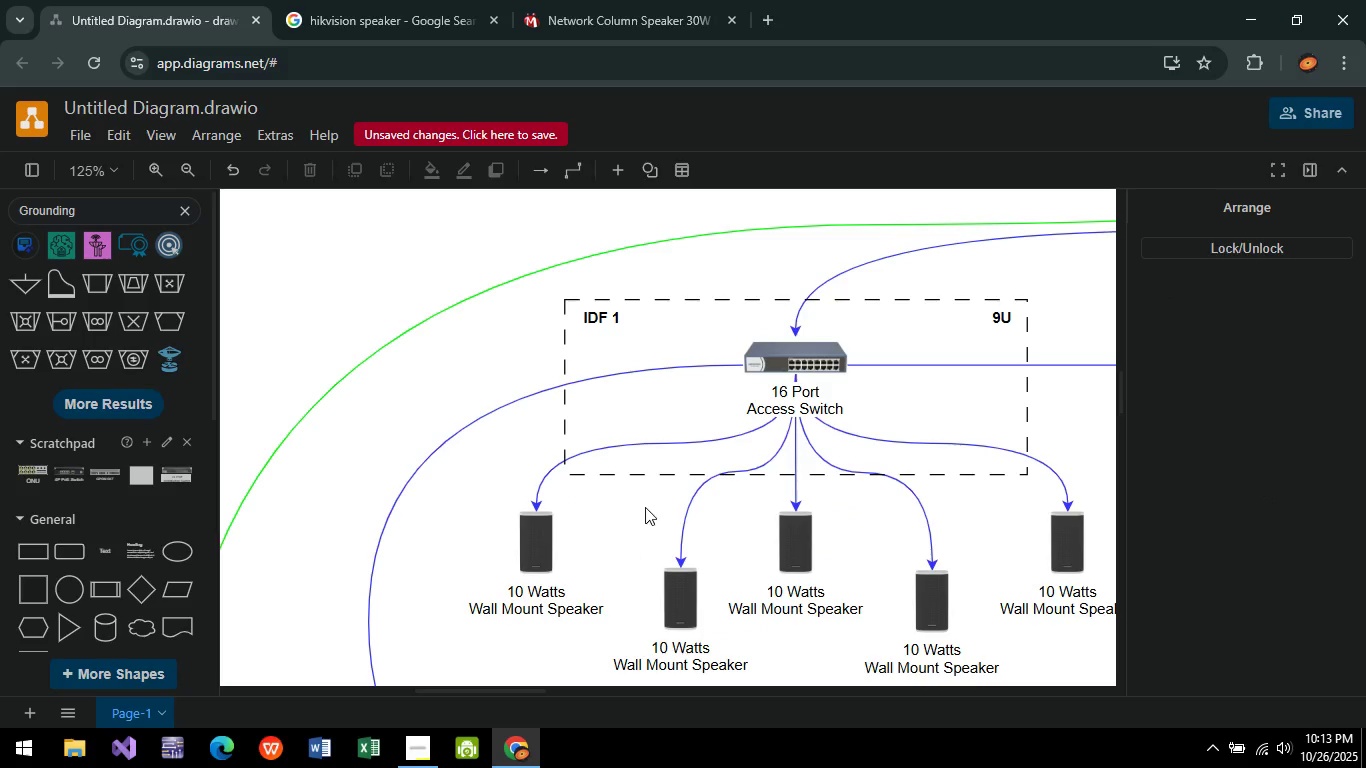 
hold_key(key=ControlLeft, duration=0.5)
scroll: coordinate [928, 265], scroll_direction: up, amount: 5.0
 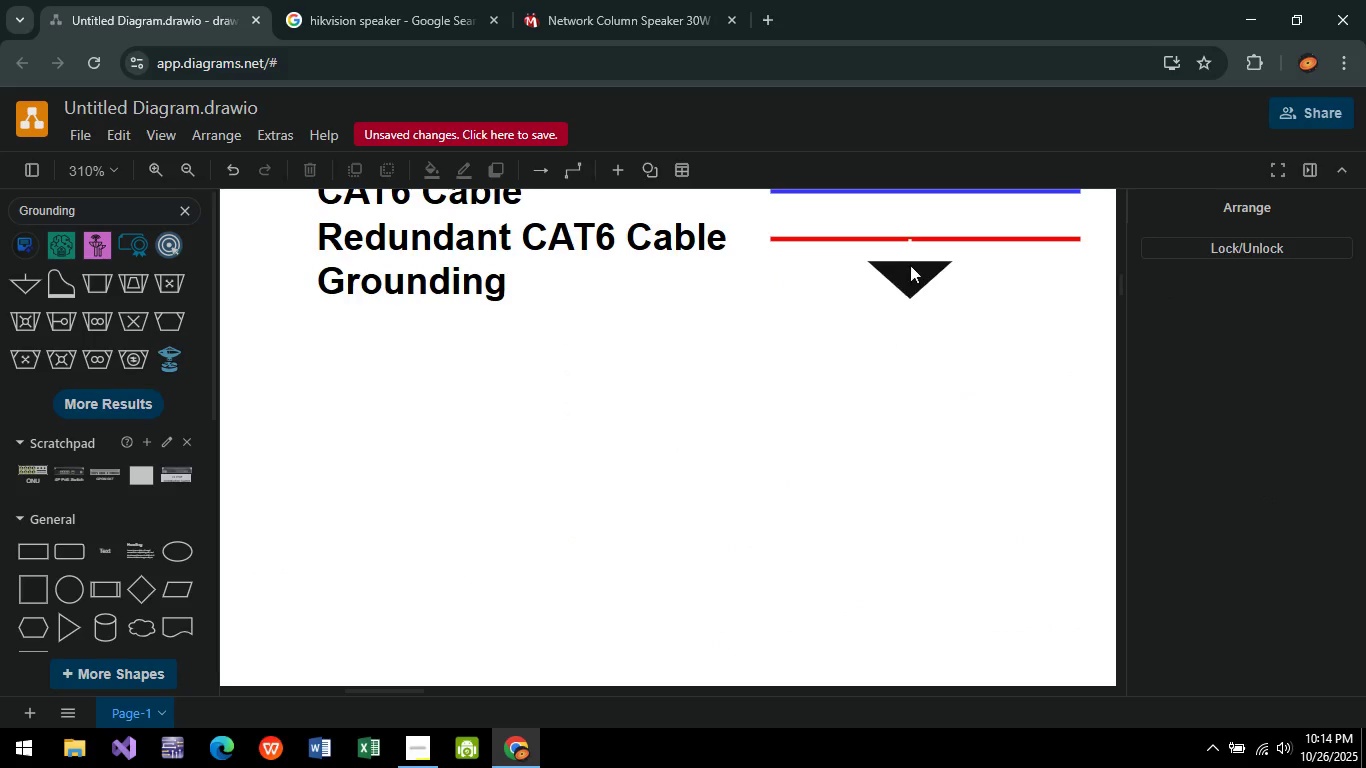 
left_click([910, 260])
 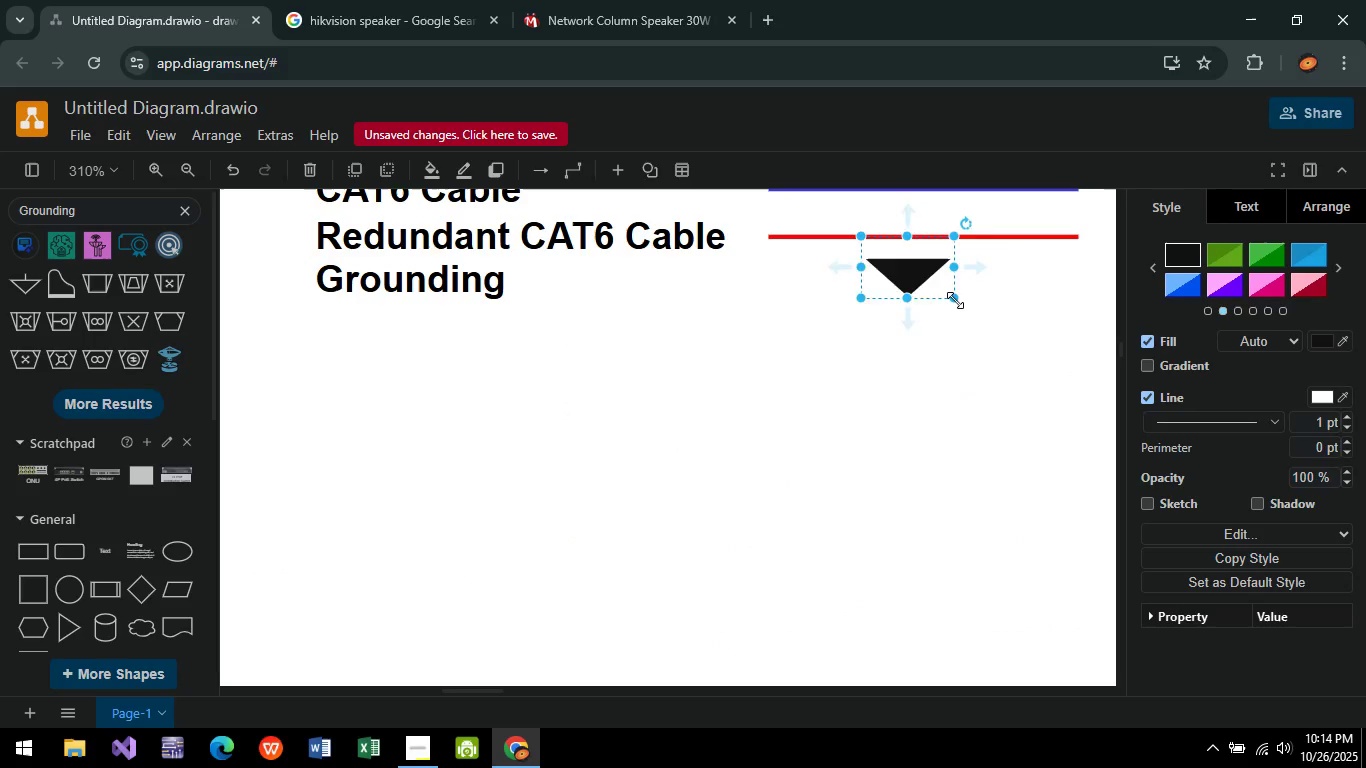 
left_click_drag(start_coordinate=[955, 300], to_coordinate=[932, 275])
 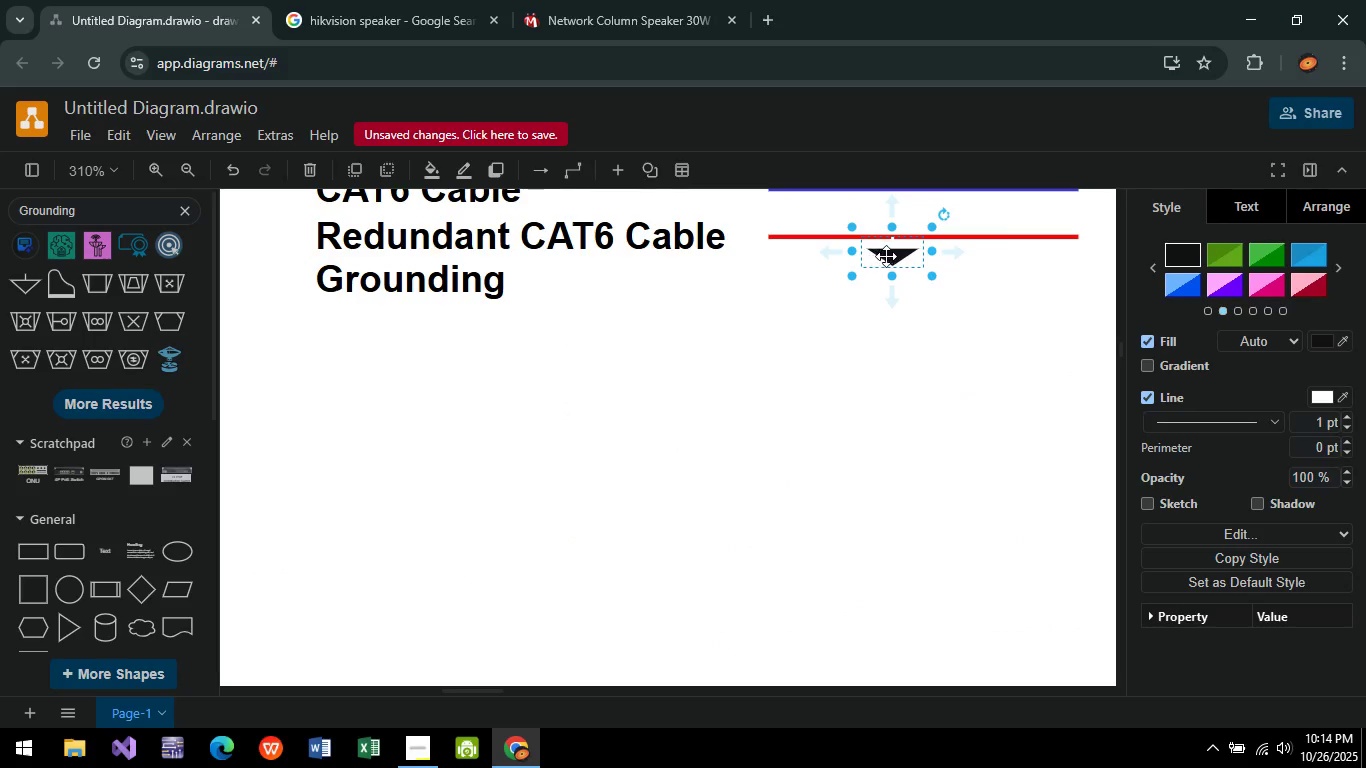 
left_click_drag(start_coordinate=[887, 256], to_coordinate=[924, 273])
 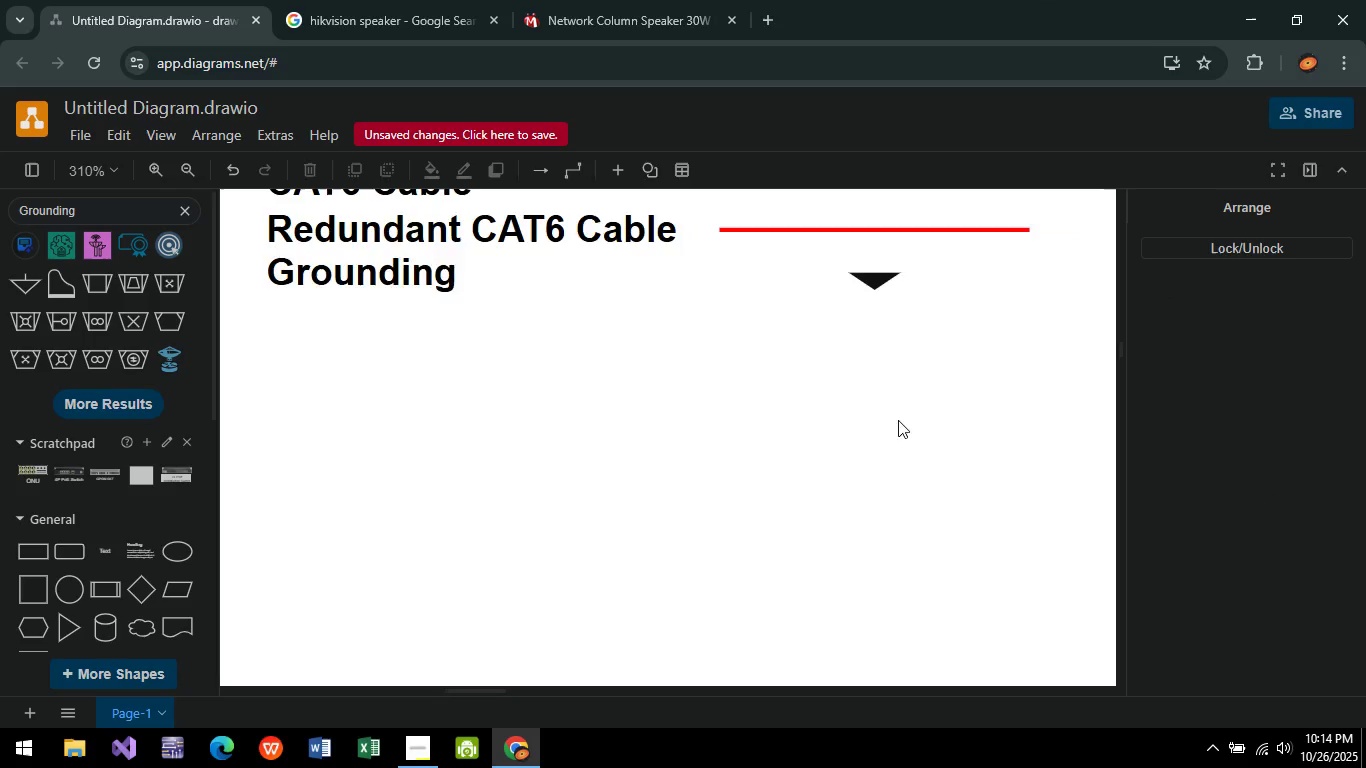 
hold_key(key=ControlLeft, duration=0.44)
scroll: coordinate [880, 421], scroll_direction: down, amount: 6.0
 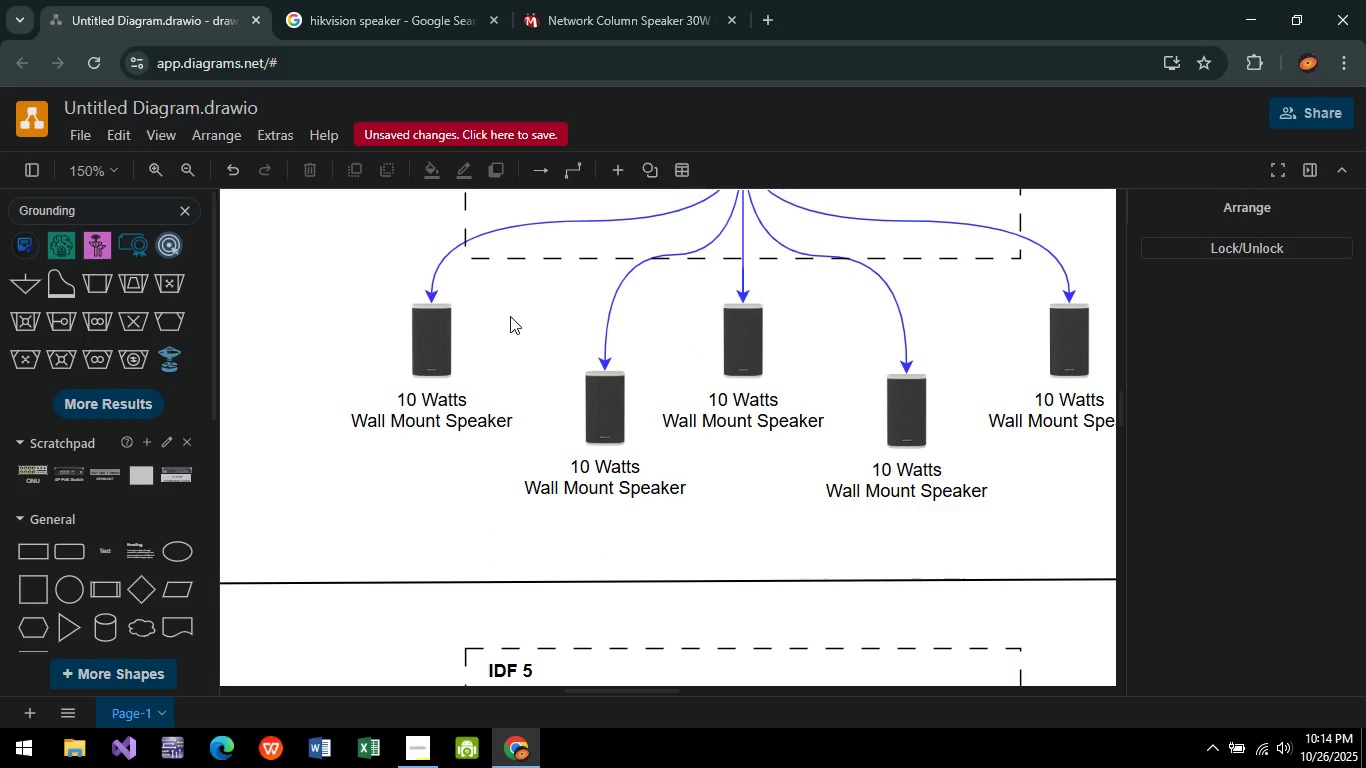 
wait(7.59)
 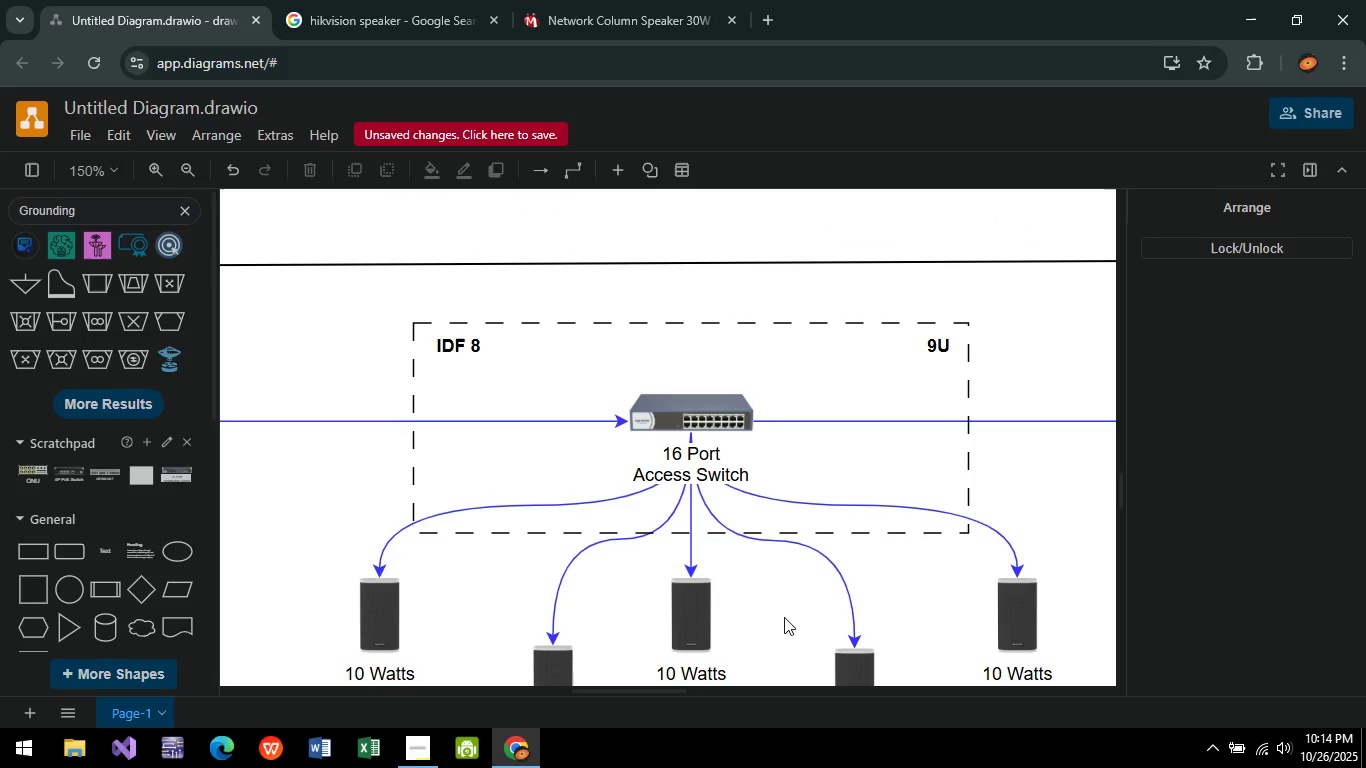 
key(Control+V)
 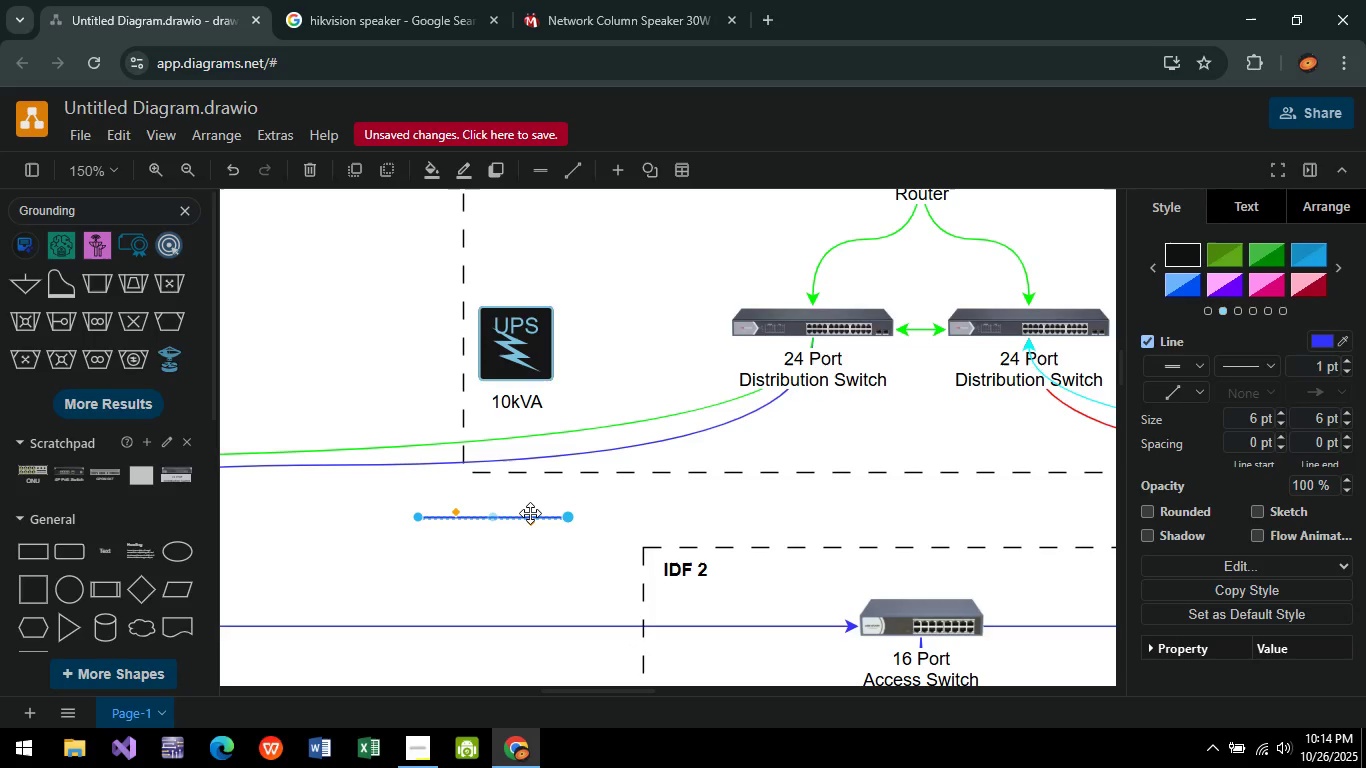 
key(Delete)
 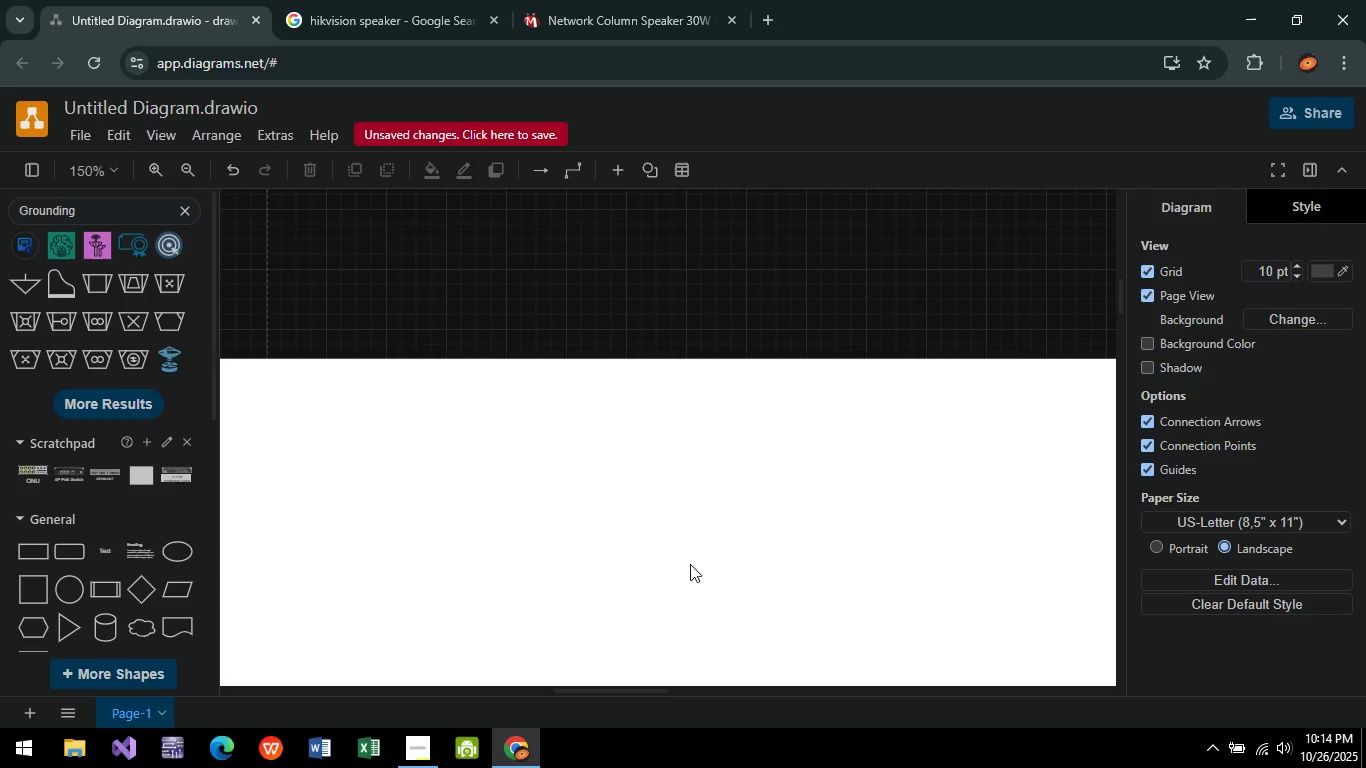 
hold_key(key=ControlLeft, duration=0.36)
scroll: coordinate [650, 406], scroll_direction: down, amount: 6.0
 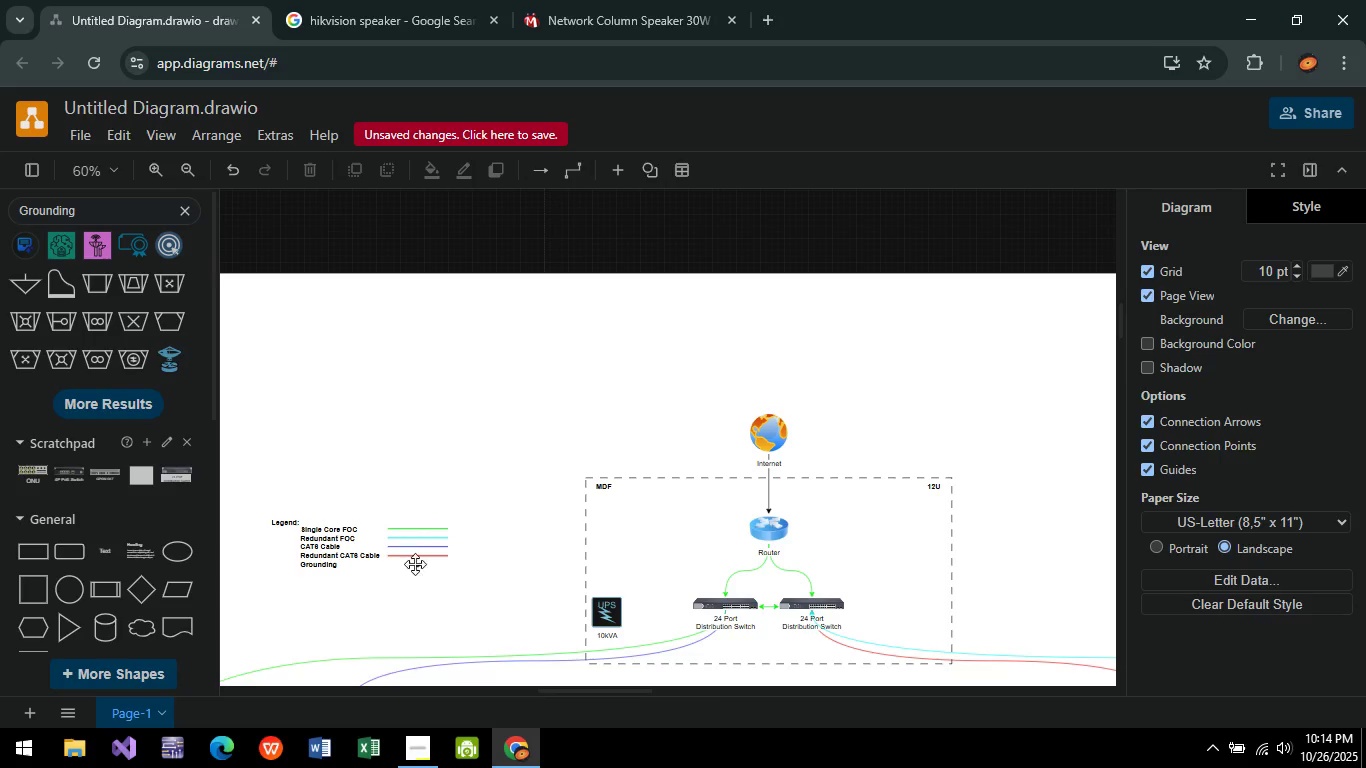 
left_click([415, 564])
 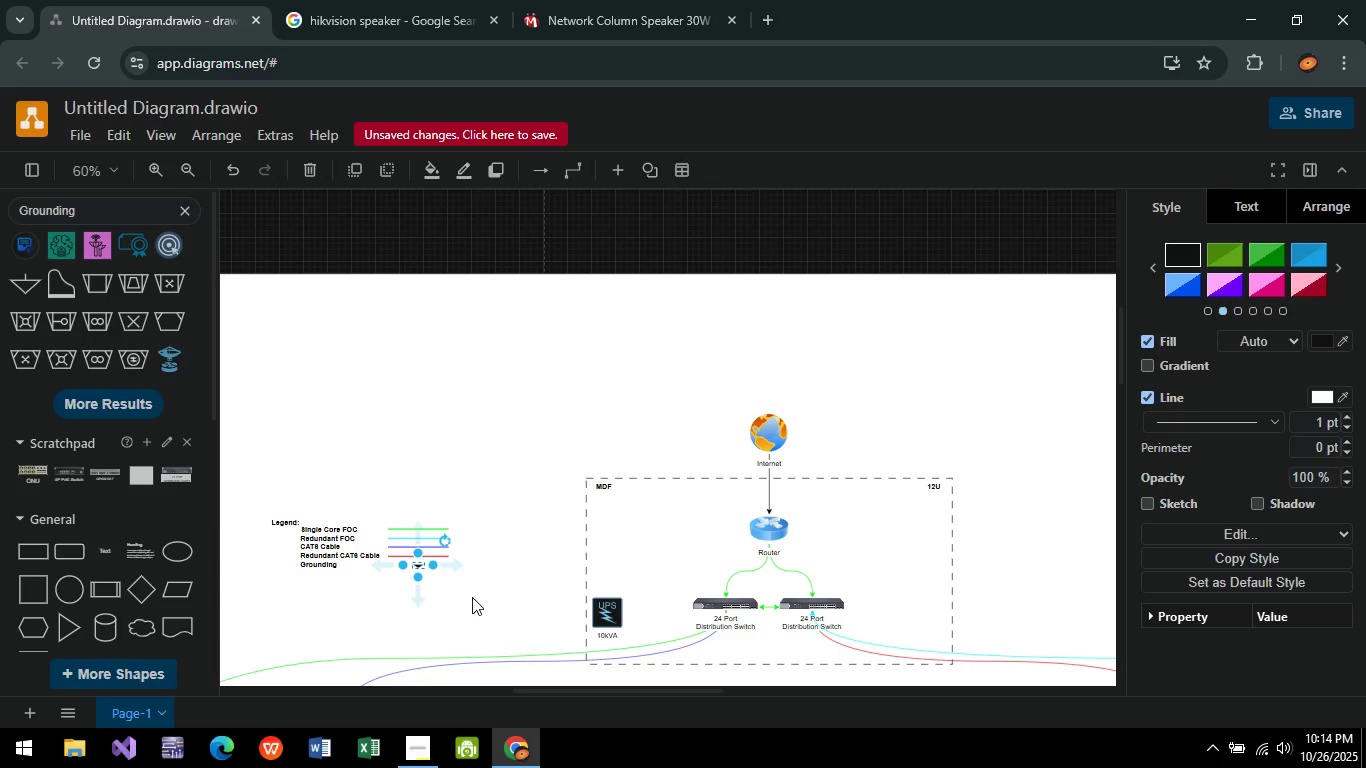 
key(Control+C)
 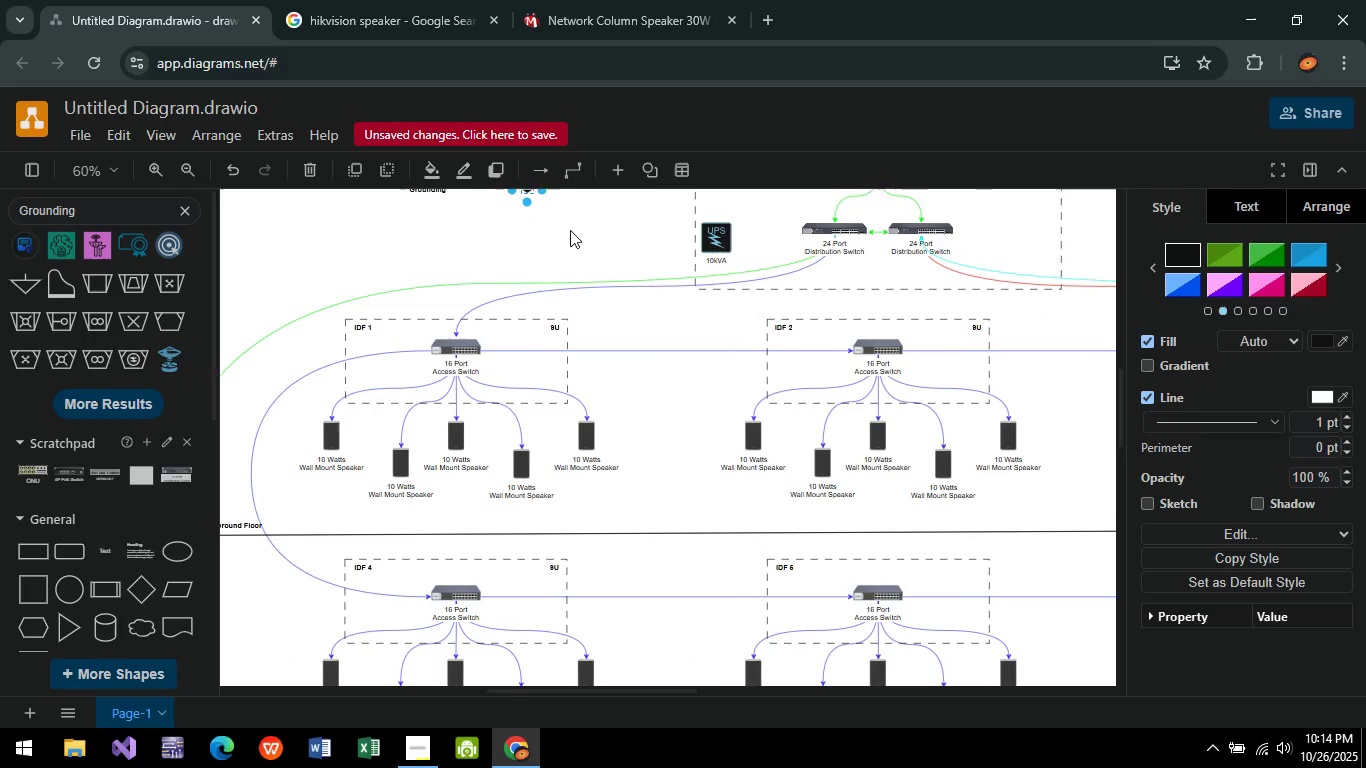 
key(Control+V)
 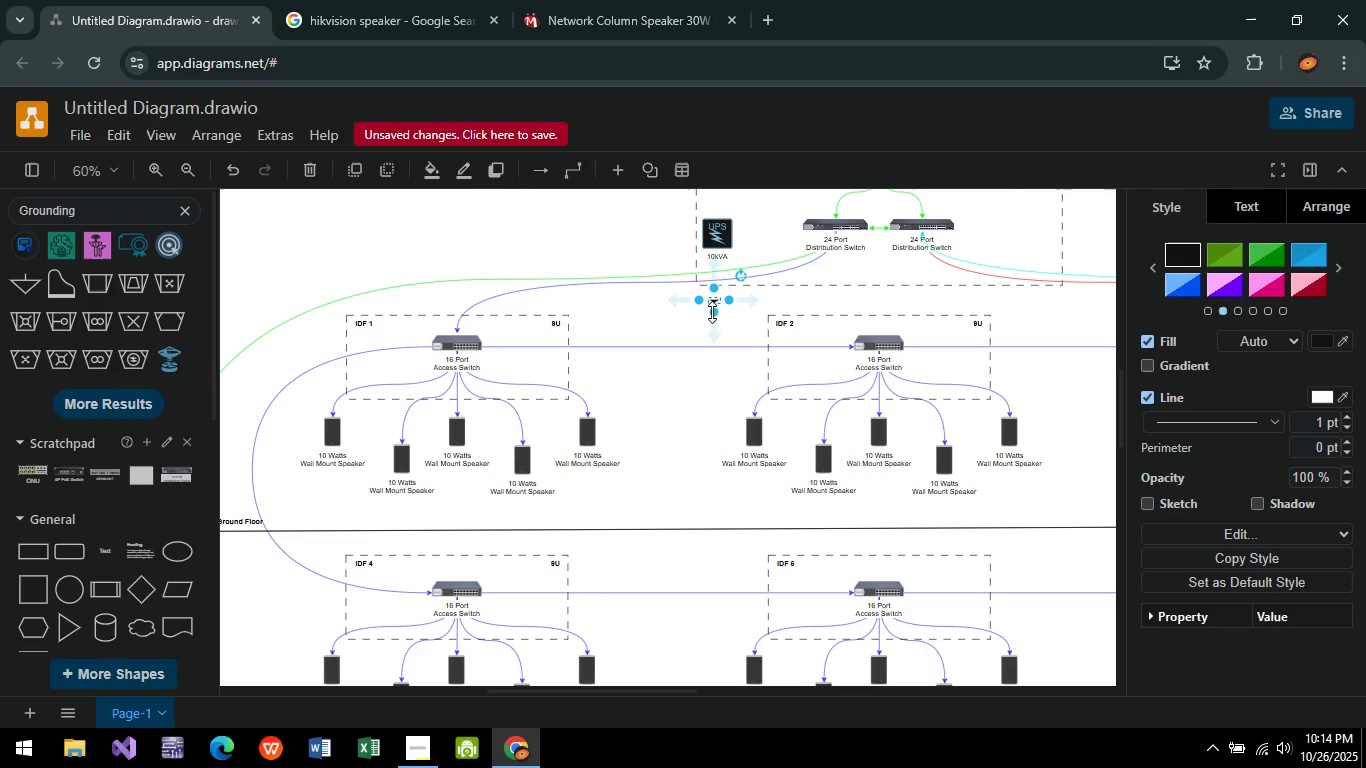 
hold_key(key=ControlLeft, duration=0.53)
scroll: coordinate [718, 309], scroll_direction: up, amount: 6.0
 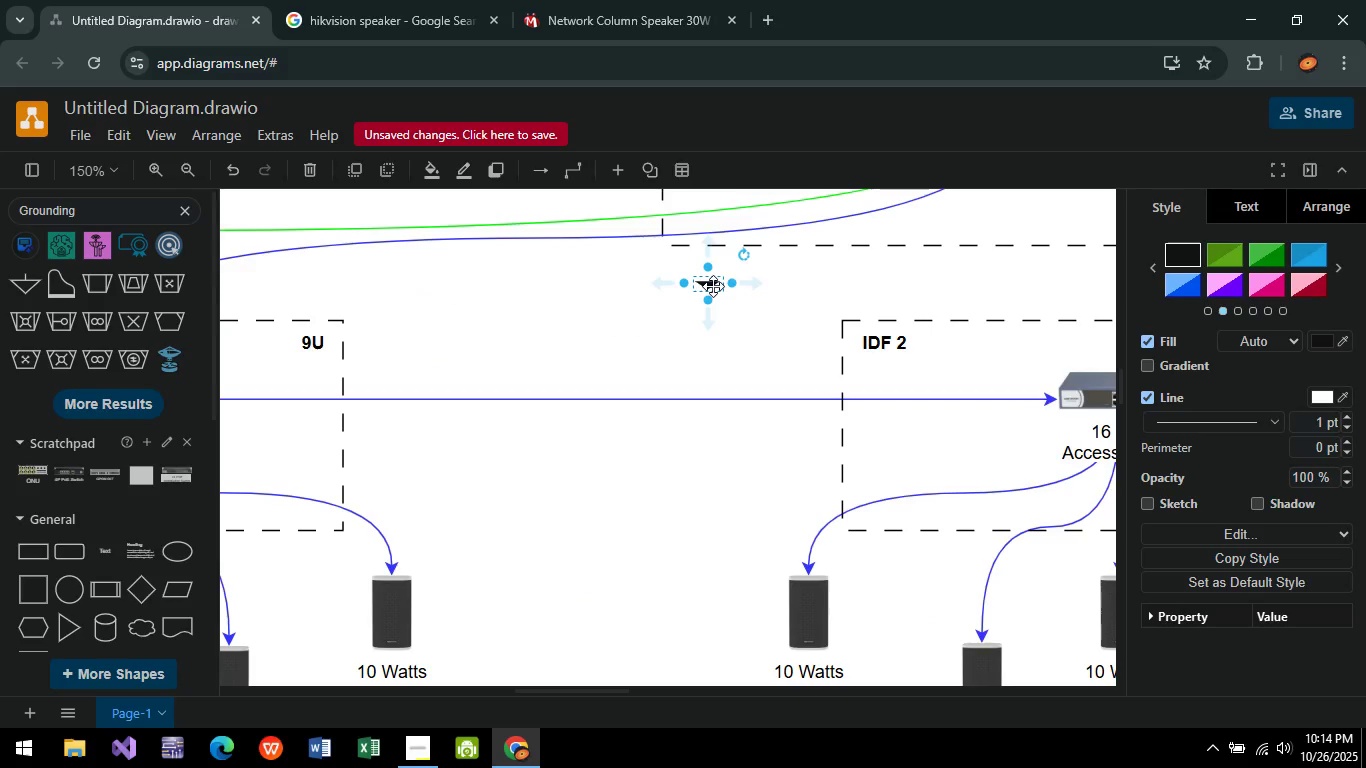 
left_click([713, 286])
 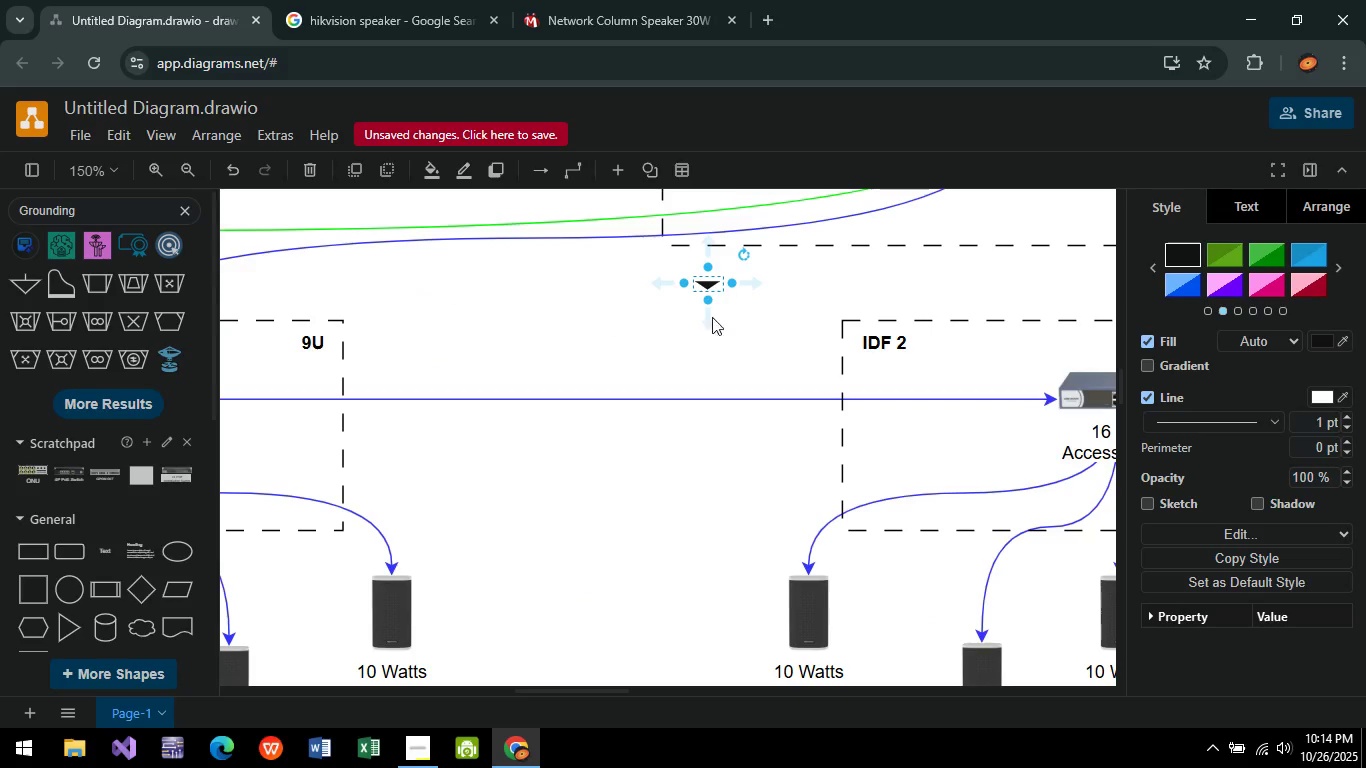 
key(Control+ControlLeft)
 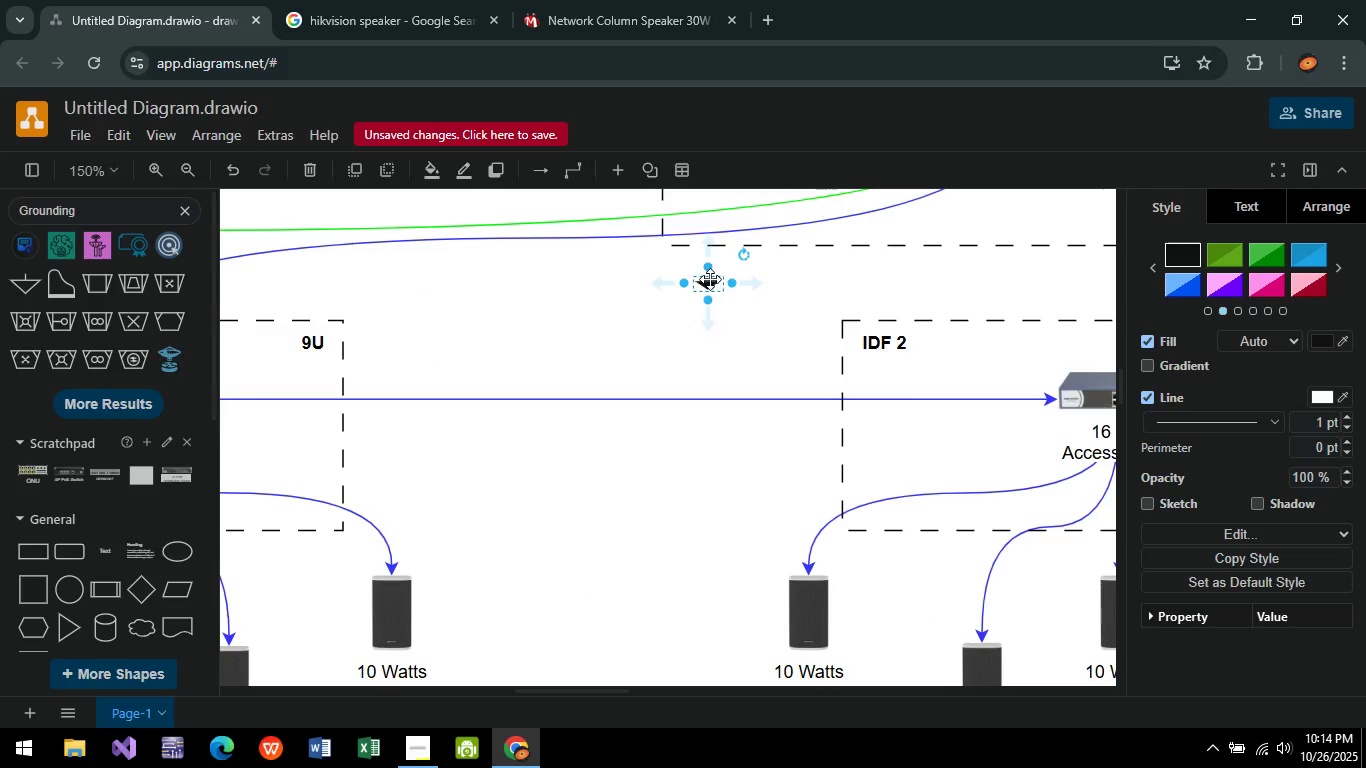 
scroll: coordinate [710, 279], scroll_direction: up, amount: 4.0
 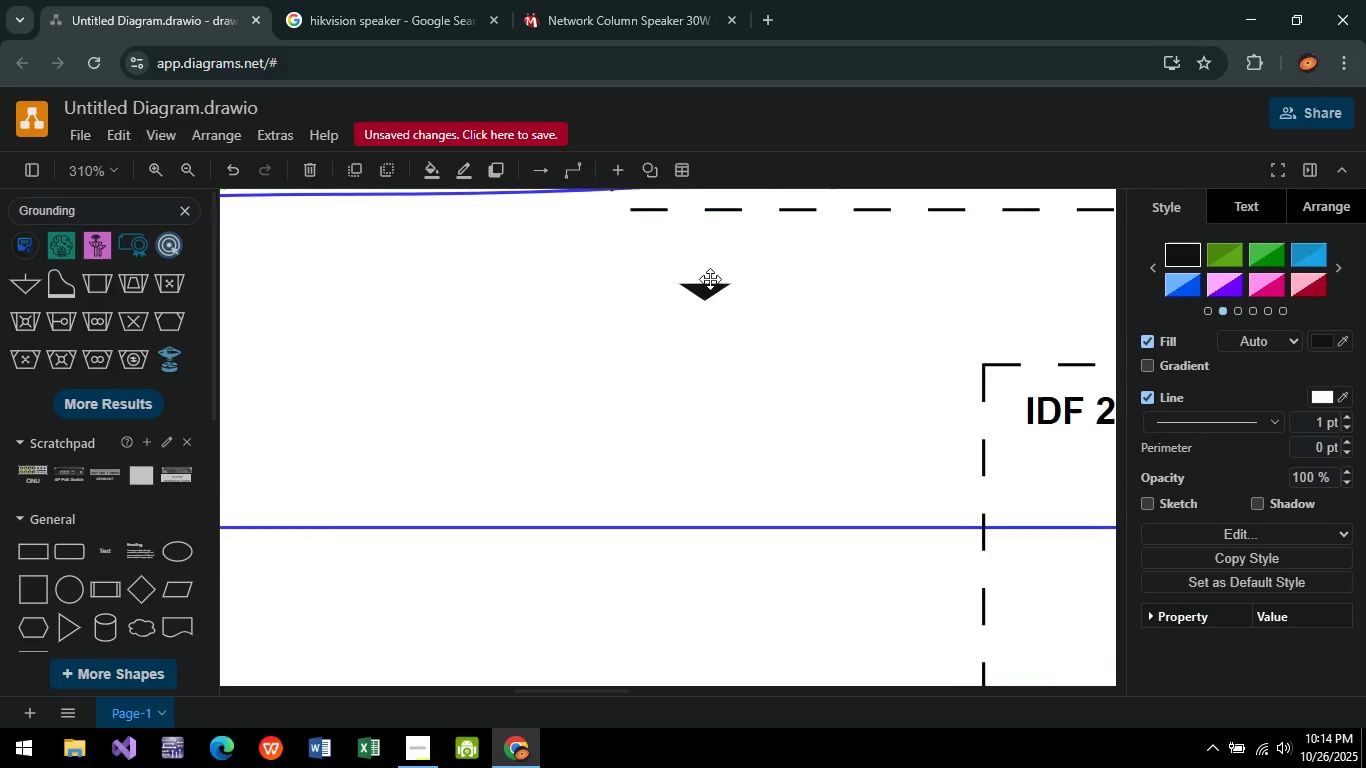 
key(Control+ControlLeft)
 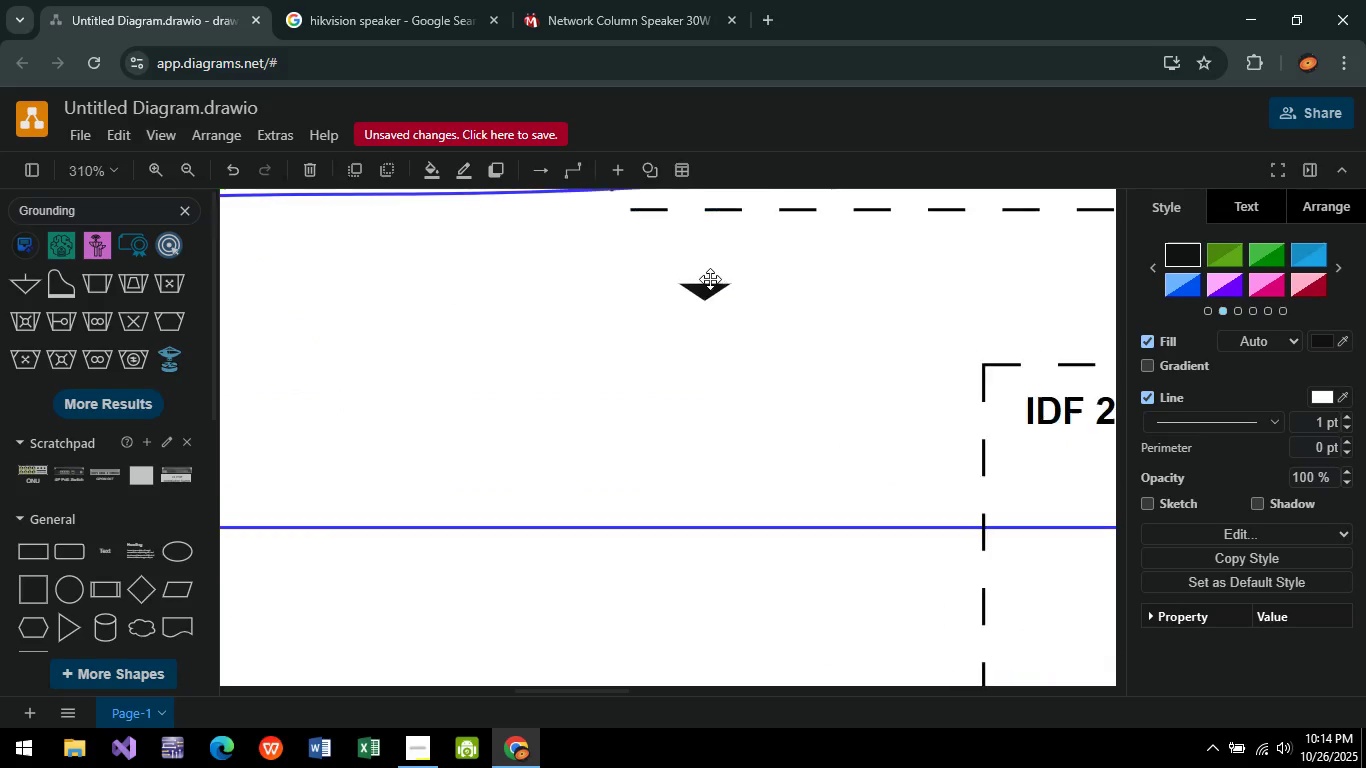 
key(Control+ControlLeft)
 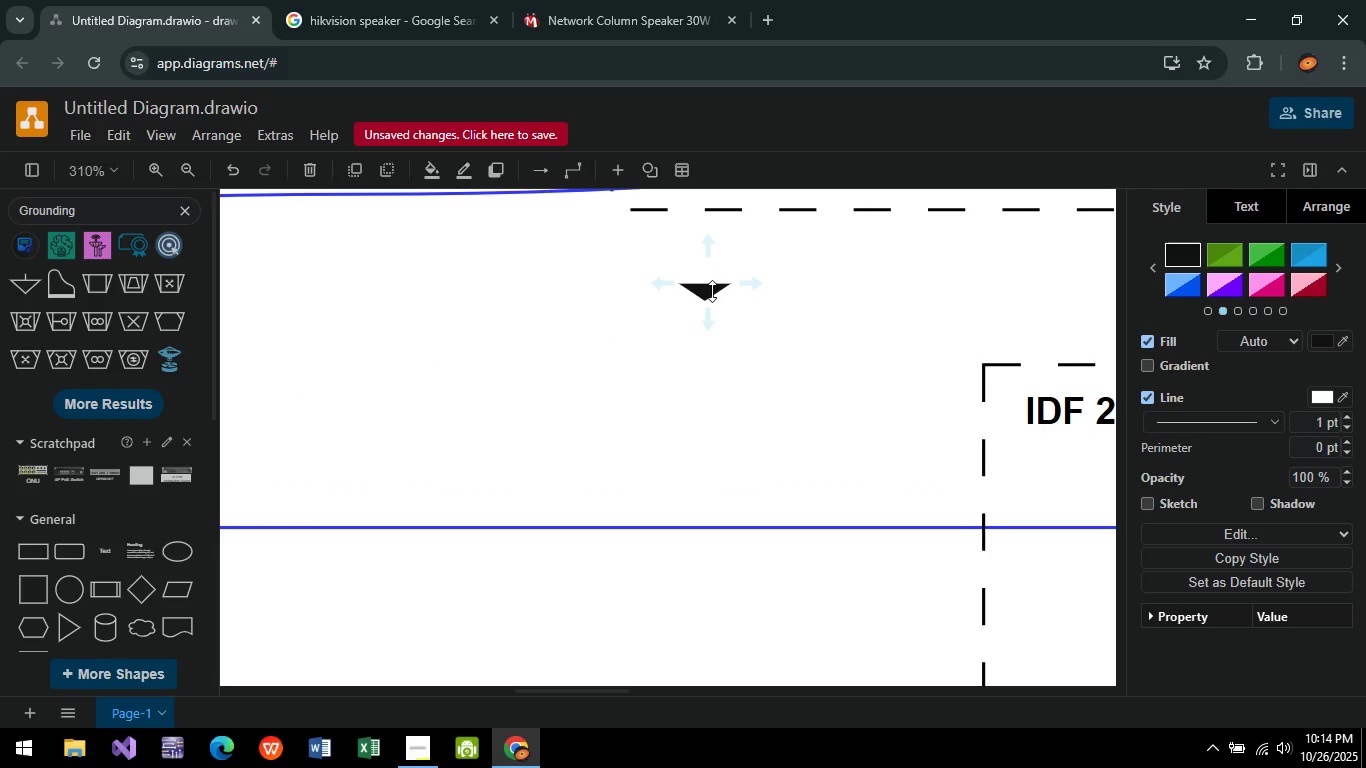 
left_click([712, 291])
 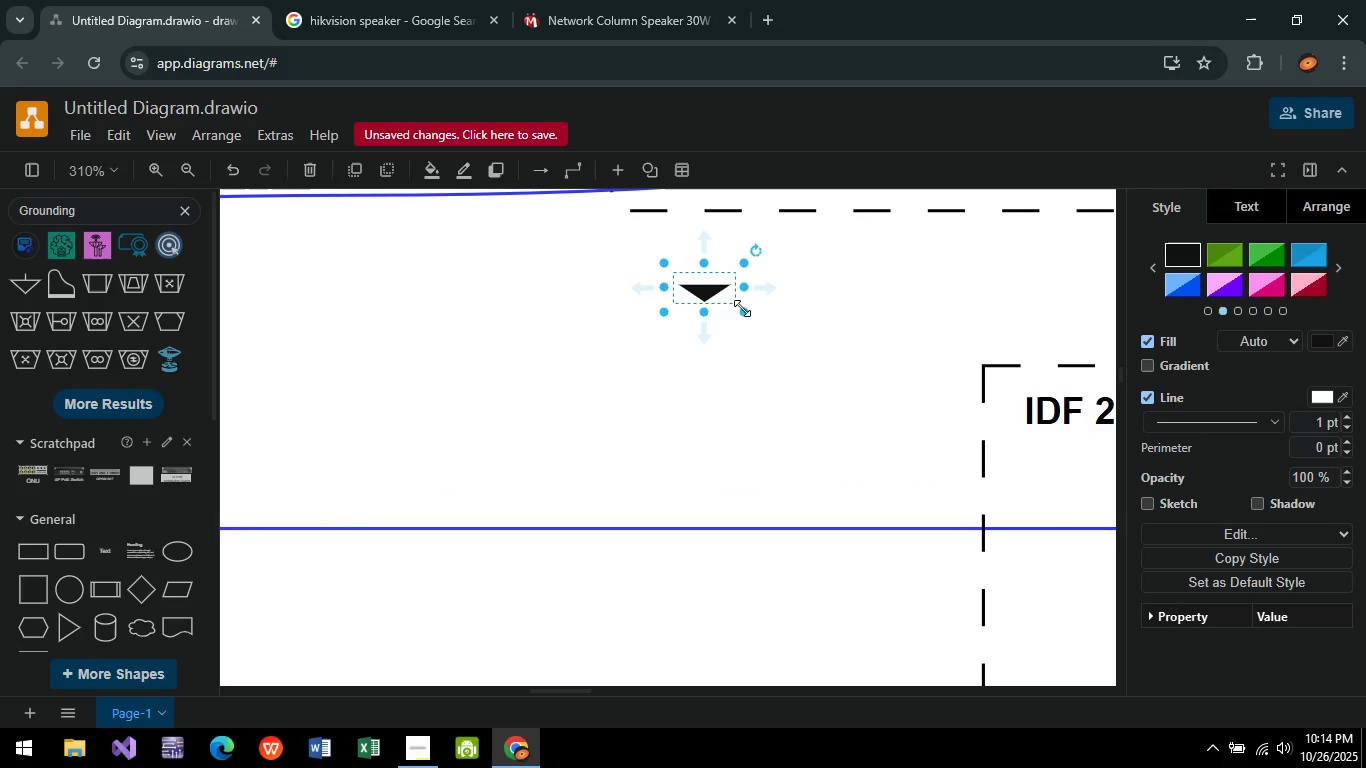 
left_click_drag(start_coordinate=[743, 308], to_coordinate=[812, 356])
 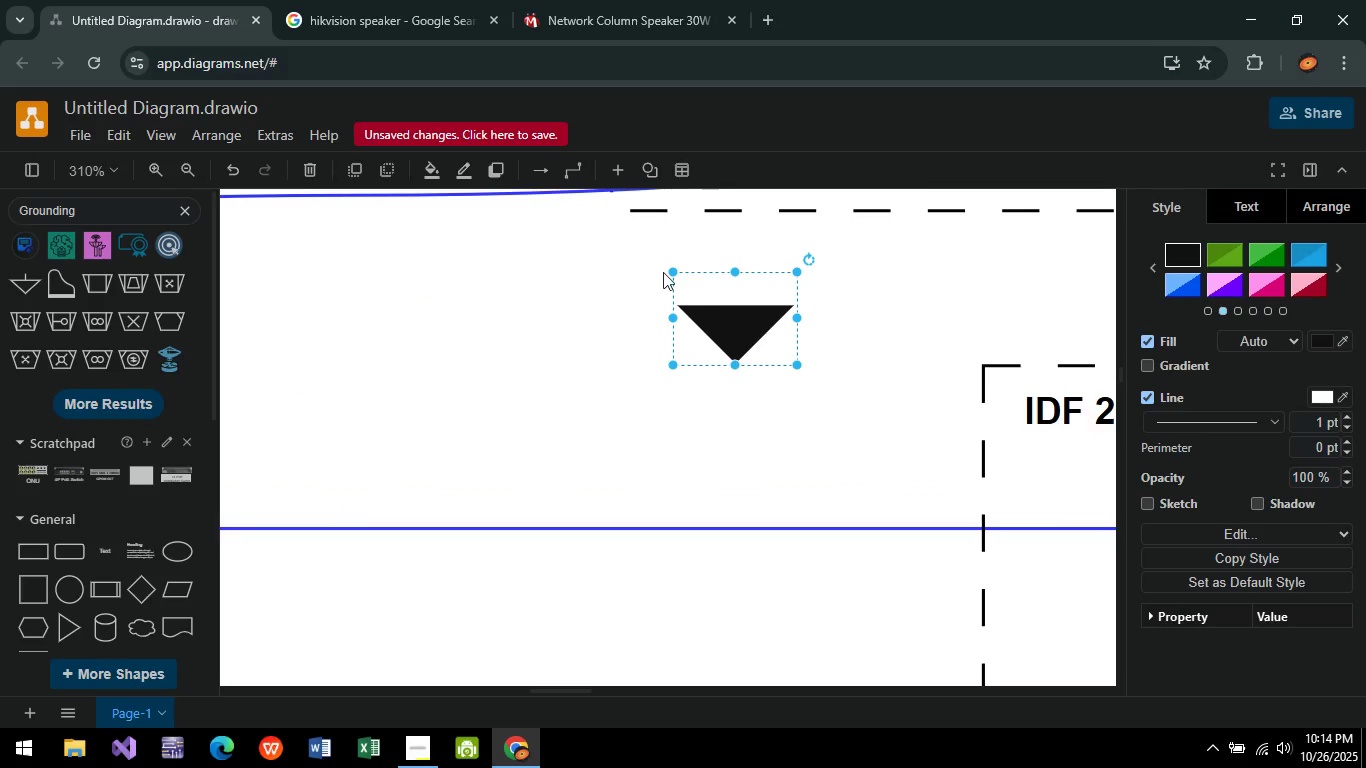 
left_click_drag(start_coordinate=[741, 324], to_coordinate=[625, 259])
 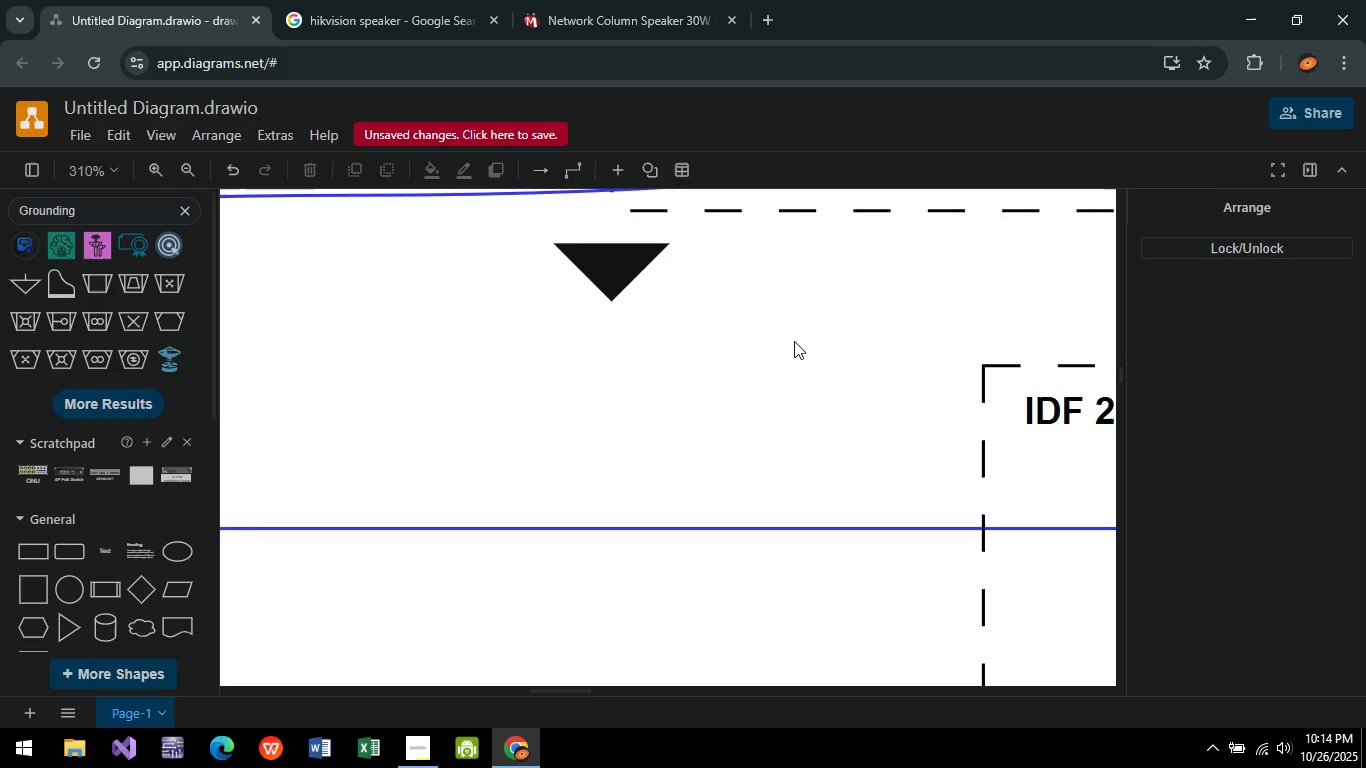 
hold_key(key=ControlLeft, duration=1.39)
scroll: coordinate [785, 356], scroll_direction: down, amount: 5.0
 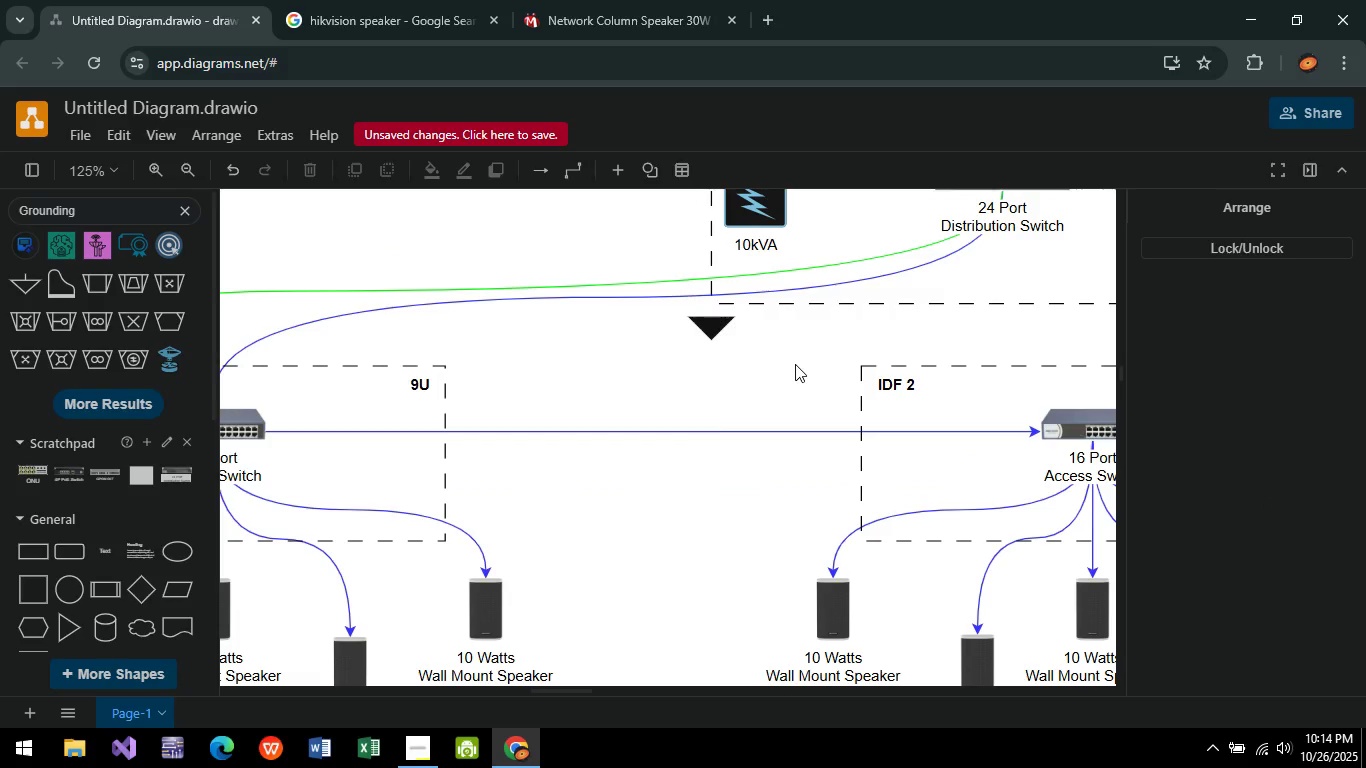 
middle_click([795, 364])
 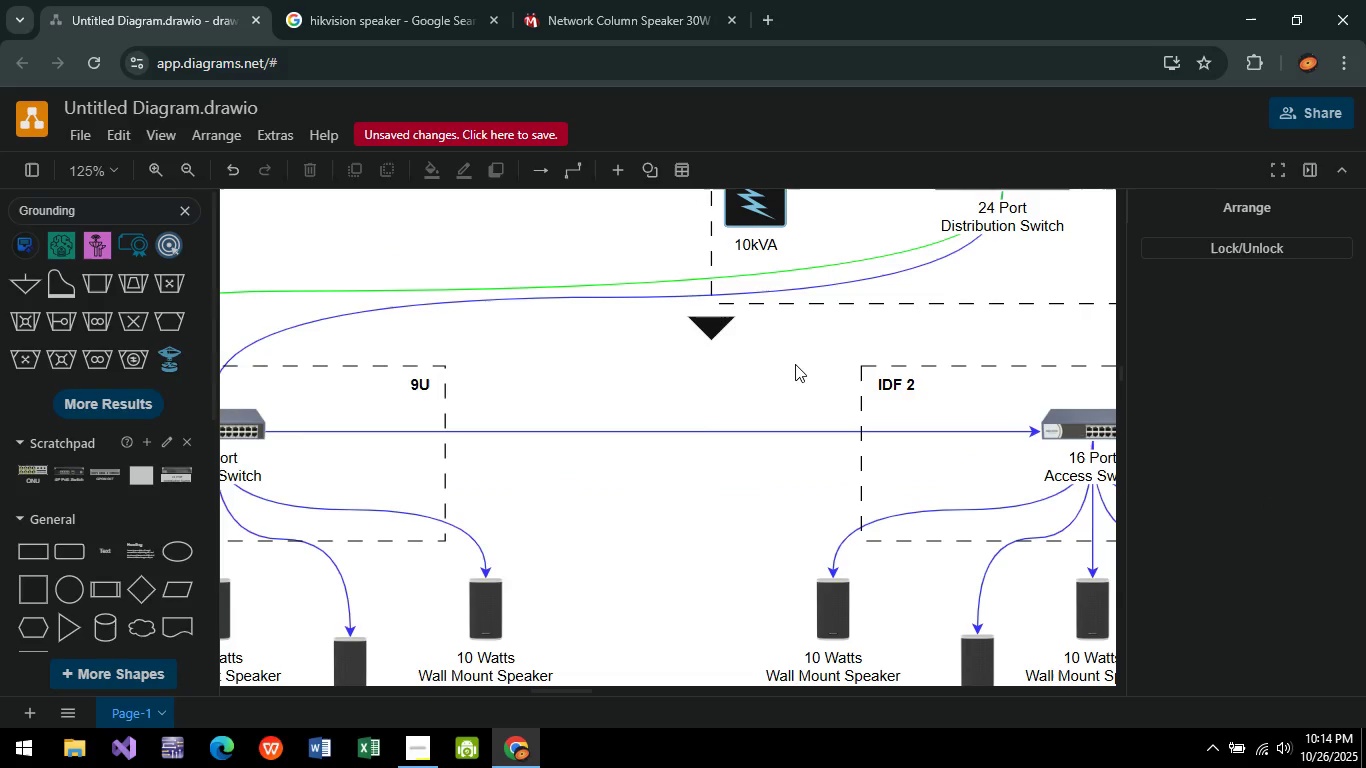 
scroll: coordinate [795, 364], scroll_direction: down, amount: 5.0
 